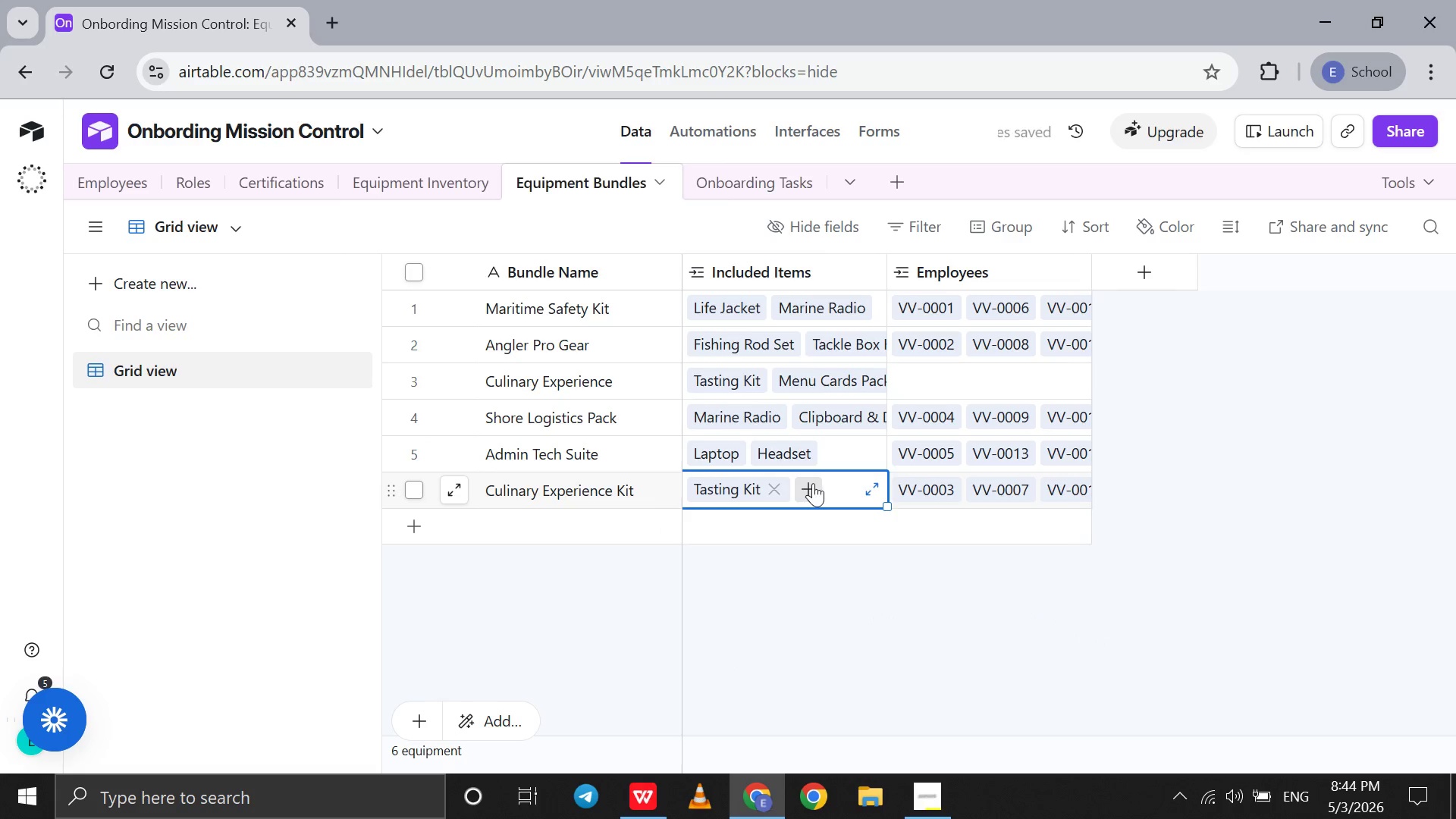 
left_click([813, 483])
 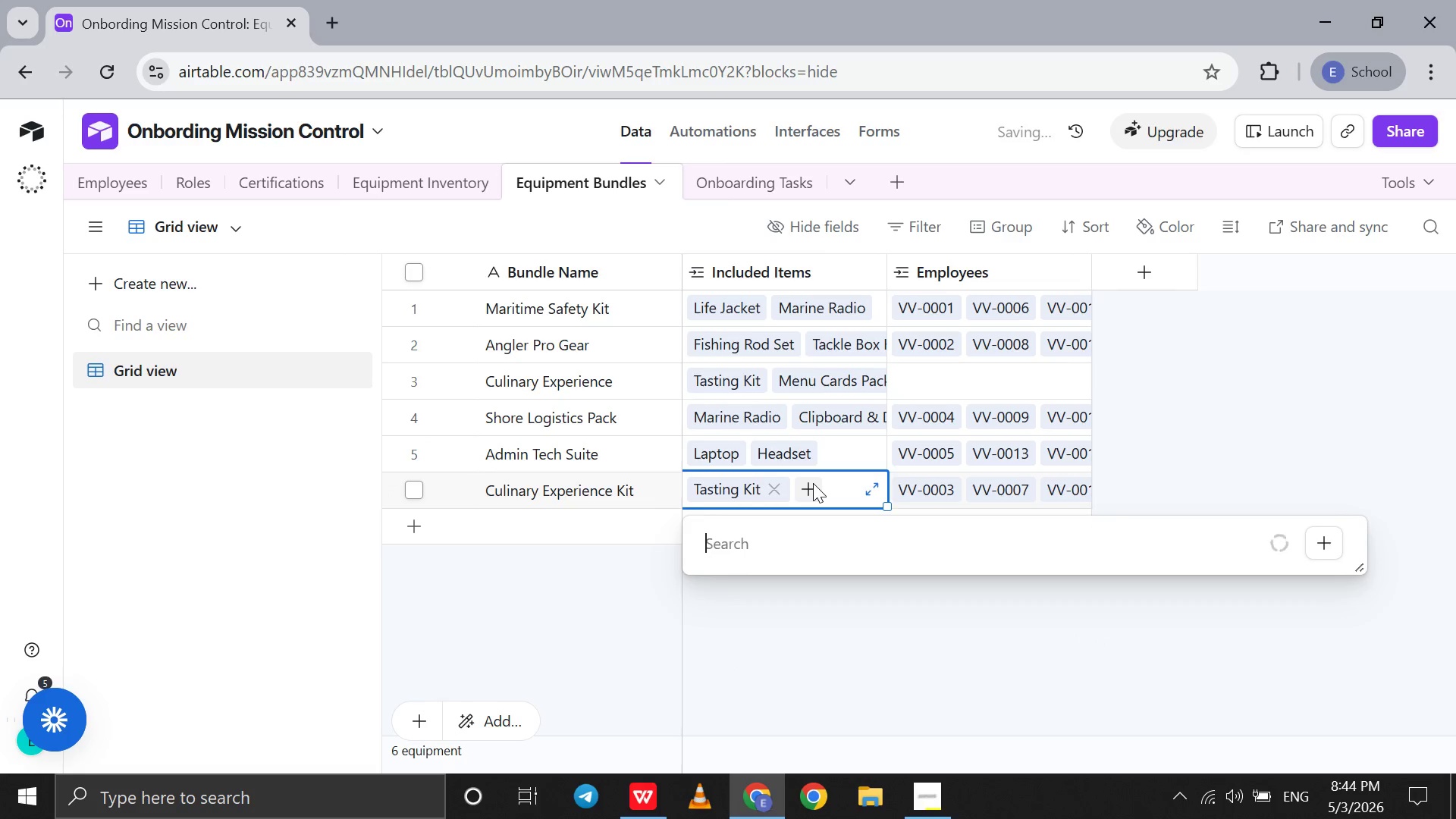 
key(M)
 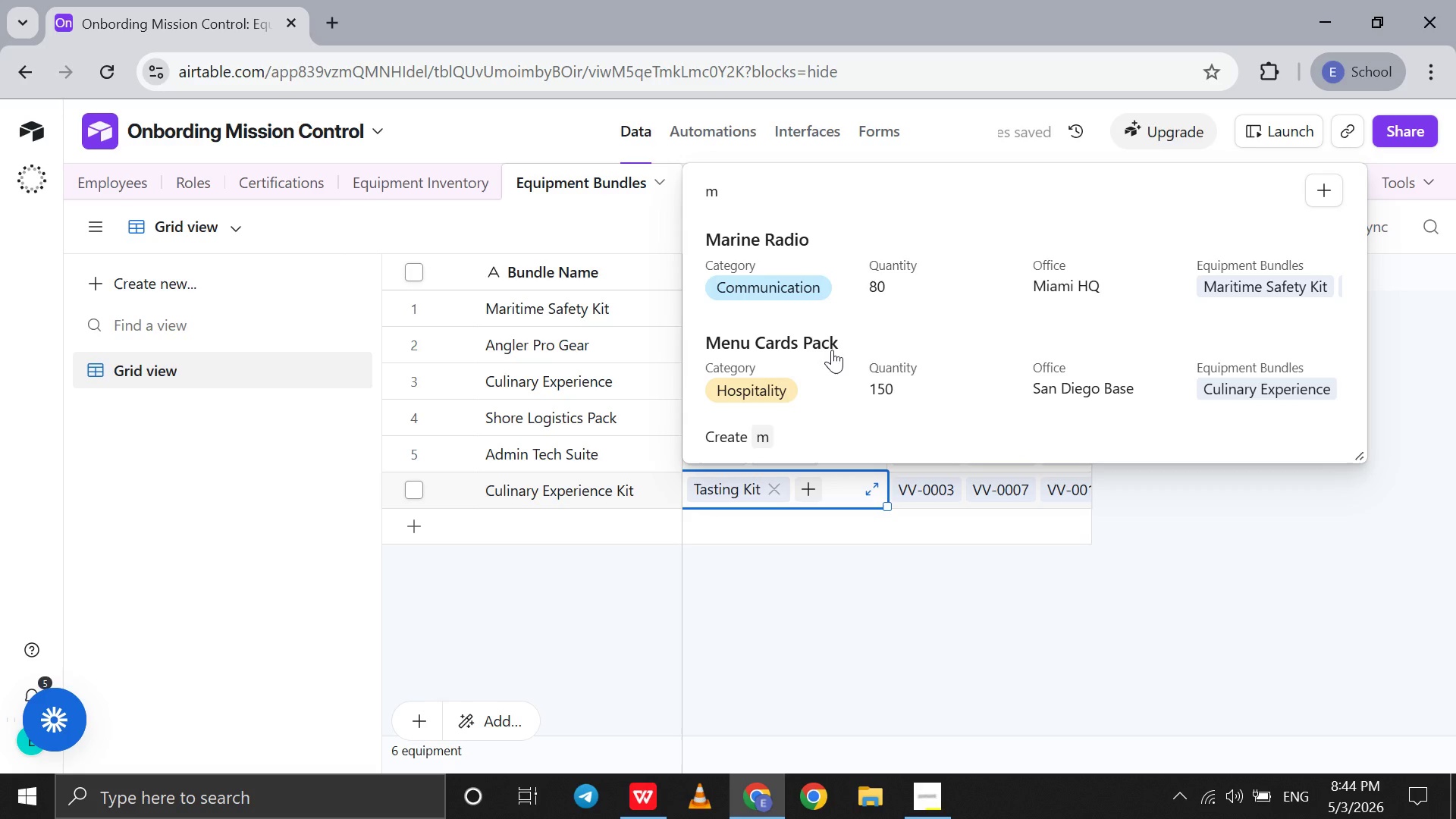 
left_click([832, 350])
 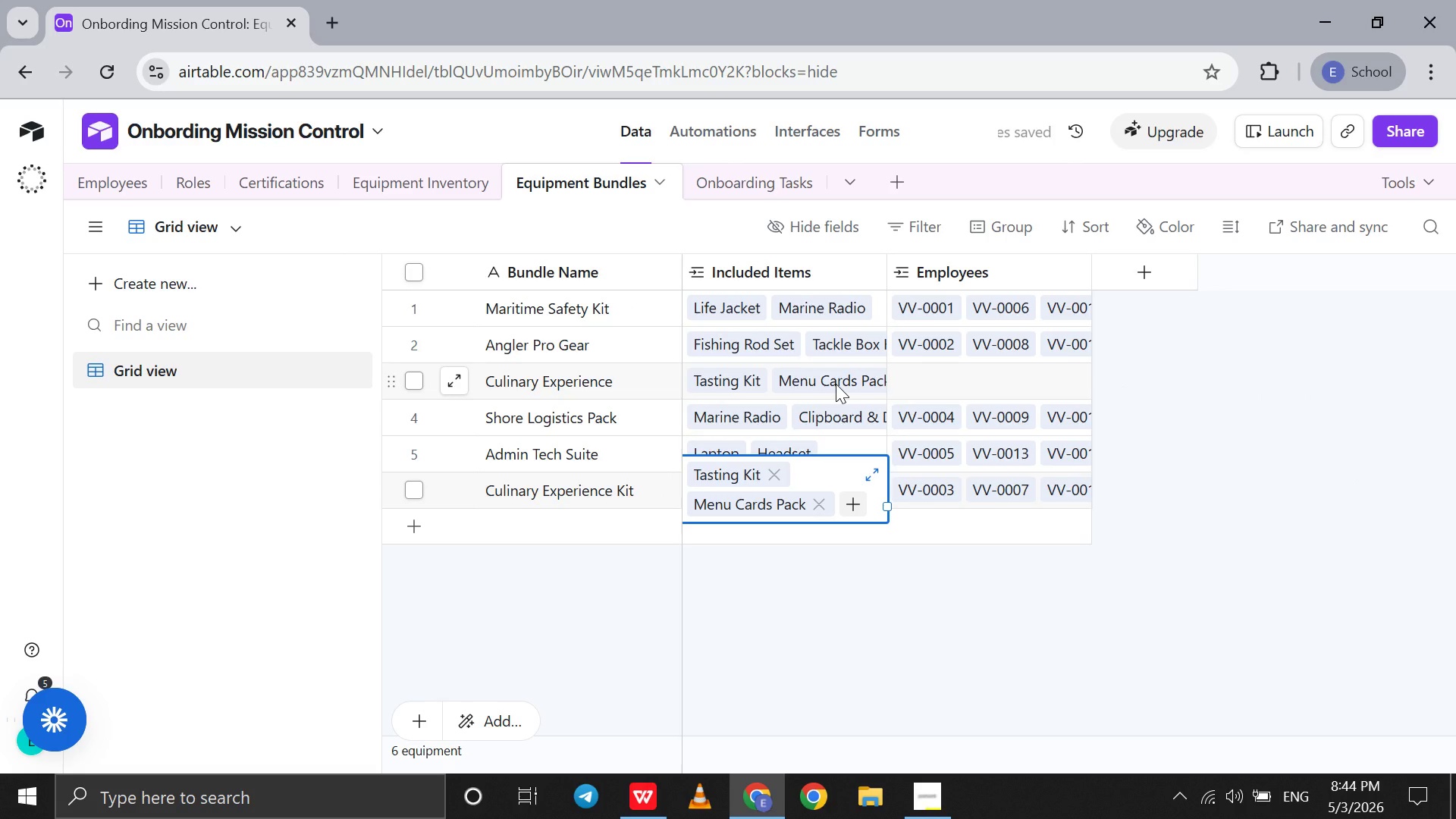 
double_click([836, 384])
 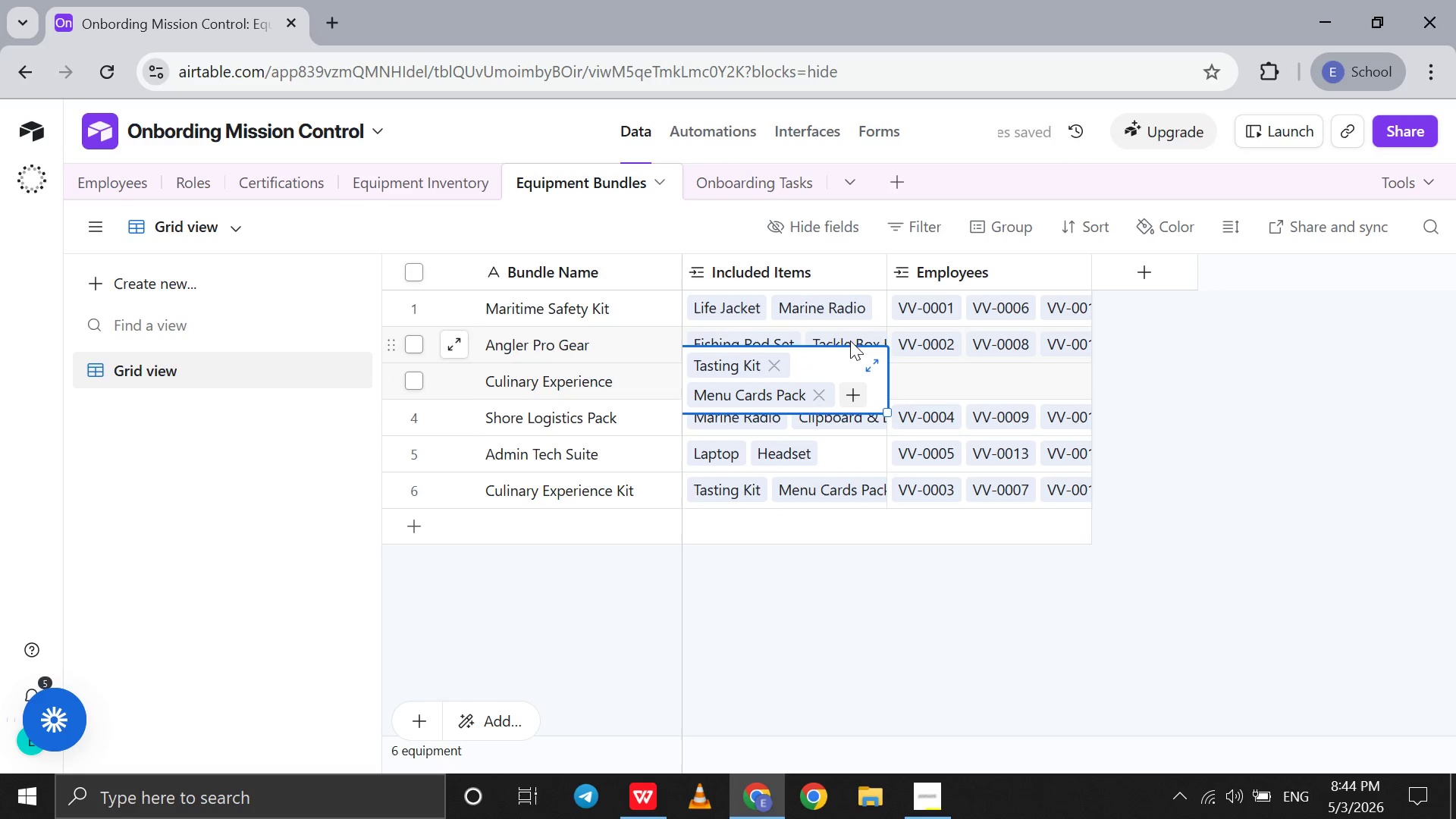 
left_click([864, 358])
 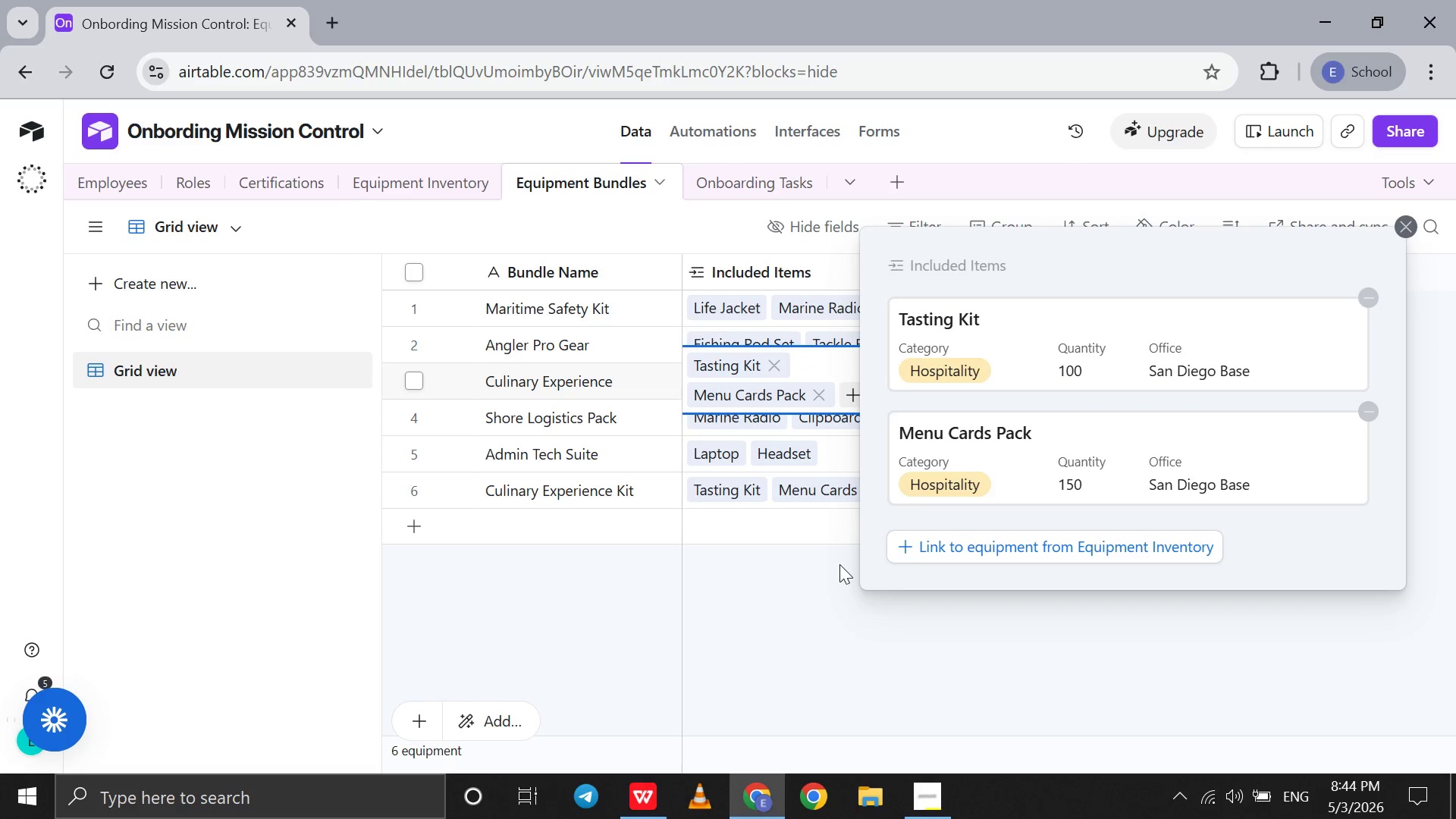 
left_click([839, 564])
 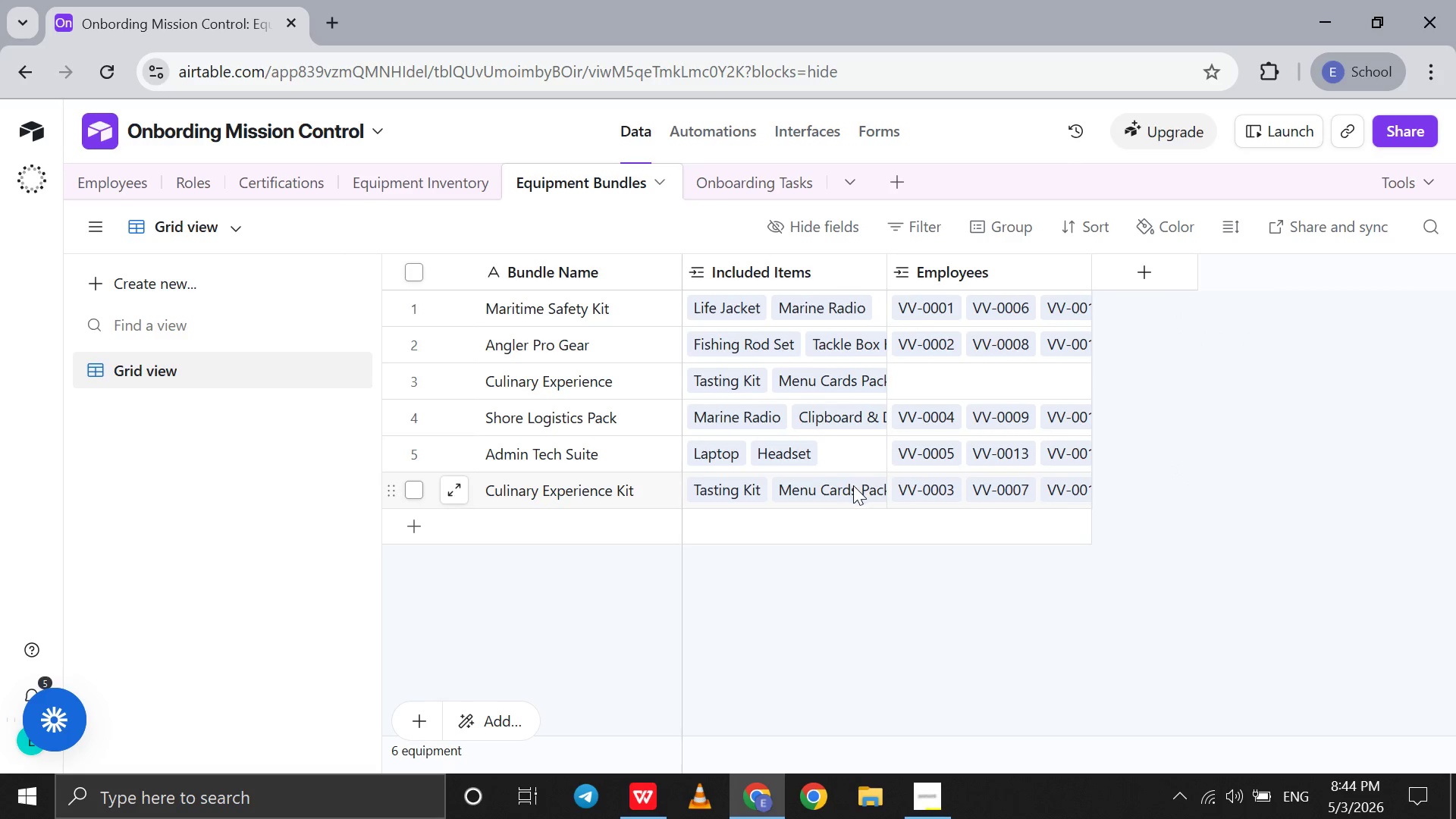 
left_click([853, 485])
 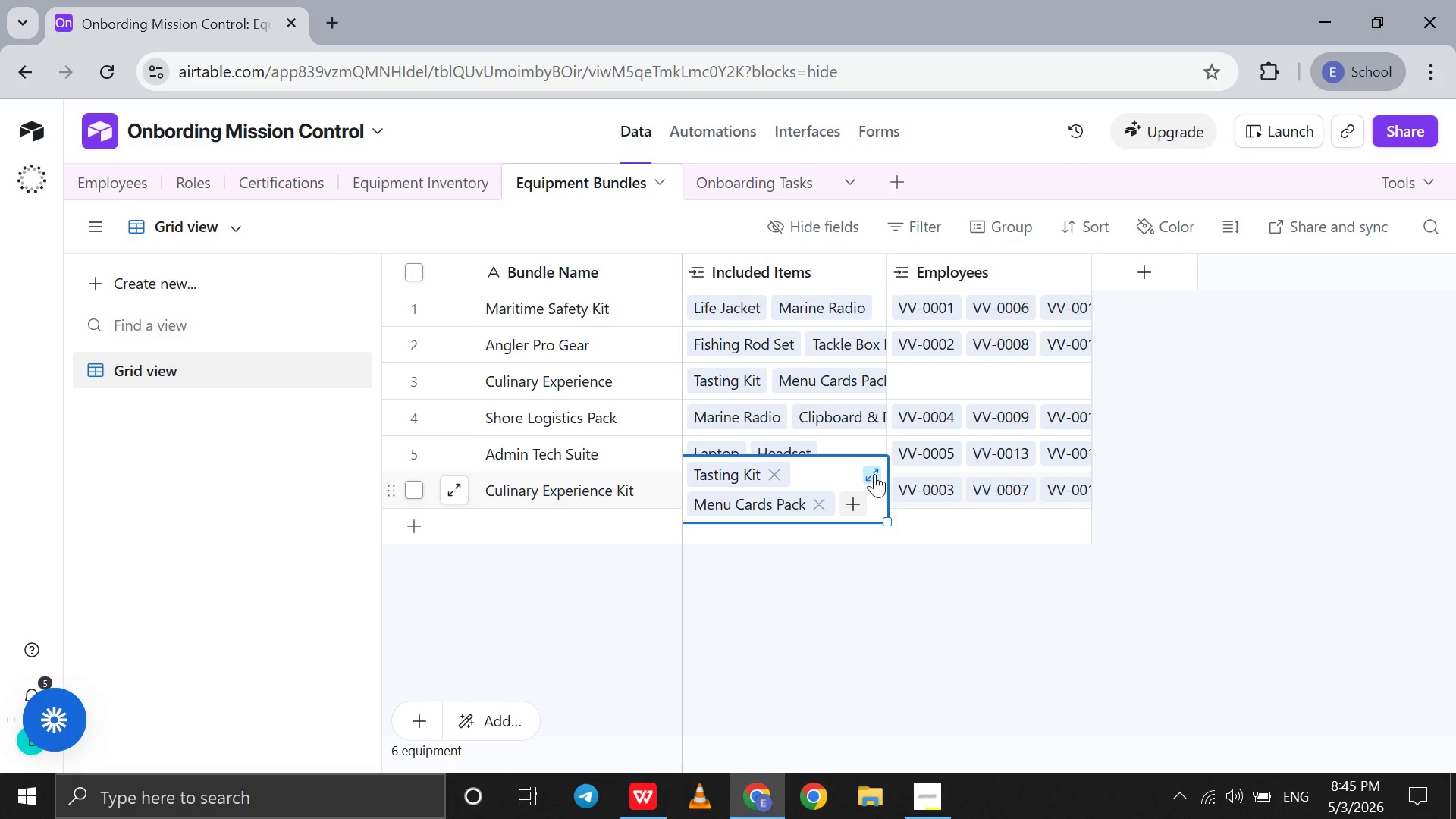 
left_click([874, 474])
 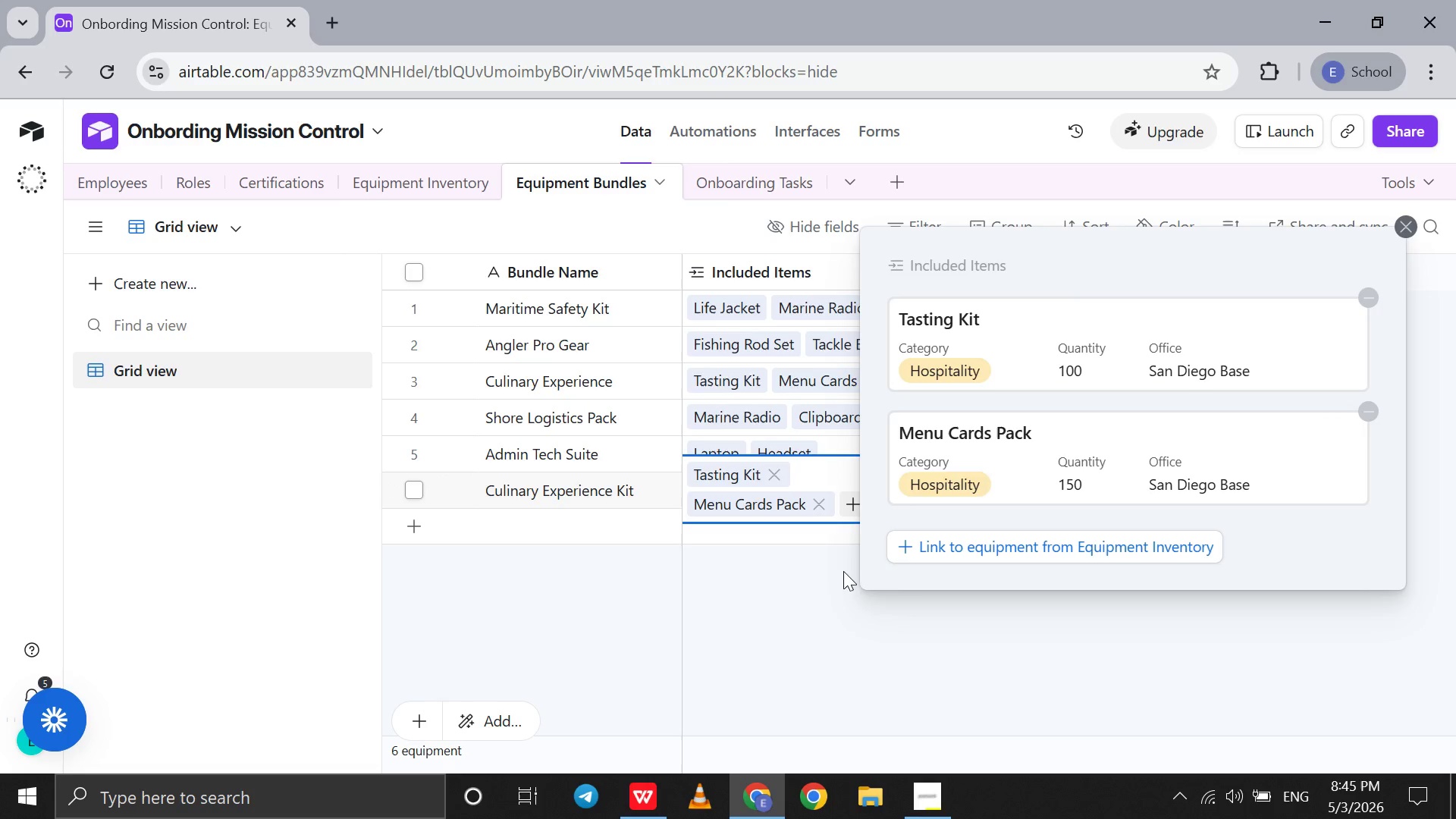 
left_click([833, 582])
 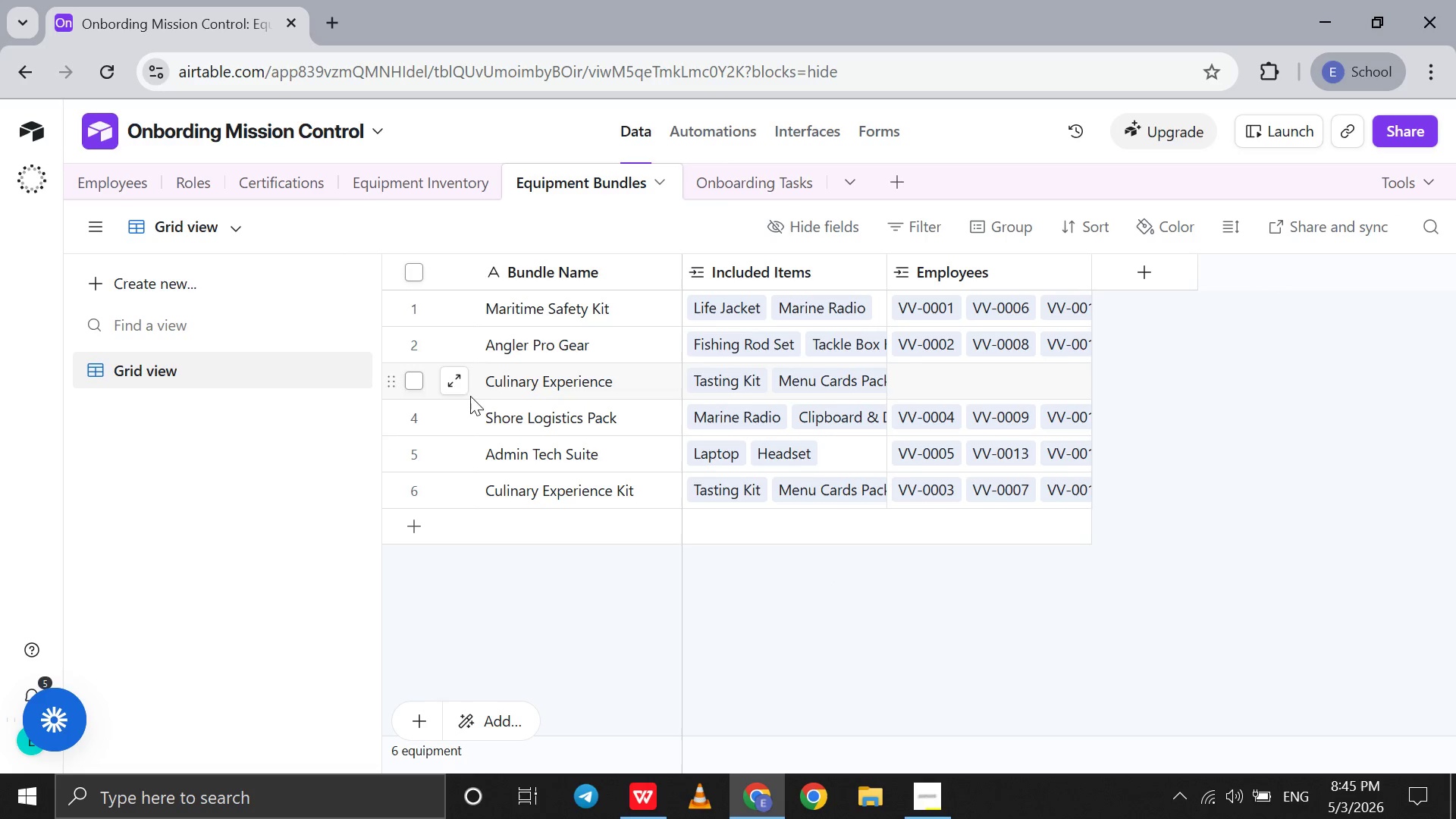 
left_click([405, 382])
 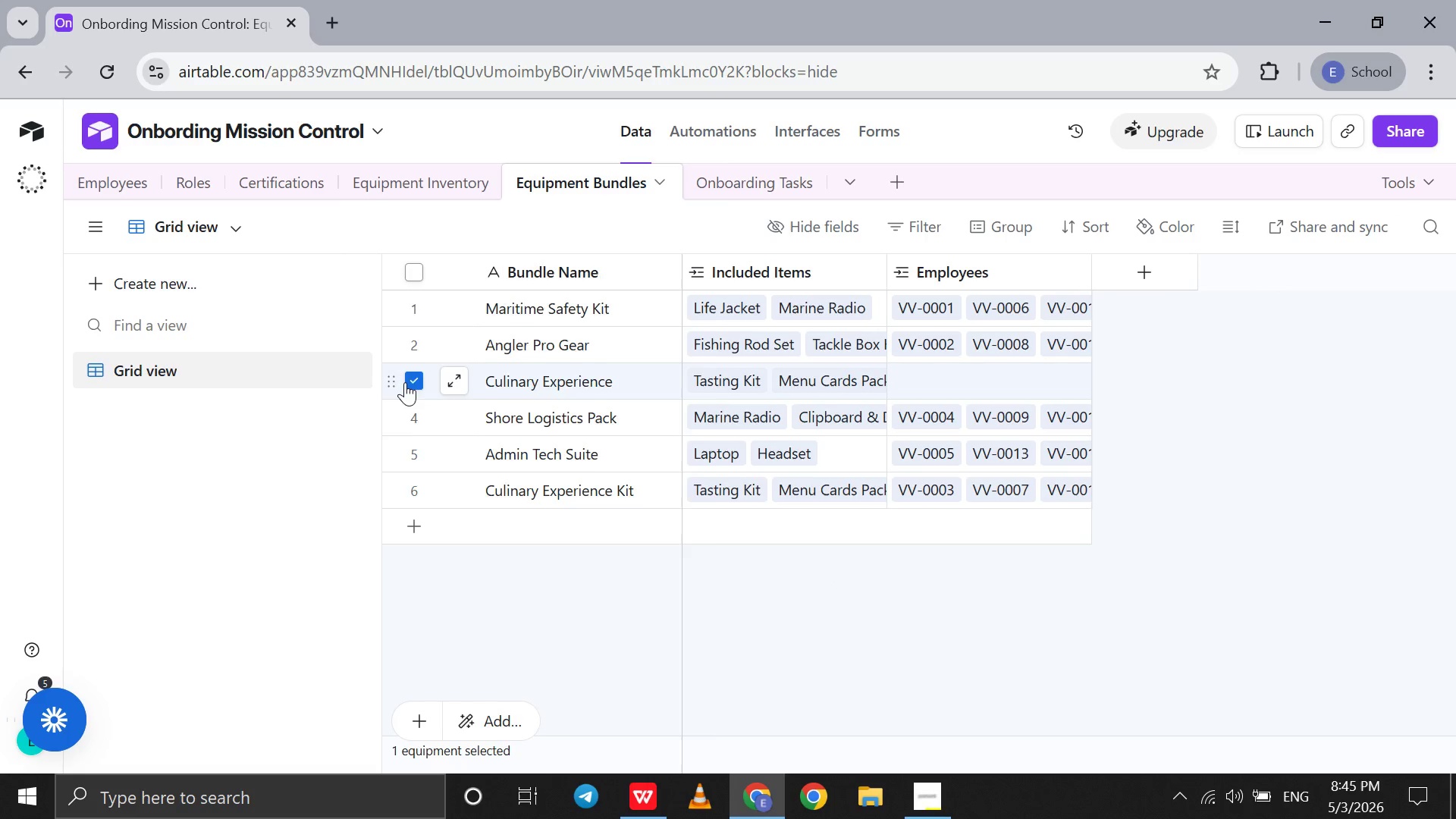 
right_click([405, 382])
 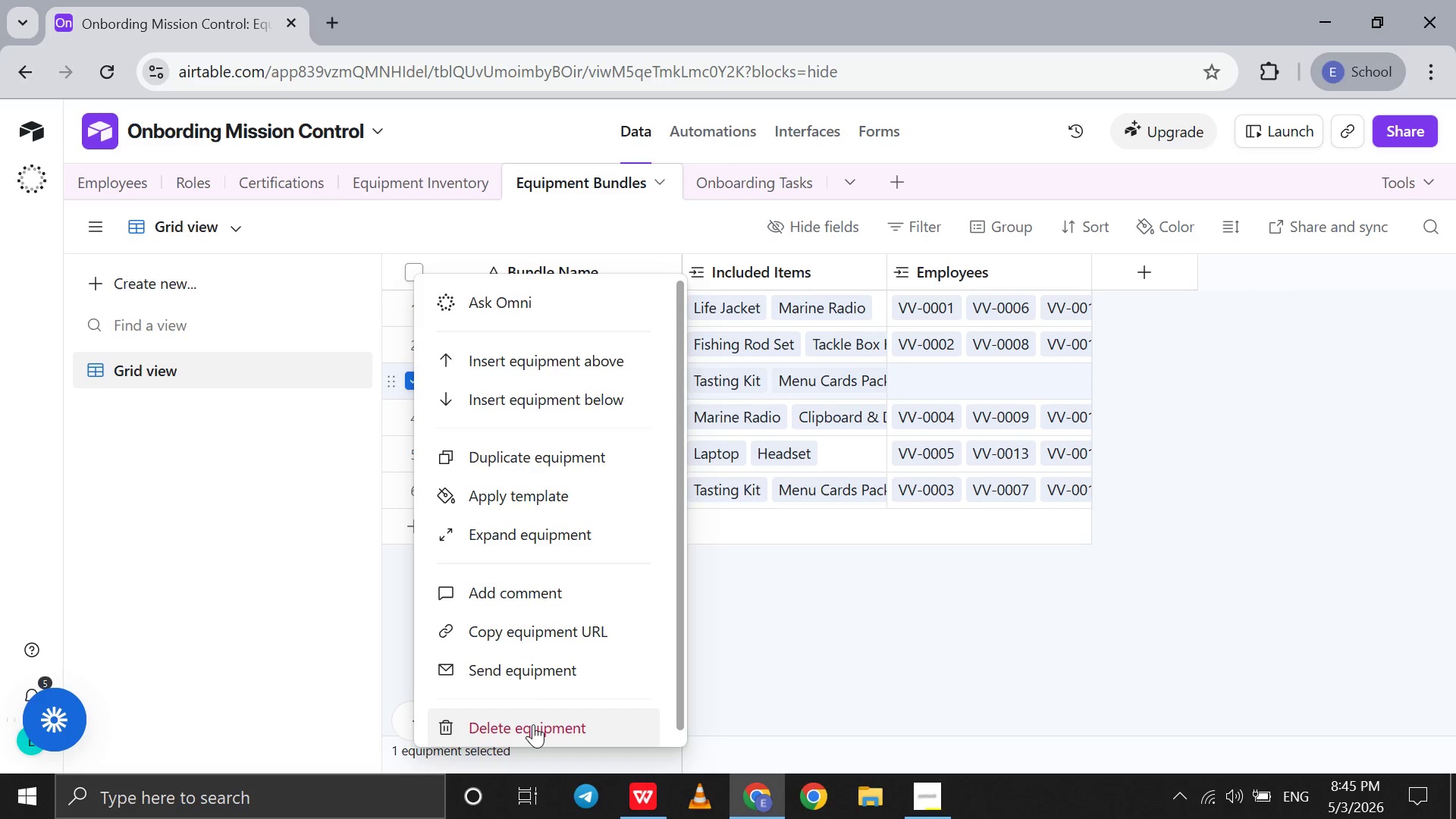 
left_click([534, 728])
 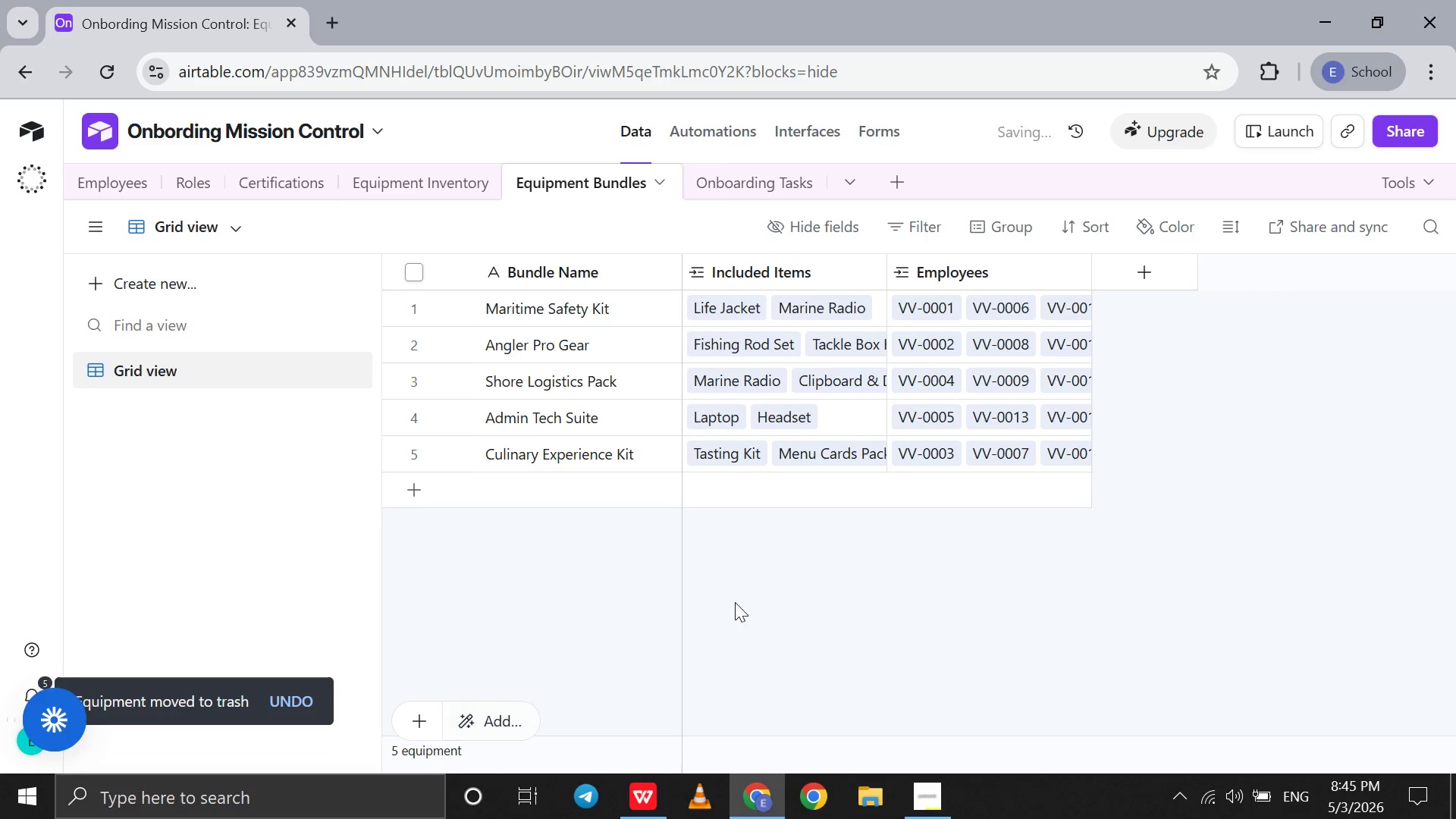 
left_click([742, 601])
 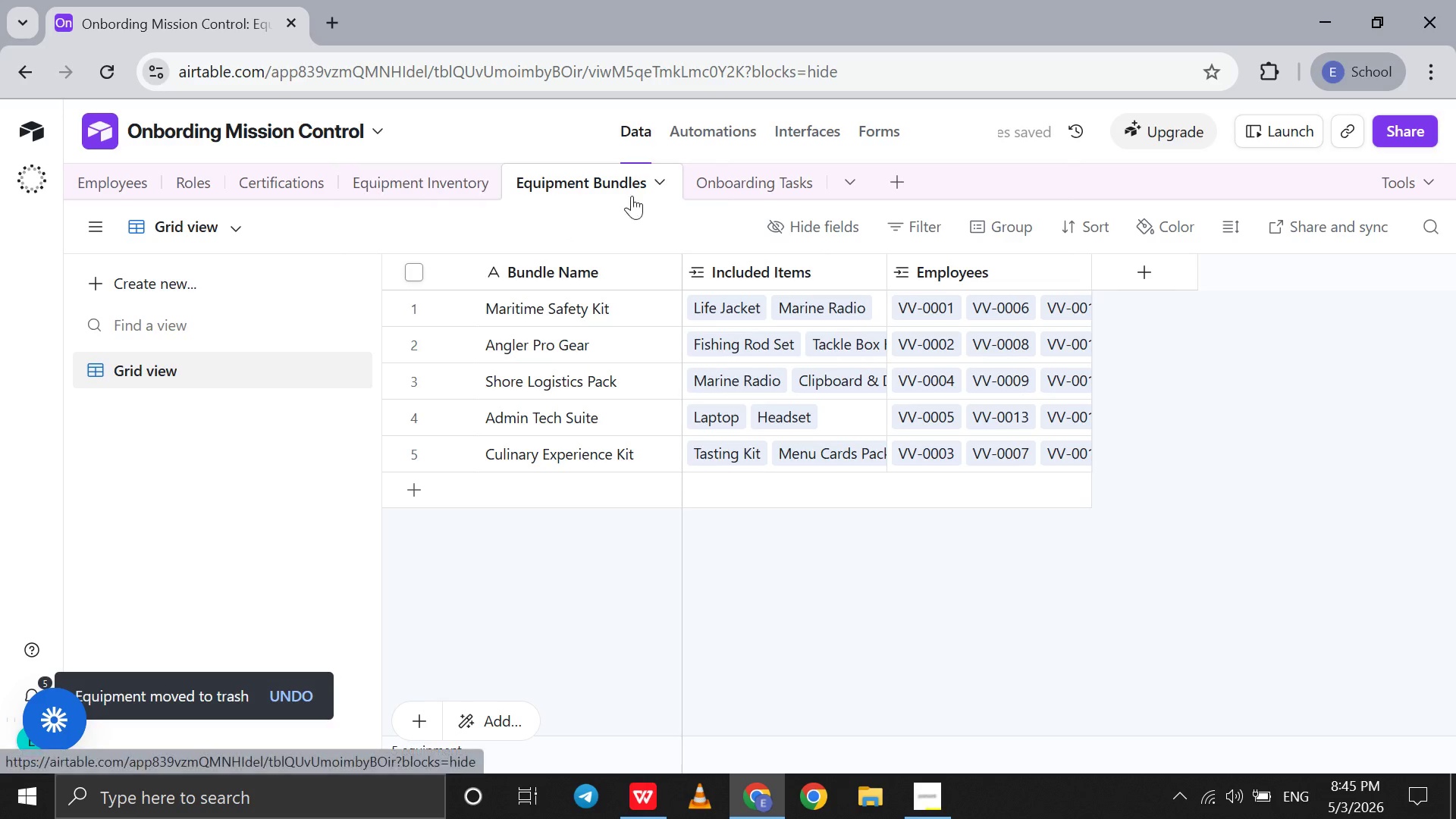 
left_click([452, 175])
 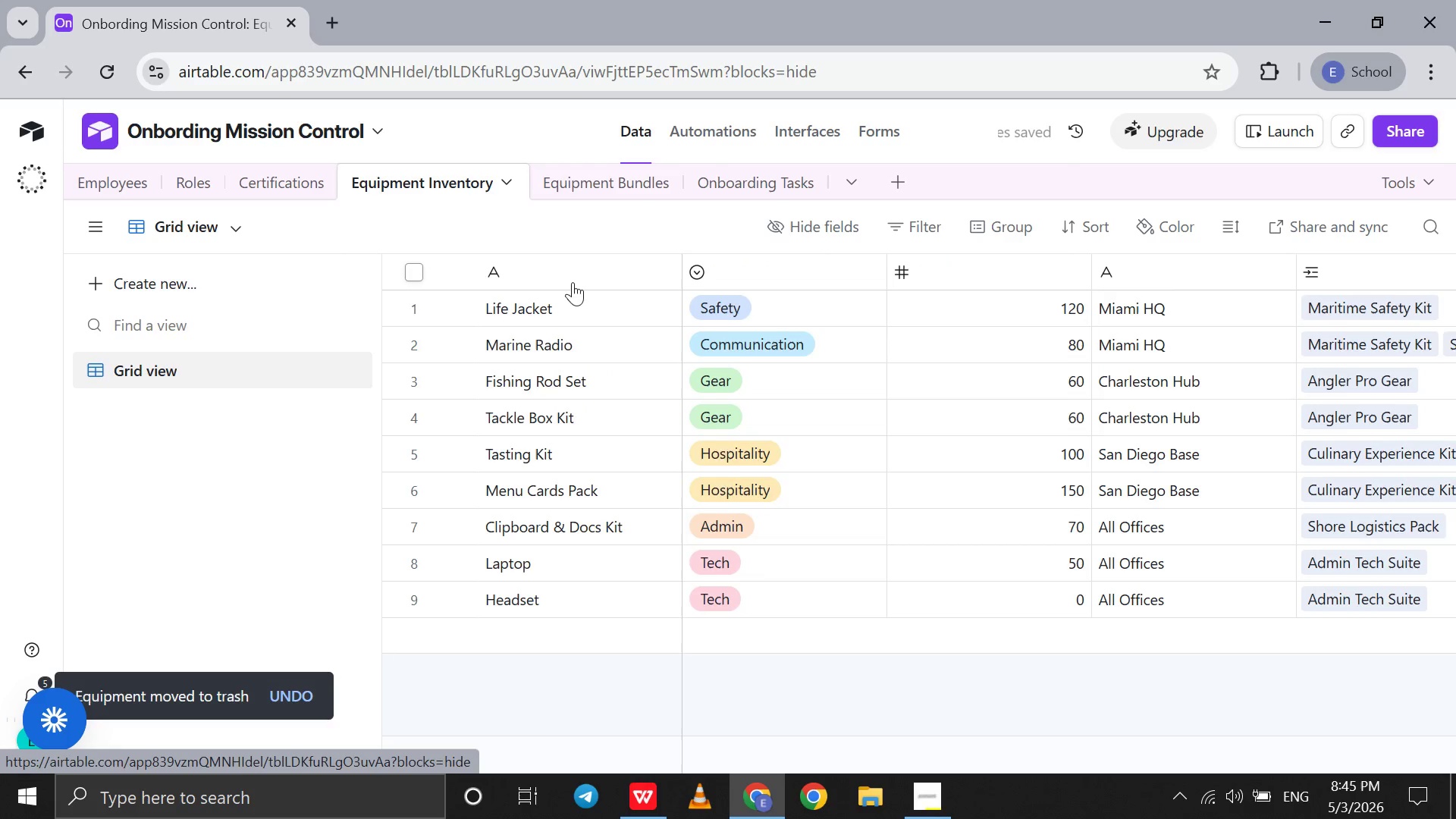 
mouse_move([711, 465])
 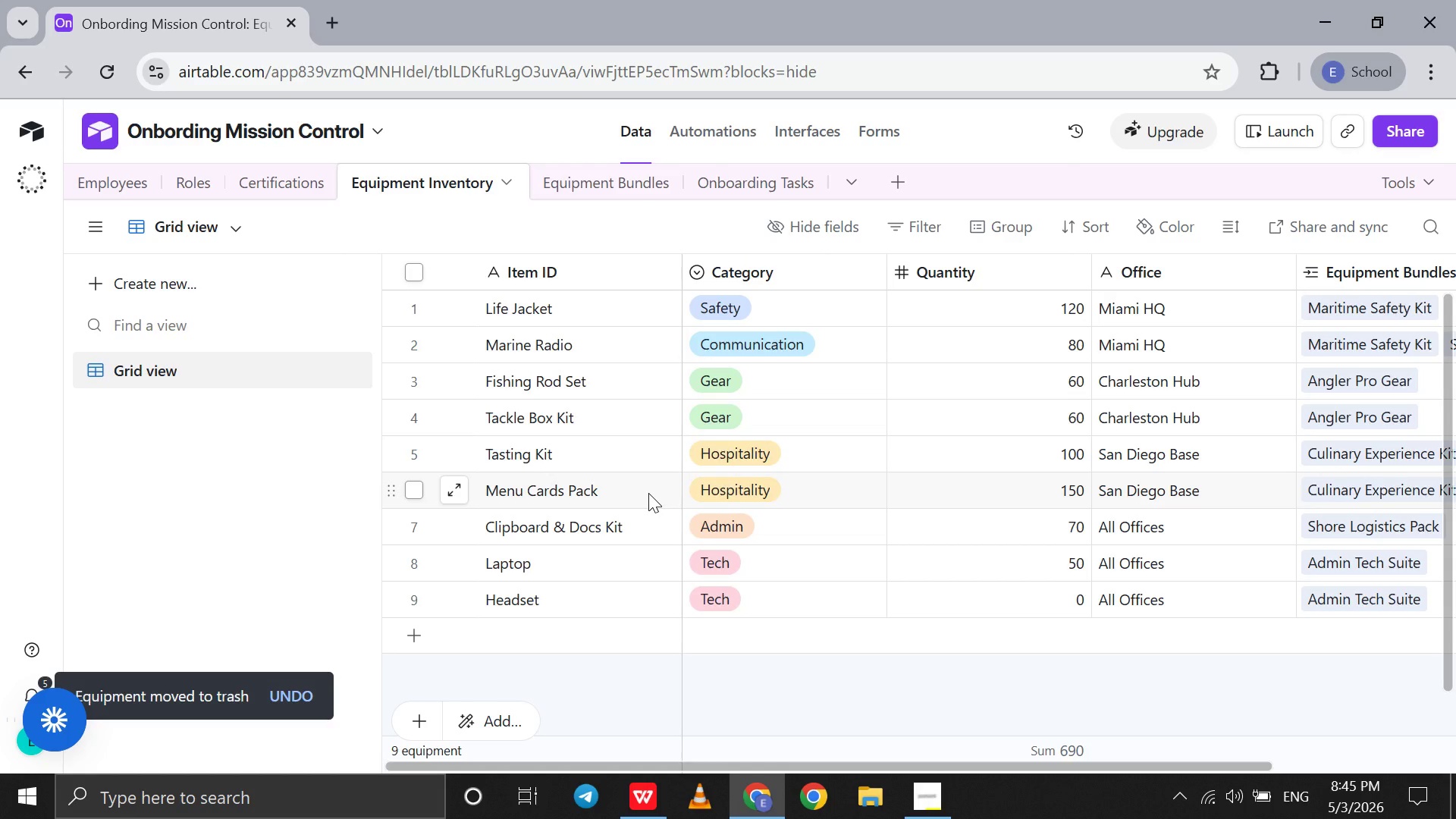 
left_click([648, 493])
 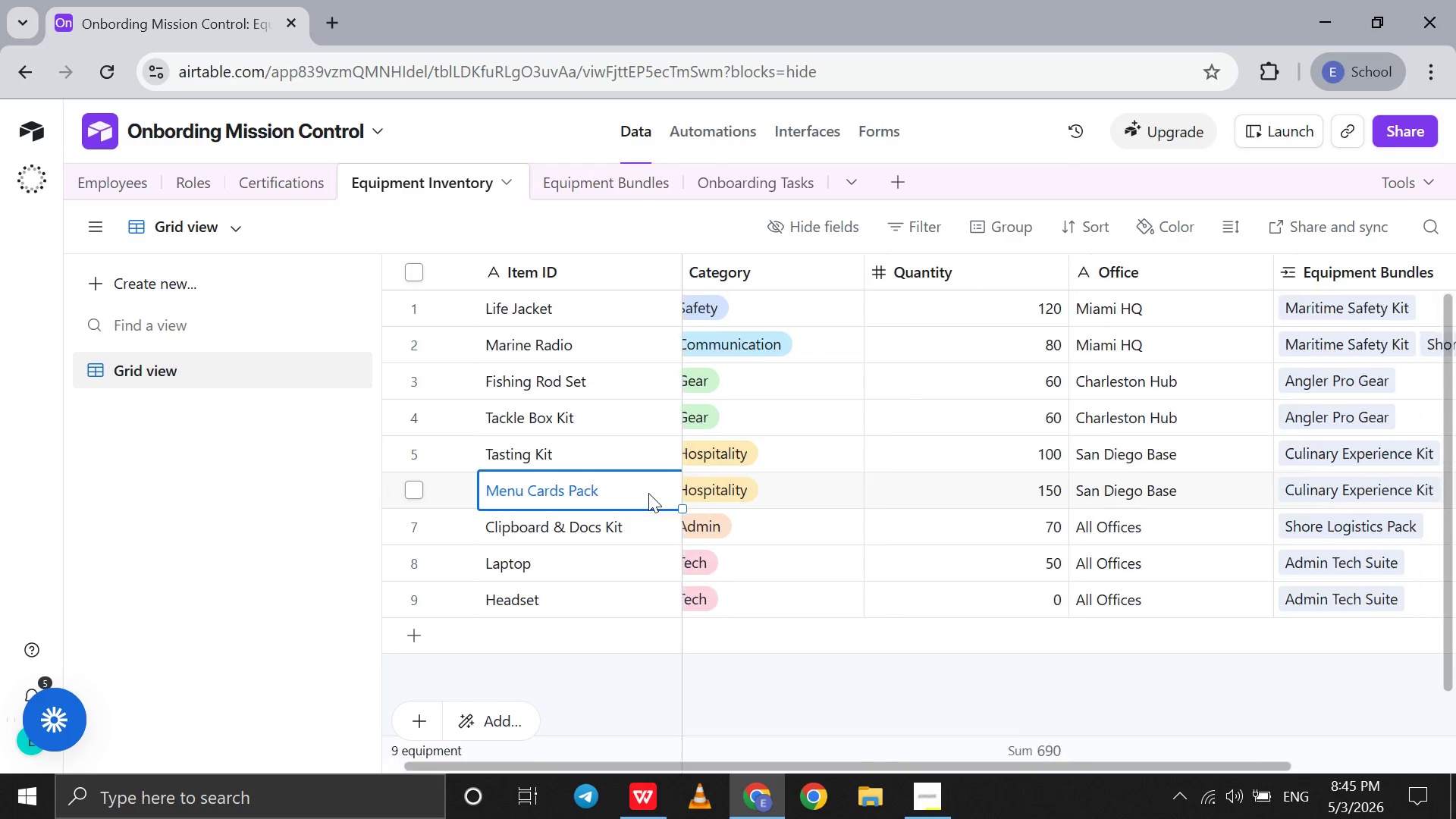 
scroll: coordinate [648, 493], scroll_direction: down, amount: 3.0
 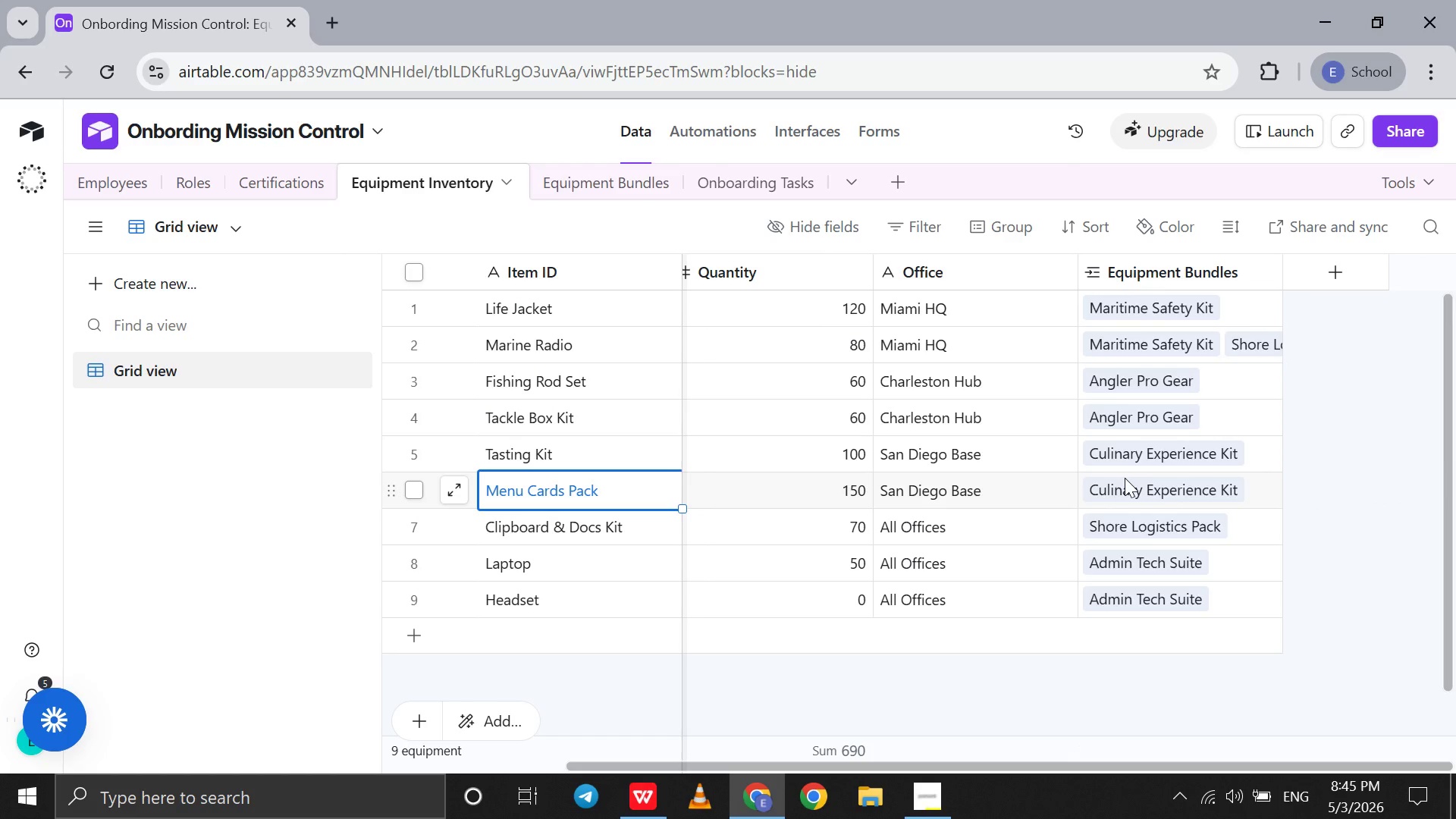 
left_click([1022, 655])
 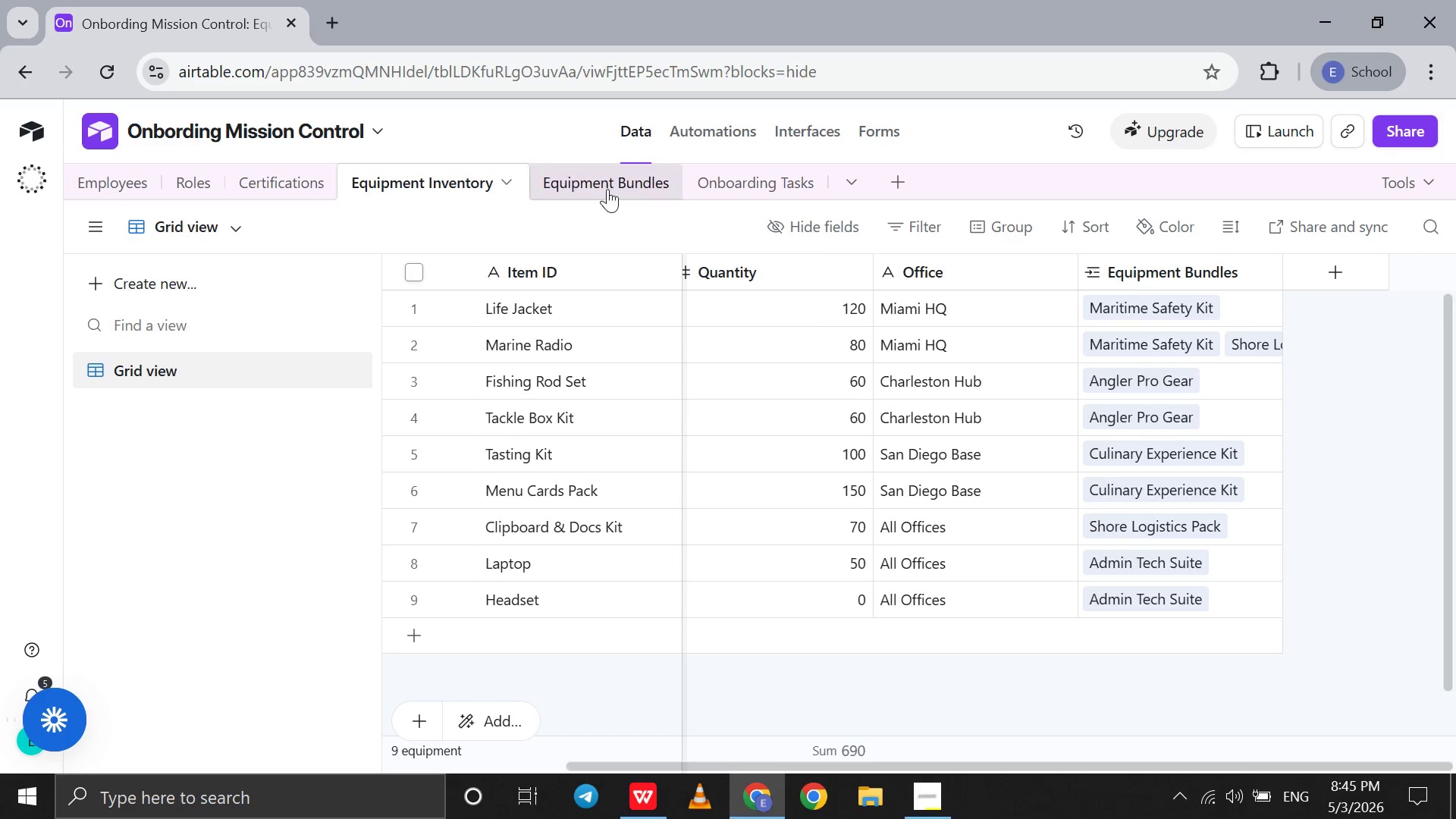 
left_click([607, 189])
 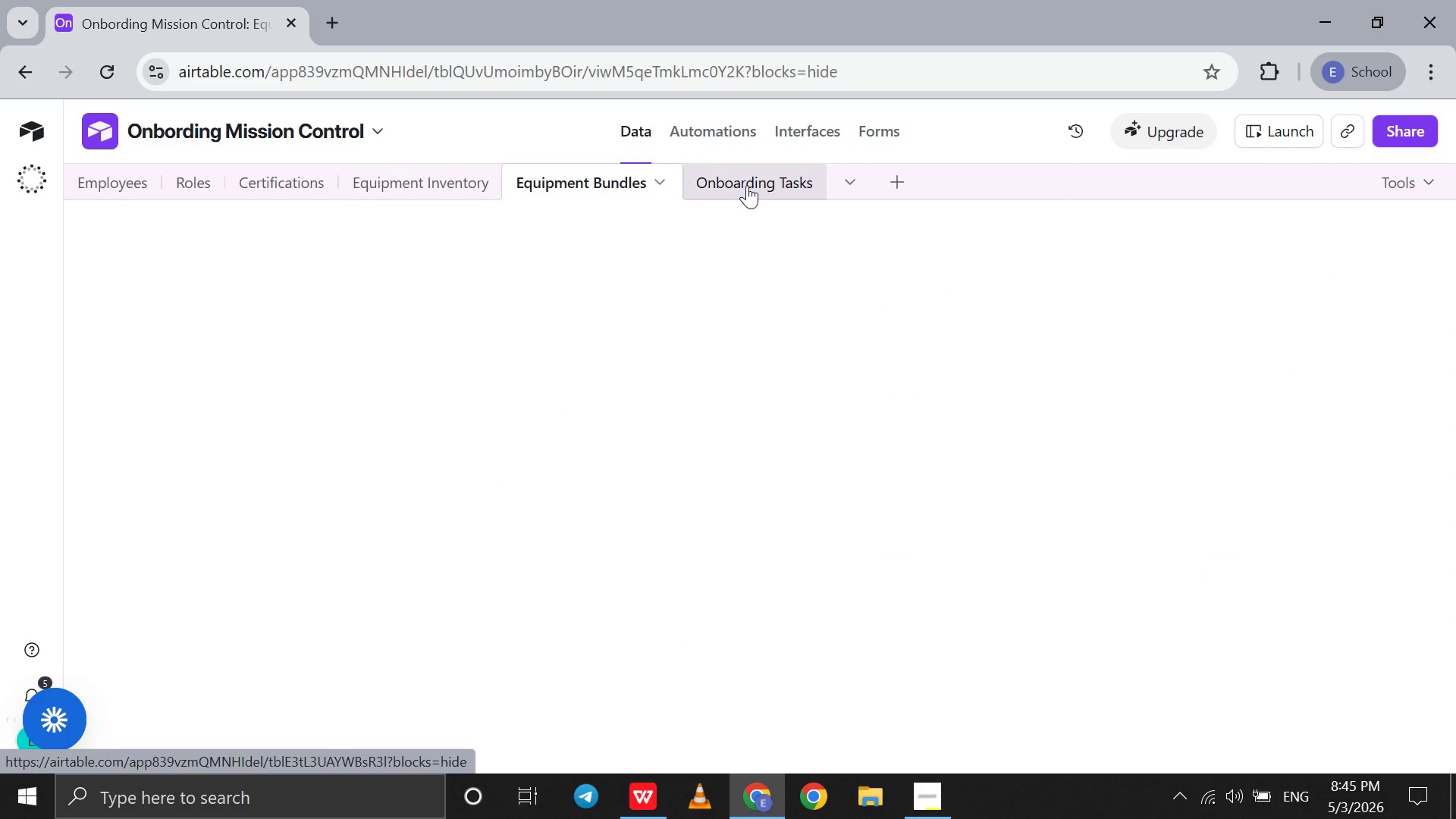 
left_click([747, 185])
 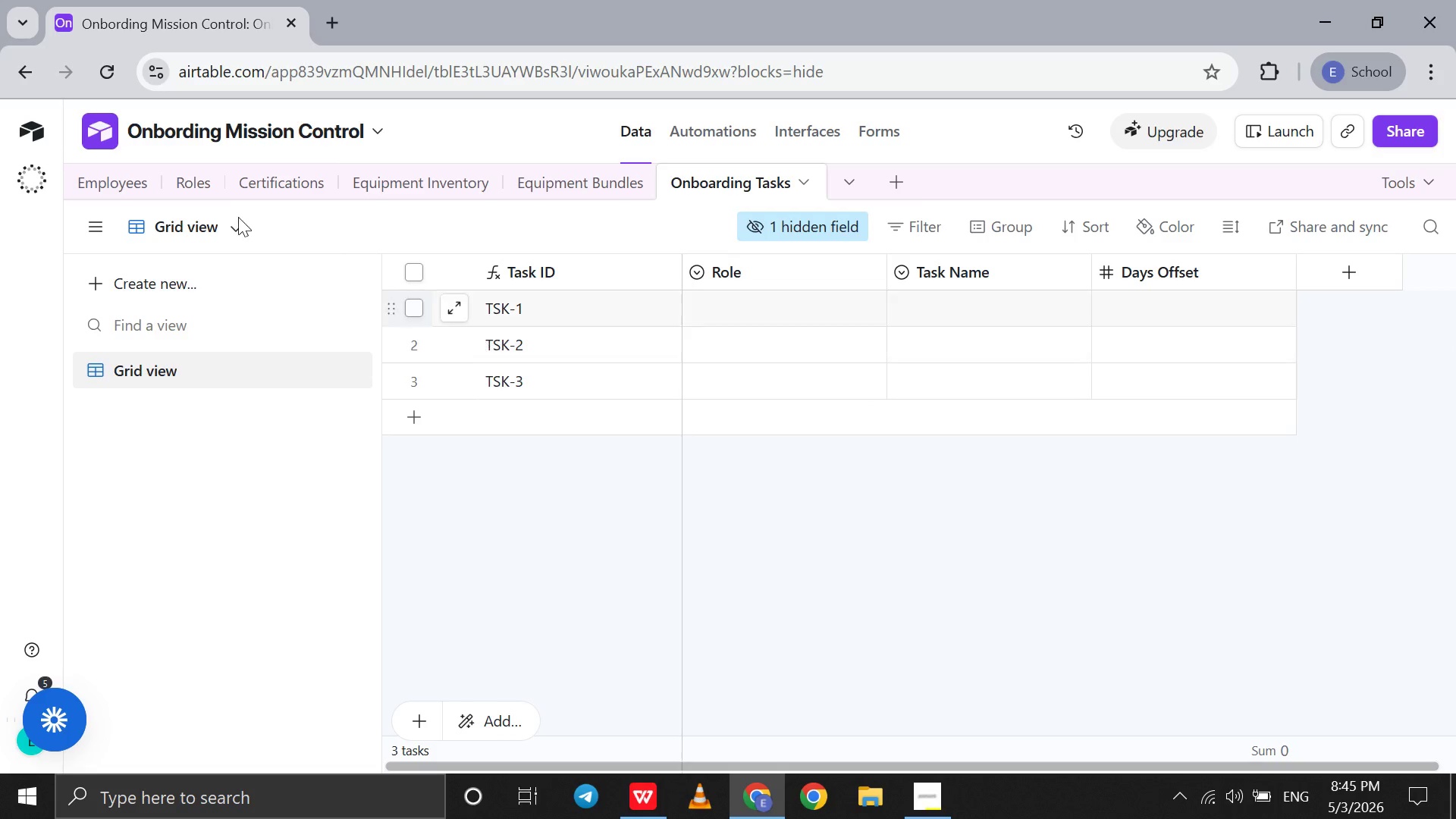 
left_click([127, 180])
 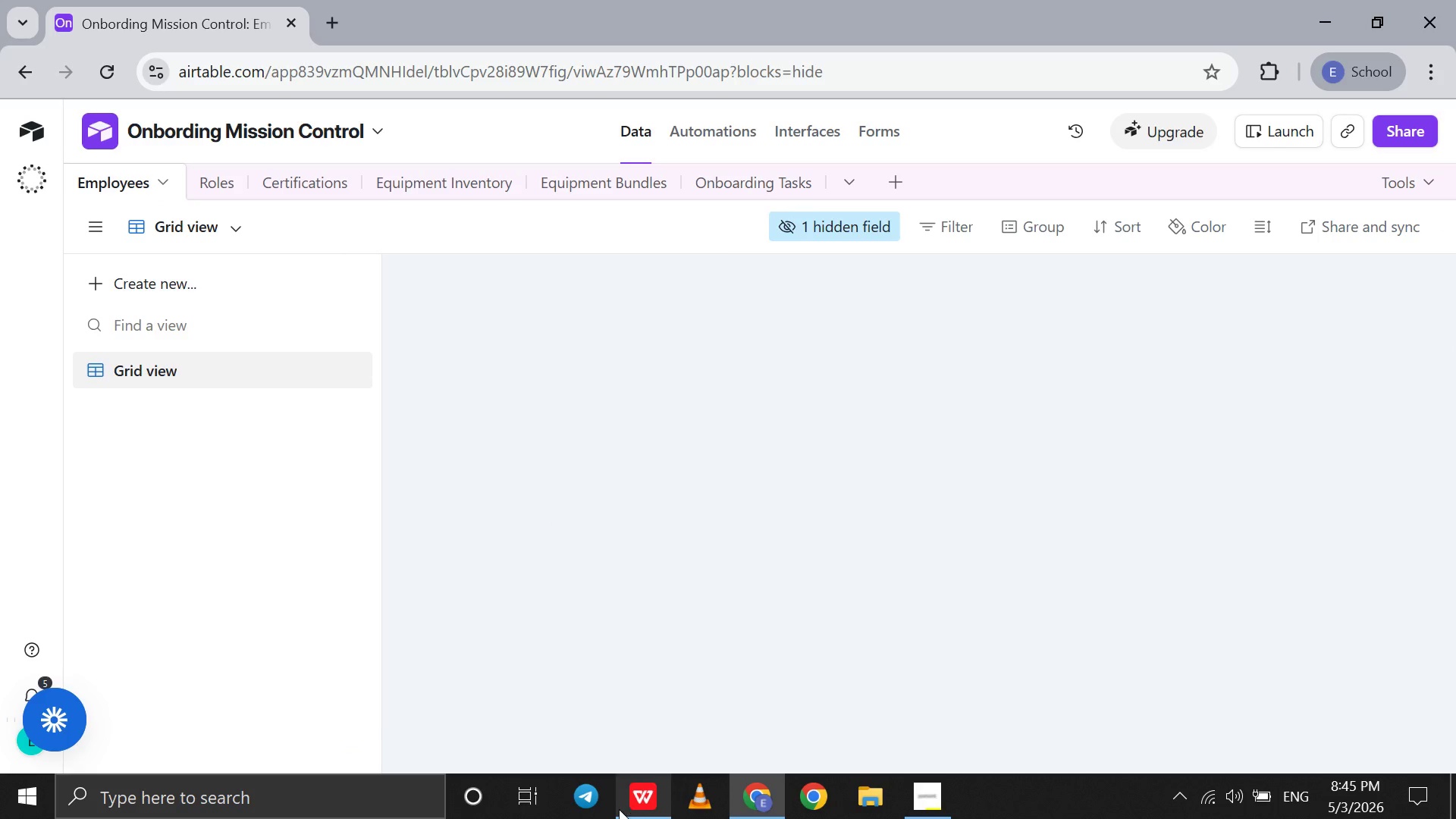 
left_click([619, 809])
 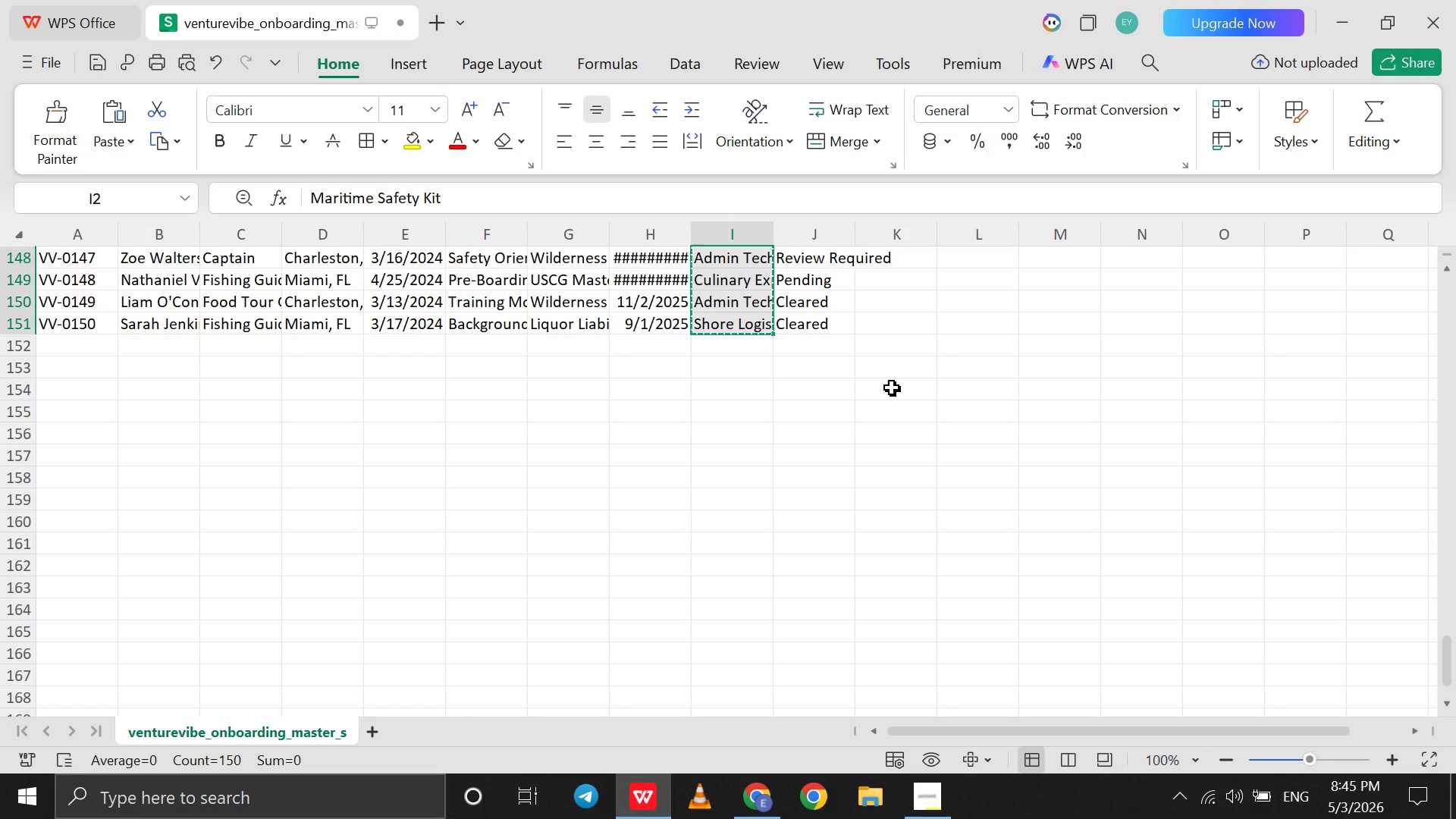 
scroll: coordinate [892, 388], scroll_direction: up, amount: 1210.0
 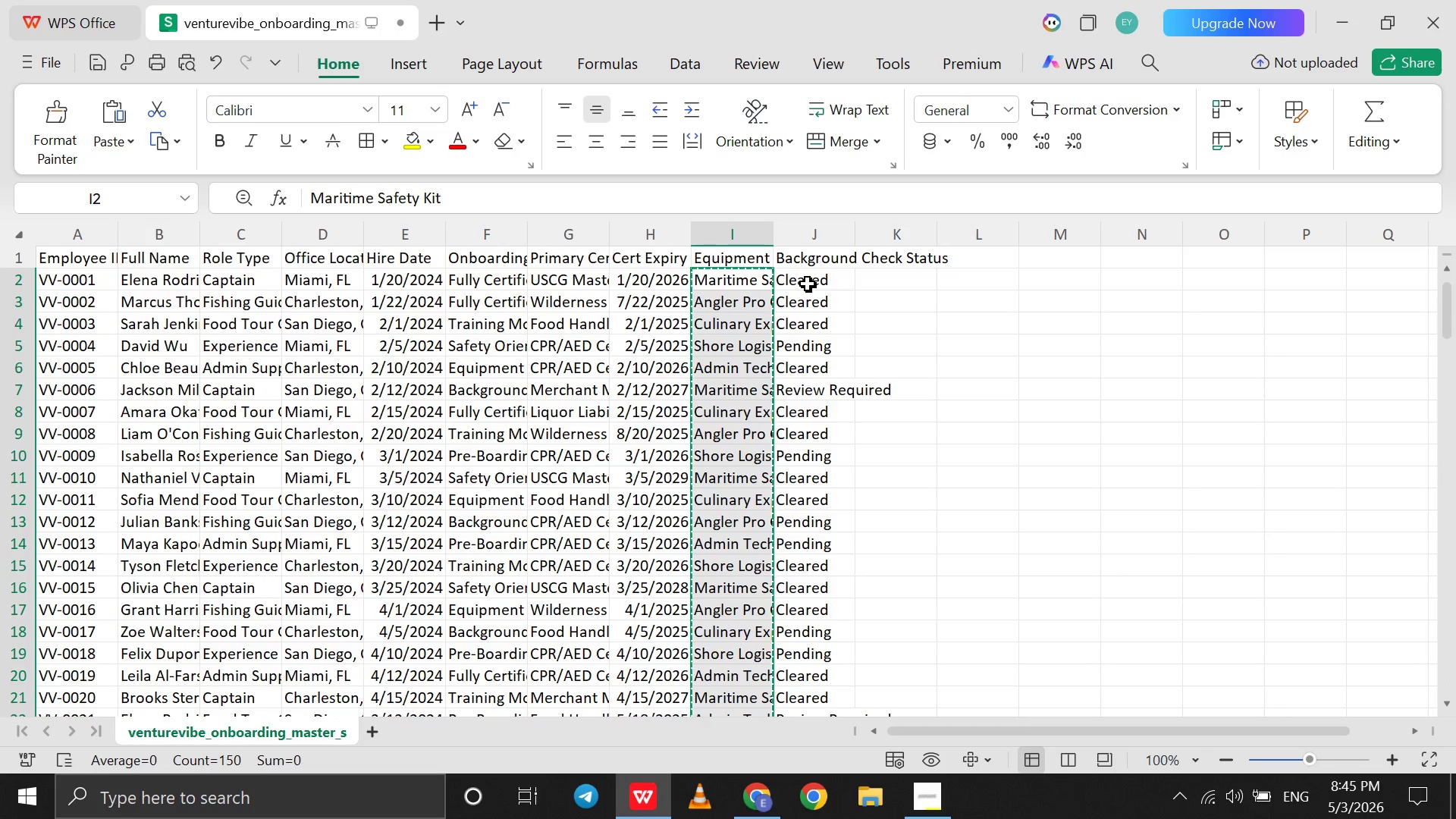 
left_click([808, 284])
 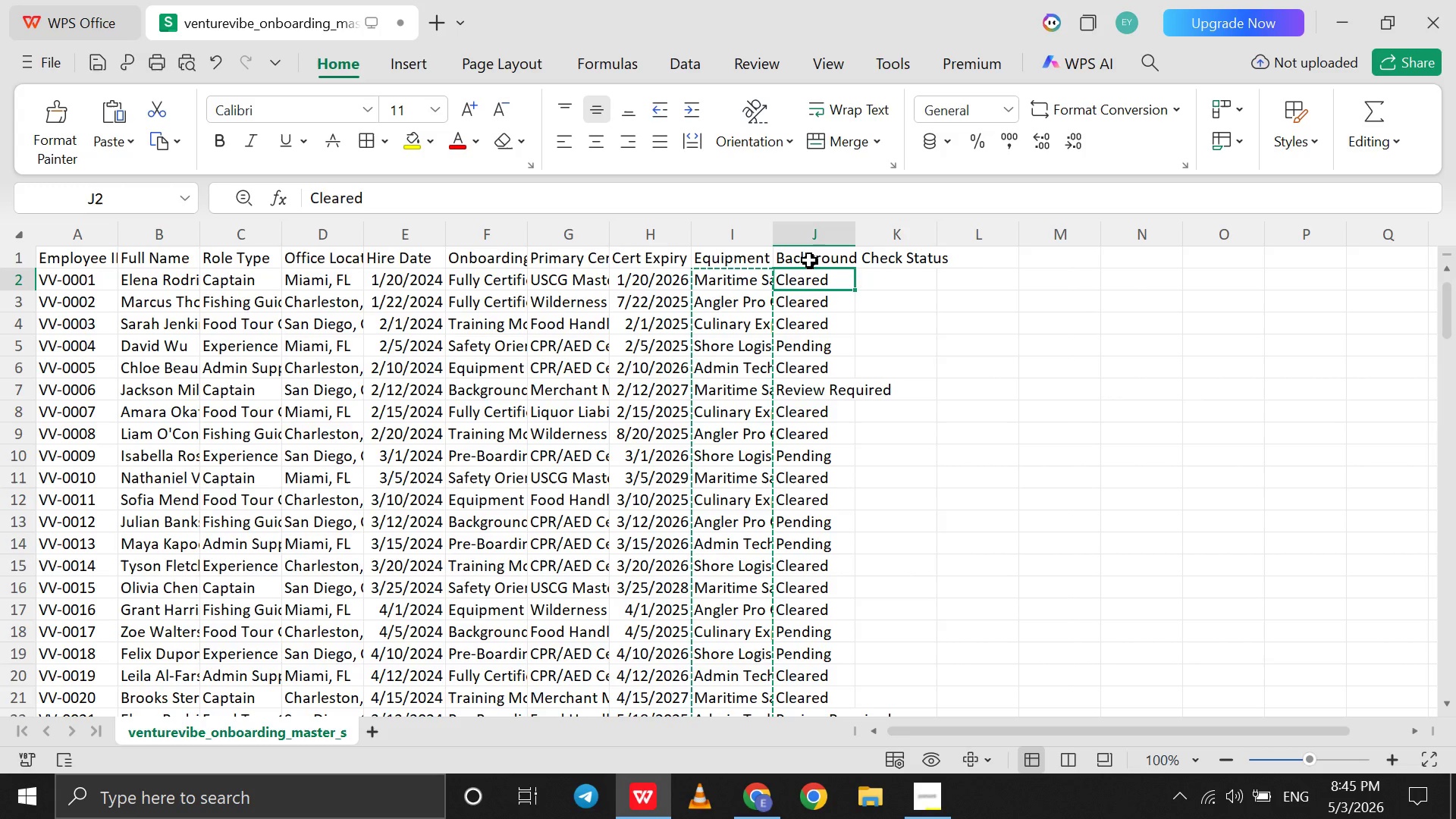 
left_click([809, 260])
 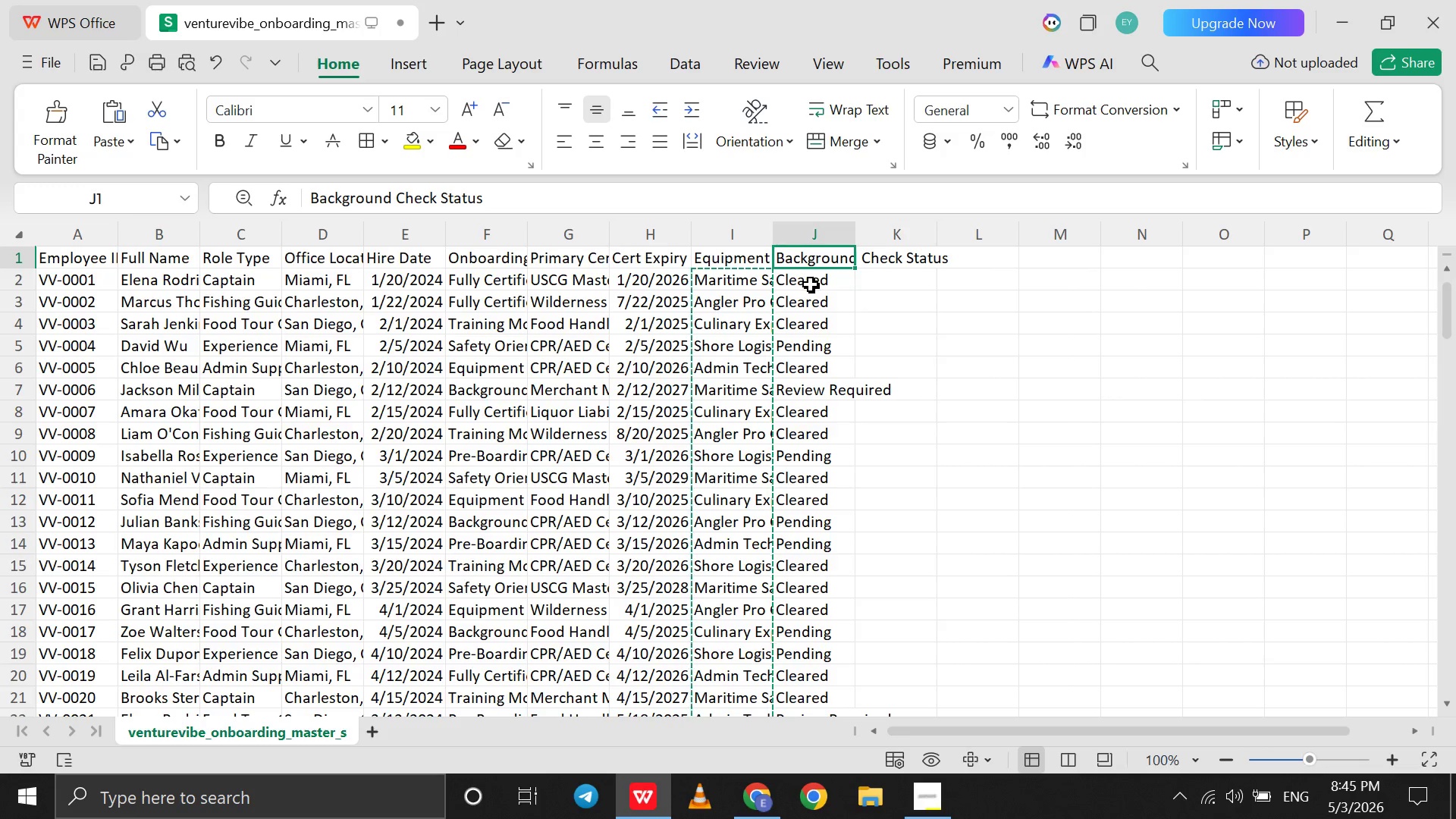 
left_click([811, 284])
 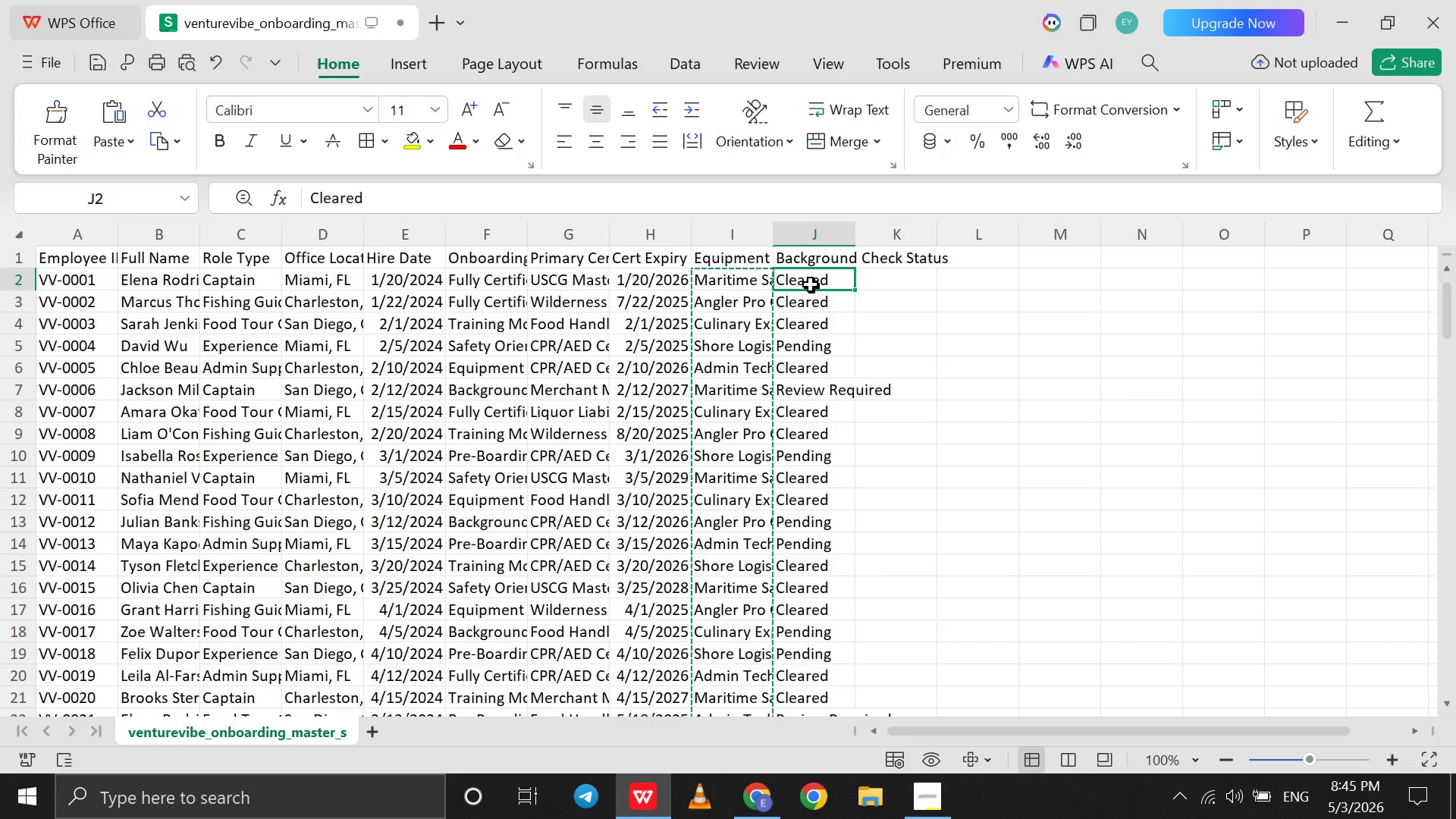 
scroll: coordinate [811, 284], scroll_direction: down, amount: 620.0
 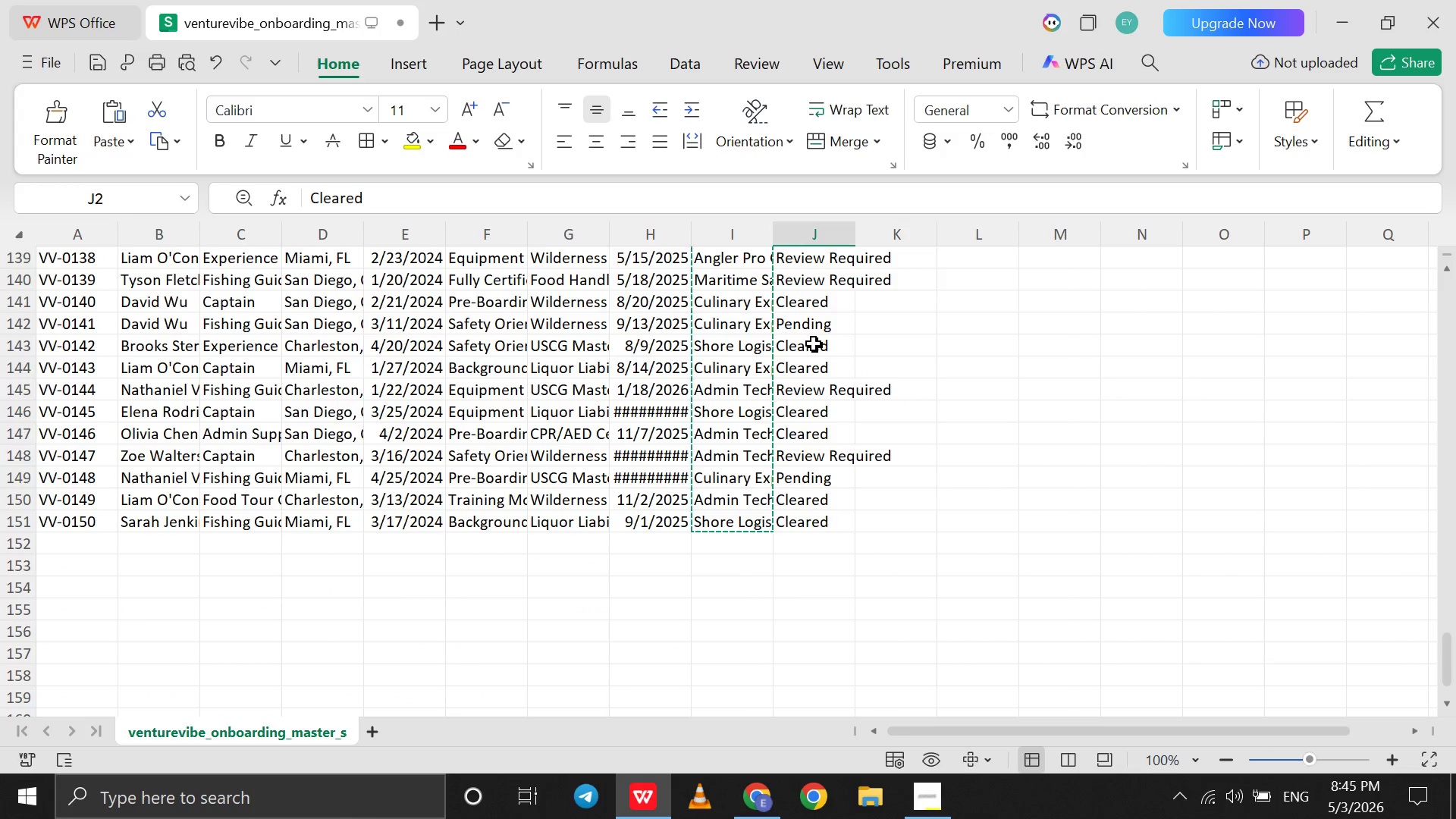 
hold_key(key=ShiftLeft, duration=1.51)
left_click([827, 518])
 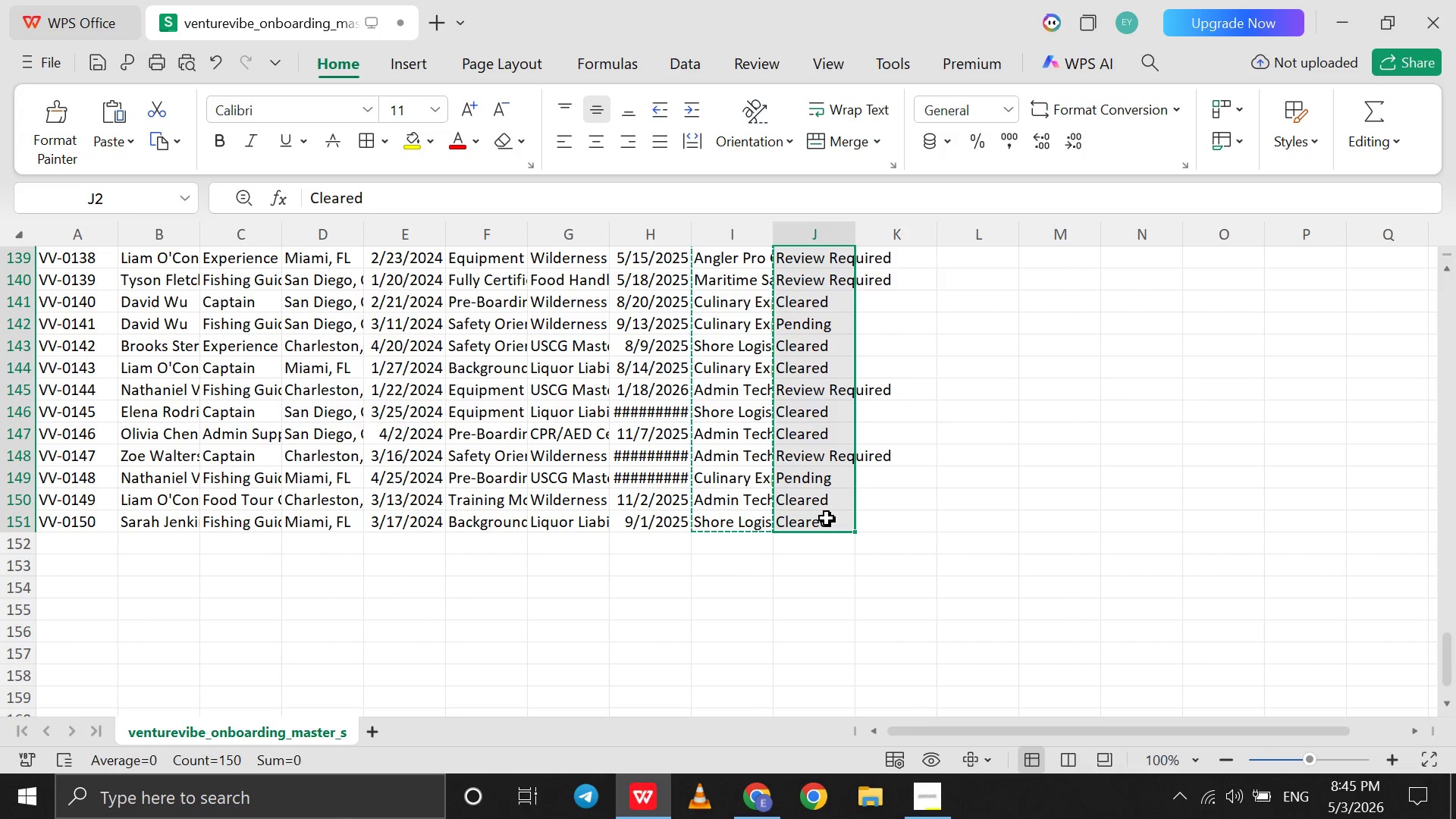 
hold_key(key=ShiftLeft, duration=0.31)
 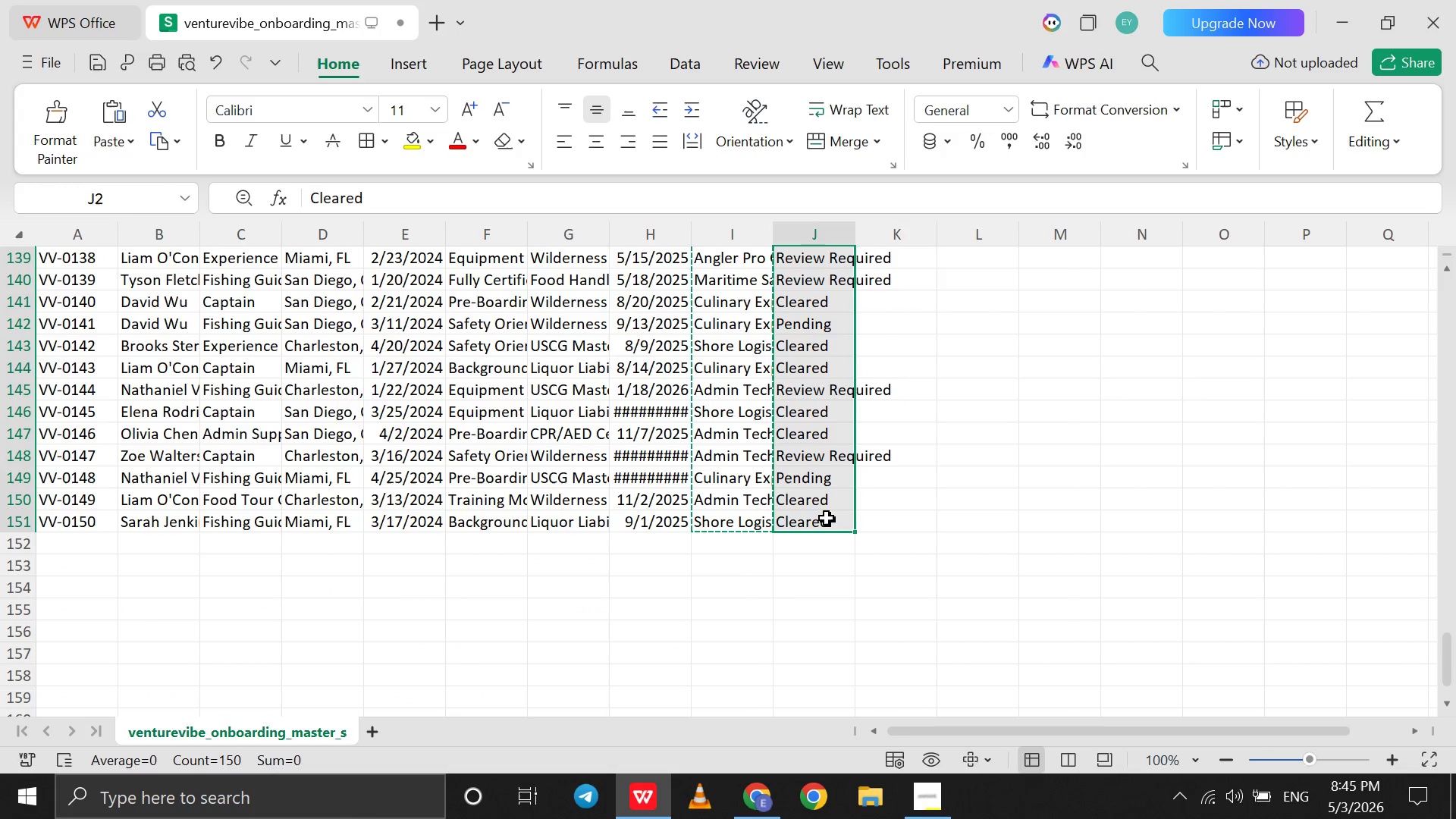 
key(Control+C)
 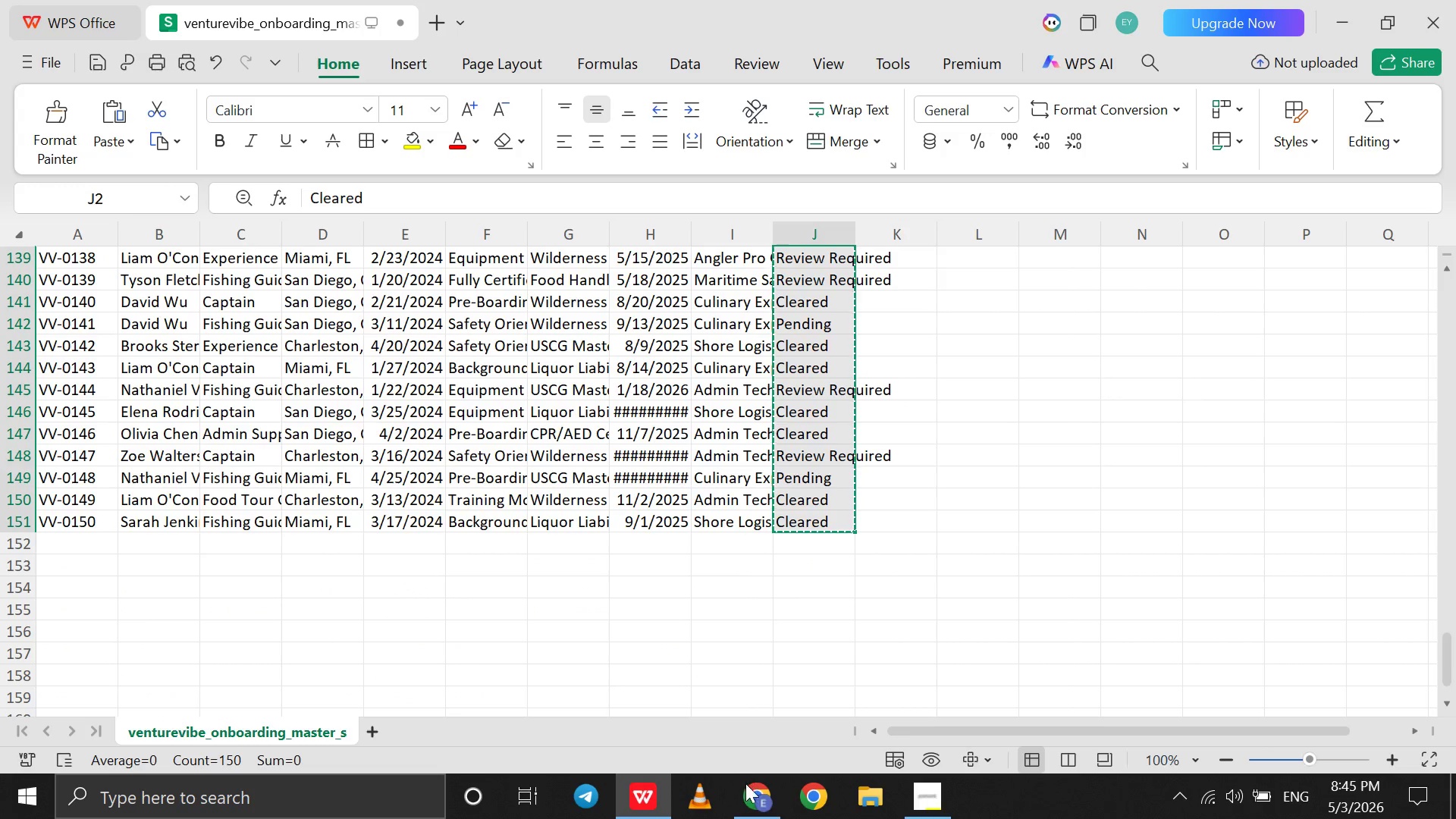 
left_click([750, 800])
 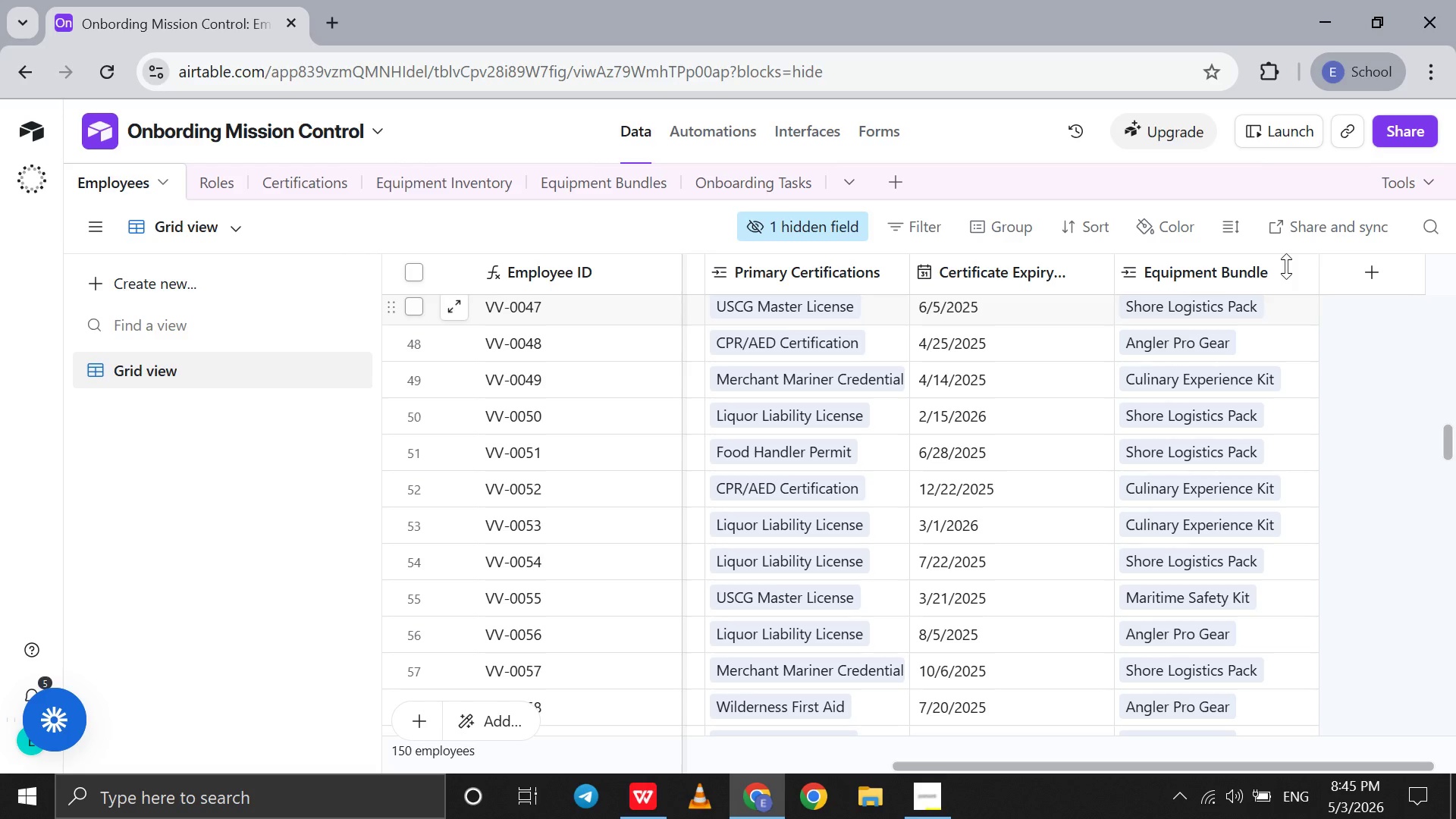 
left_click([1344, 269])
 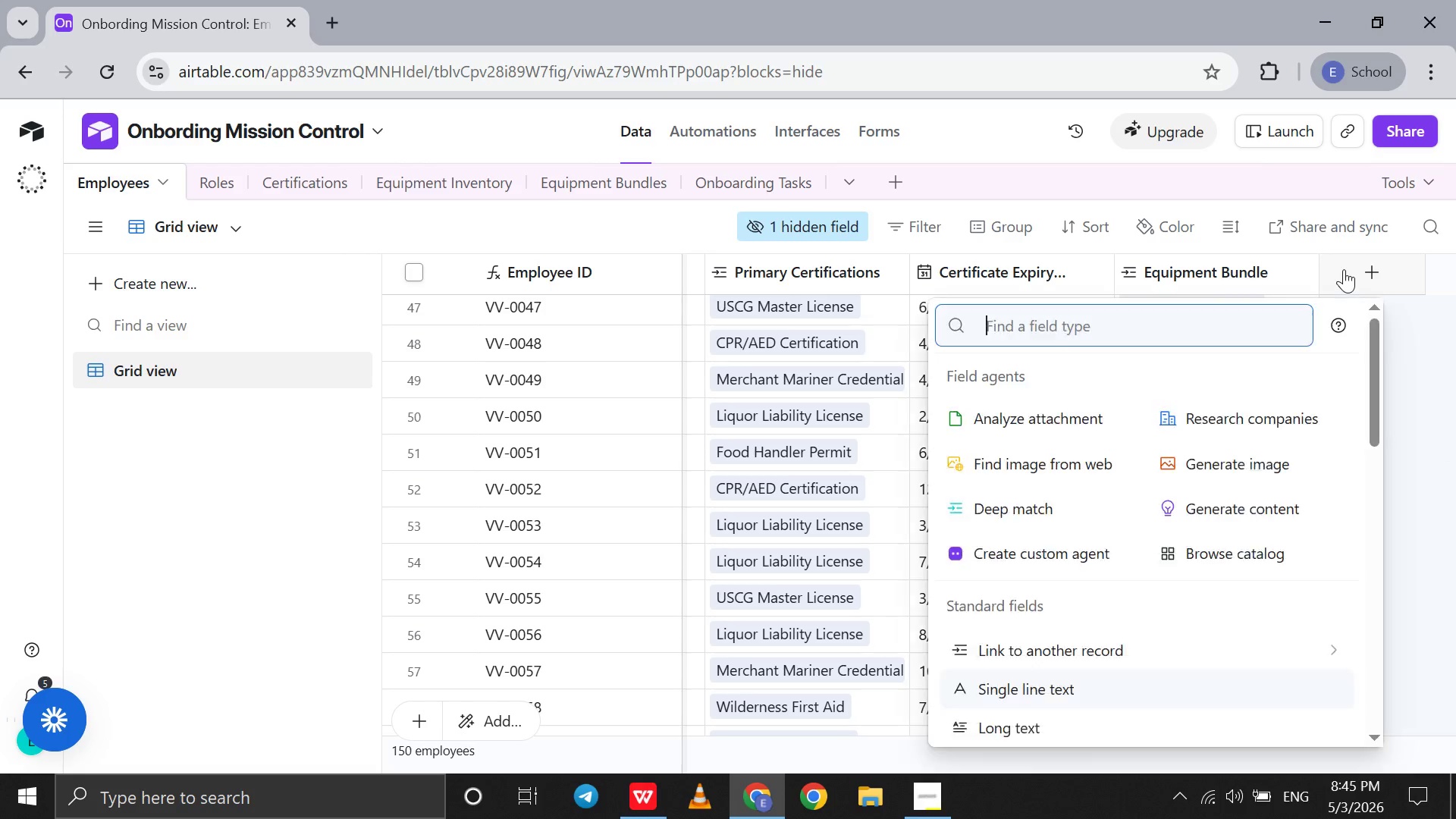 
type(sing)
 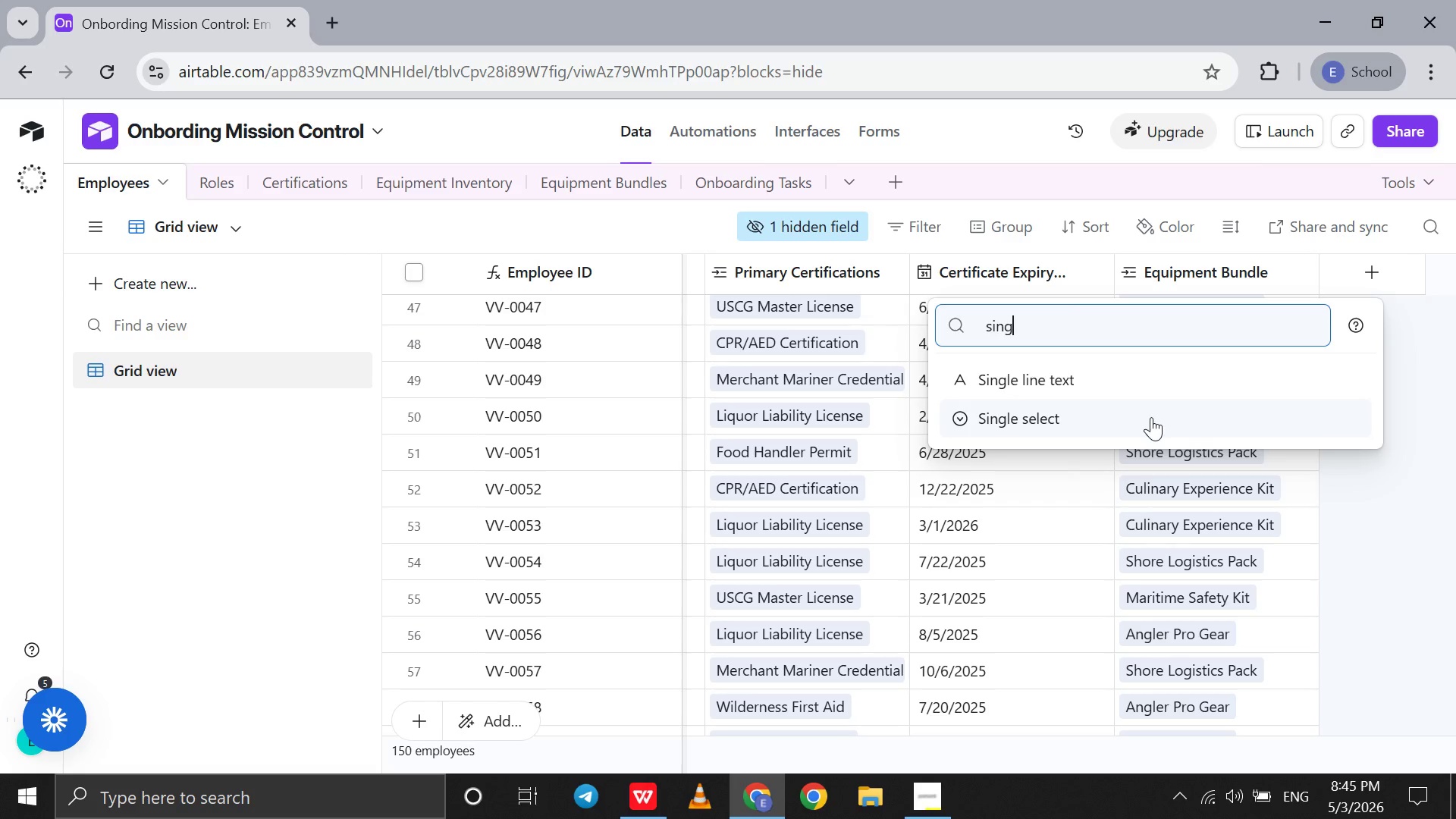 
left_click([1151, 417])
 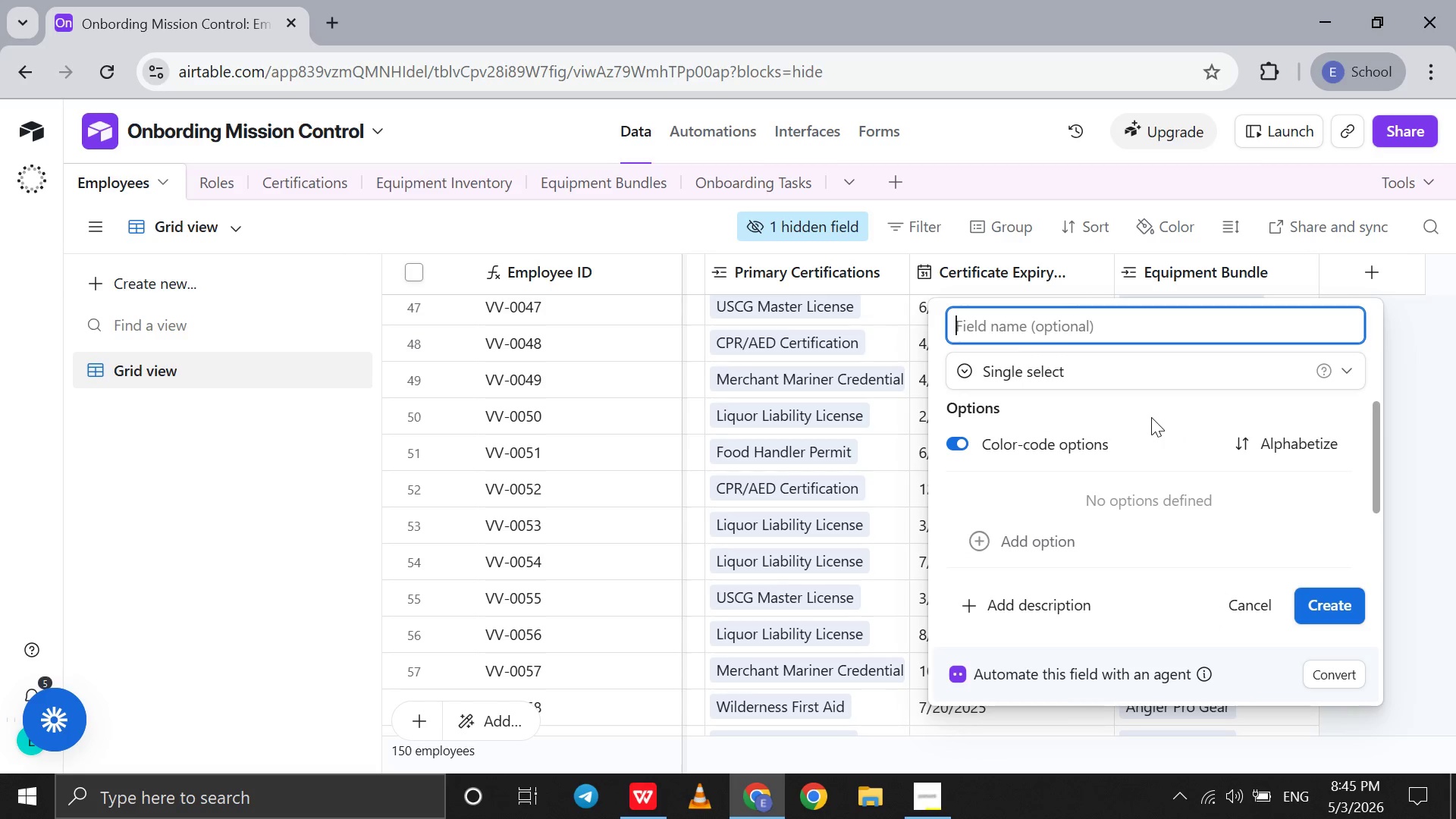 
type(Background Check kStatus)
 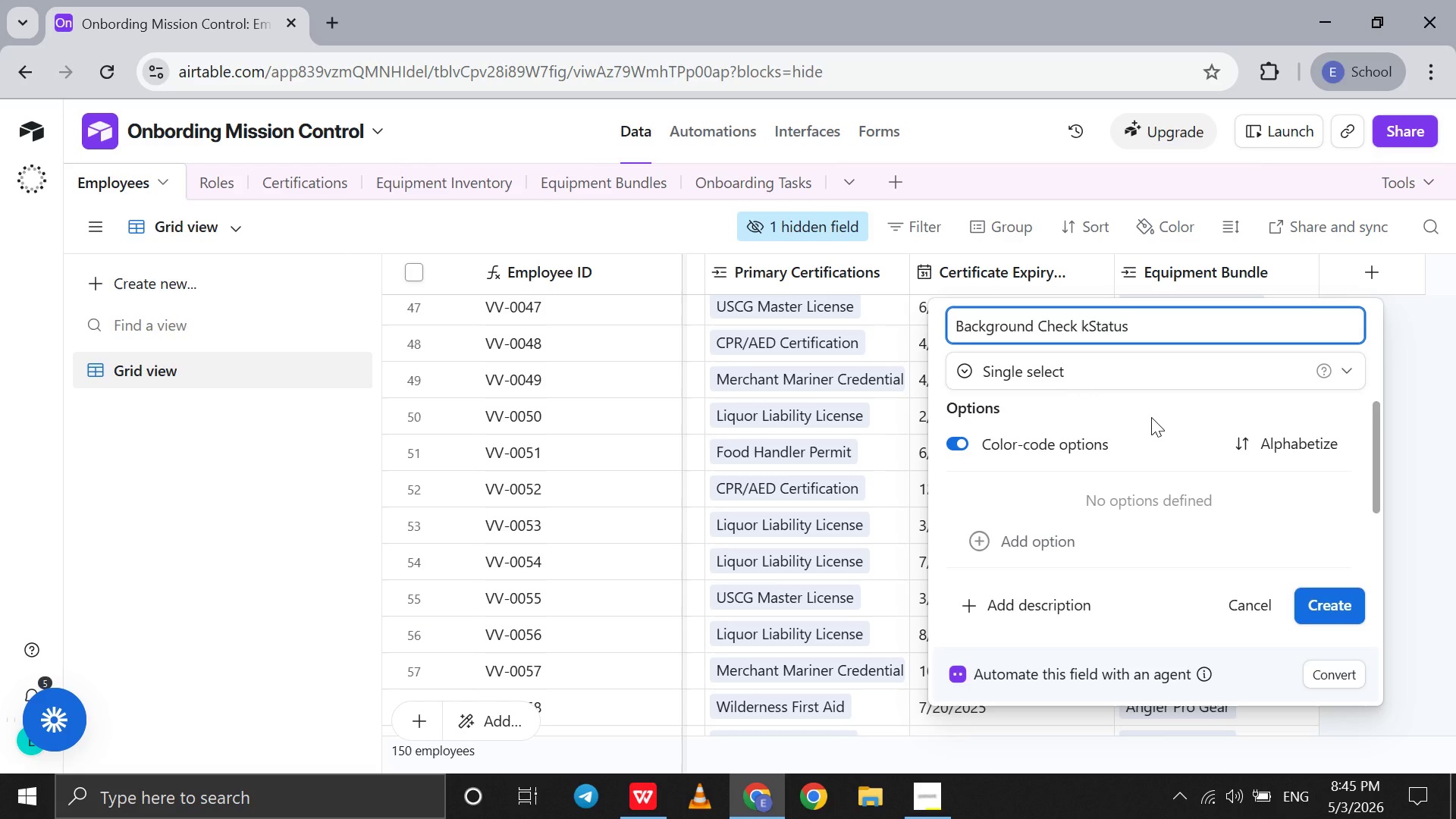 
key(ArrowLeft)
 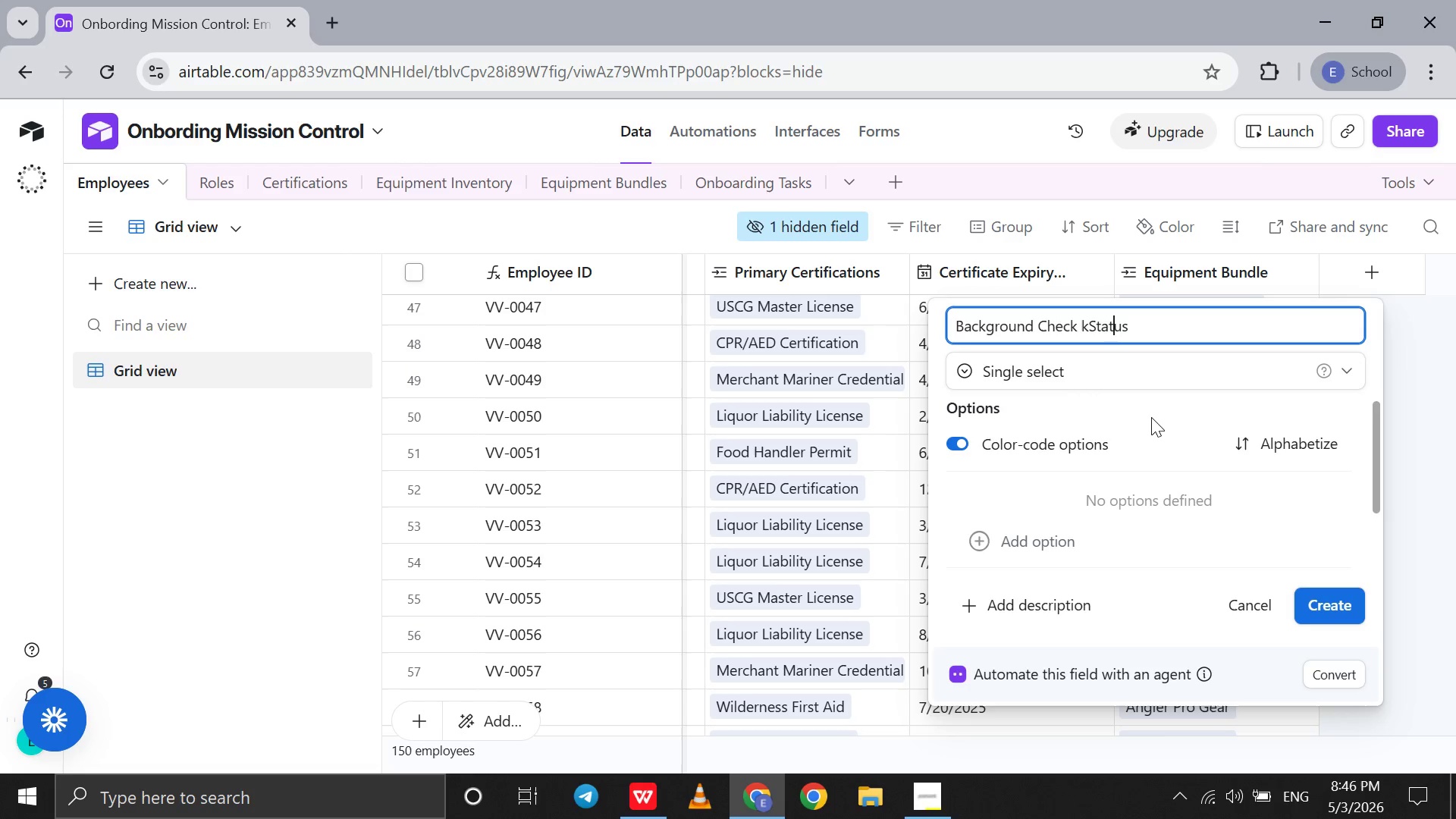 
key(ArrowLeft)
 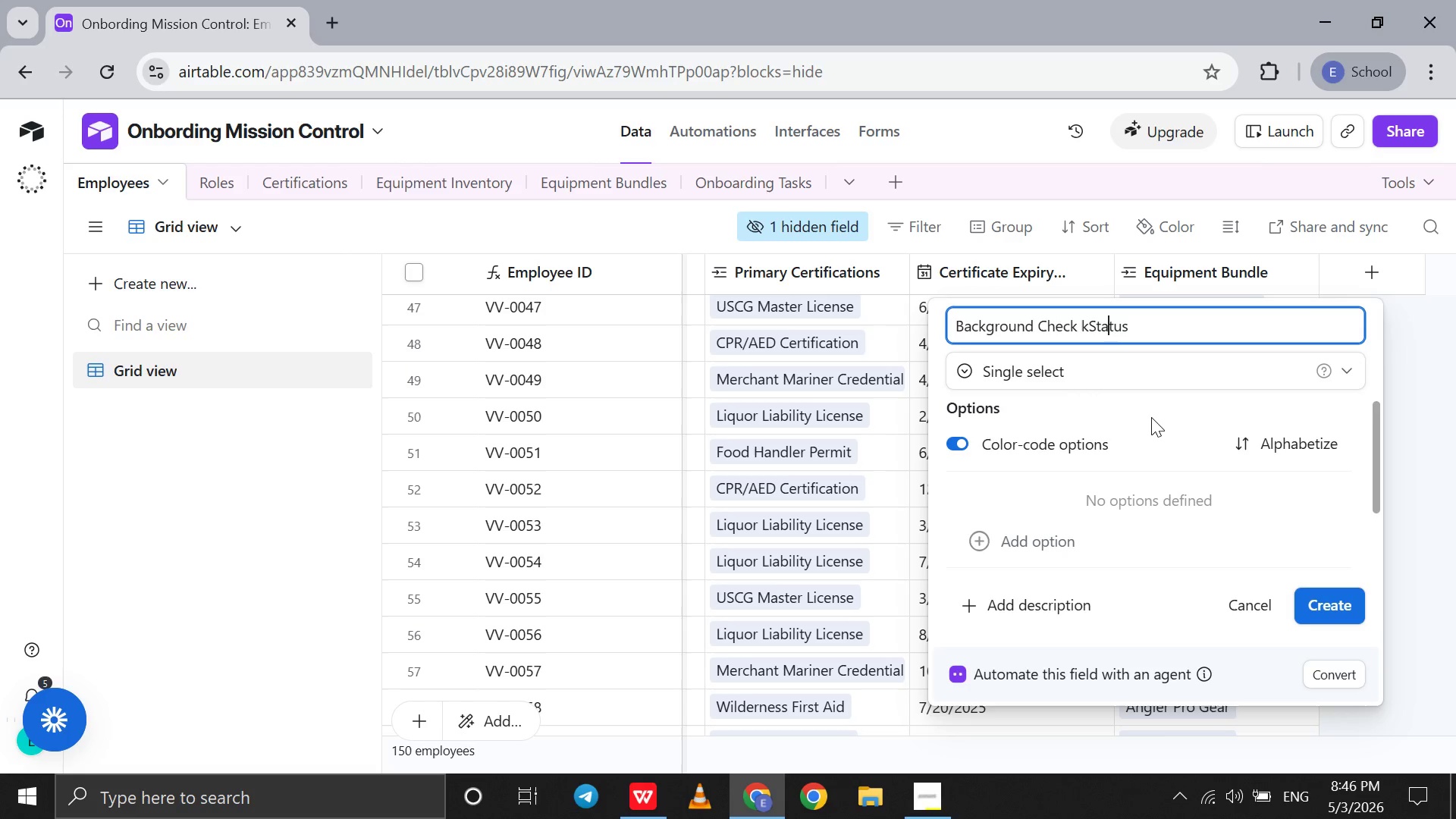 
key(ArrowLeft)
 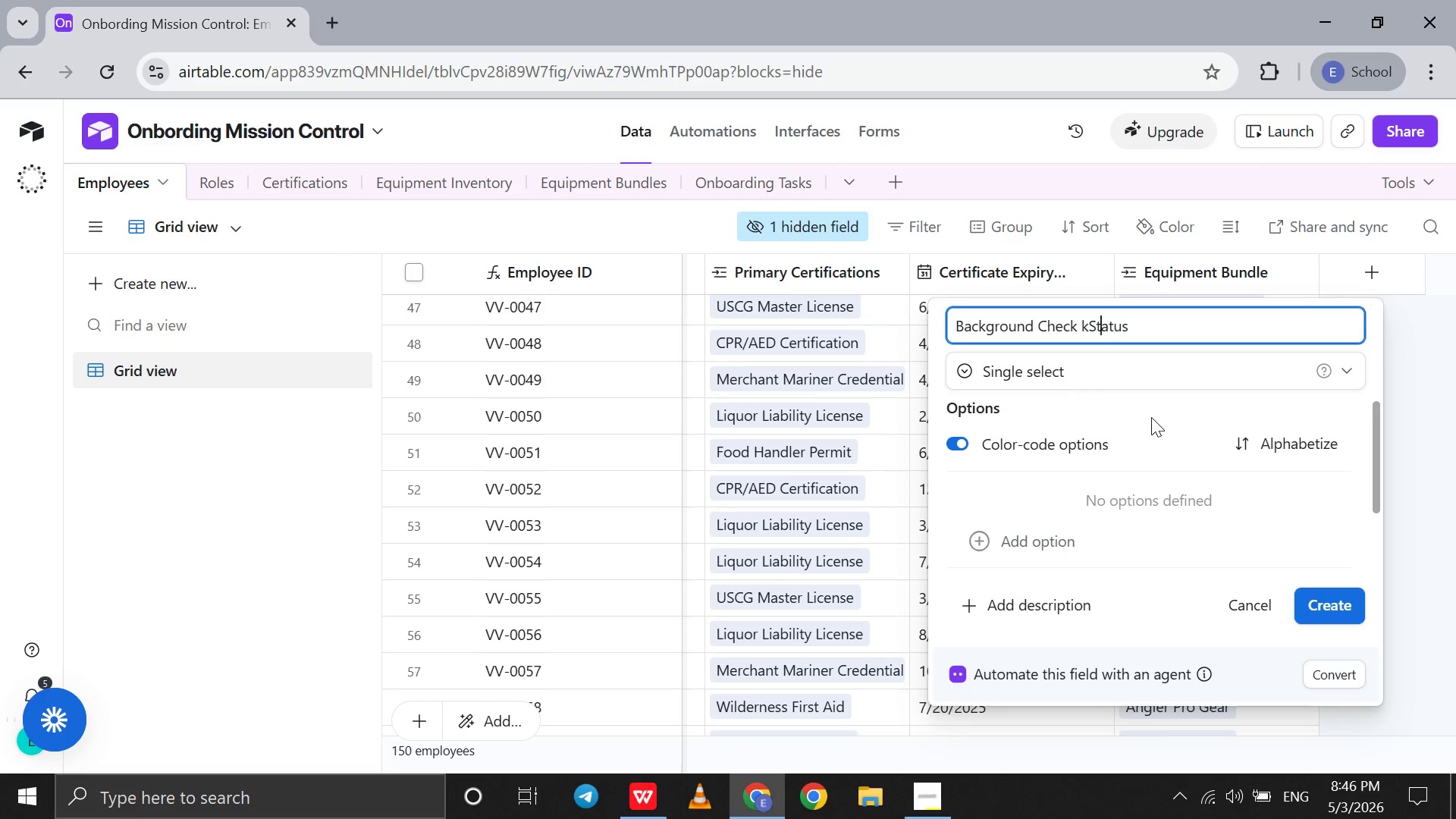 
key(ArrowLeft)
 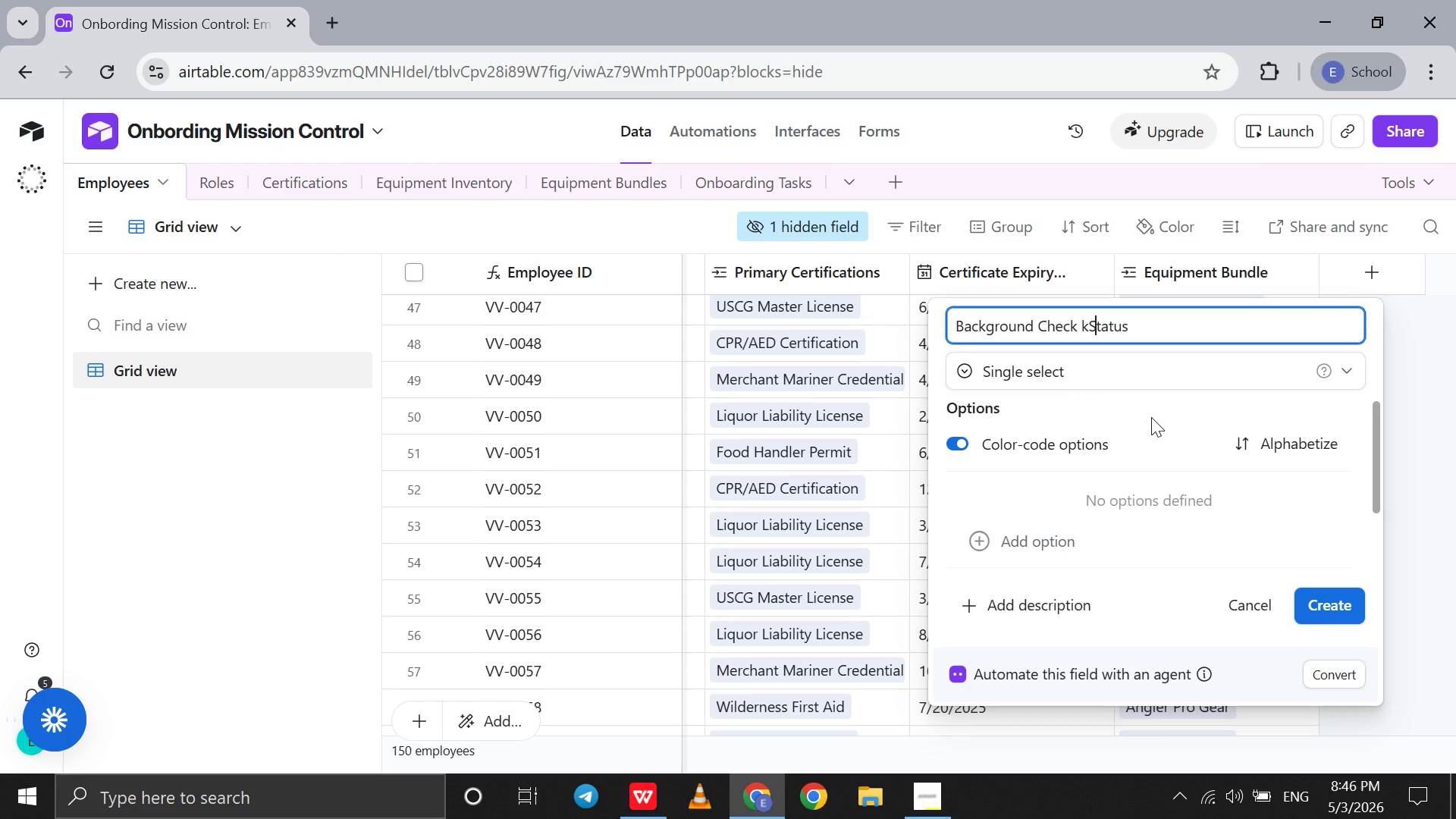 
key(ArrowLeft)
 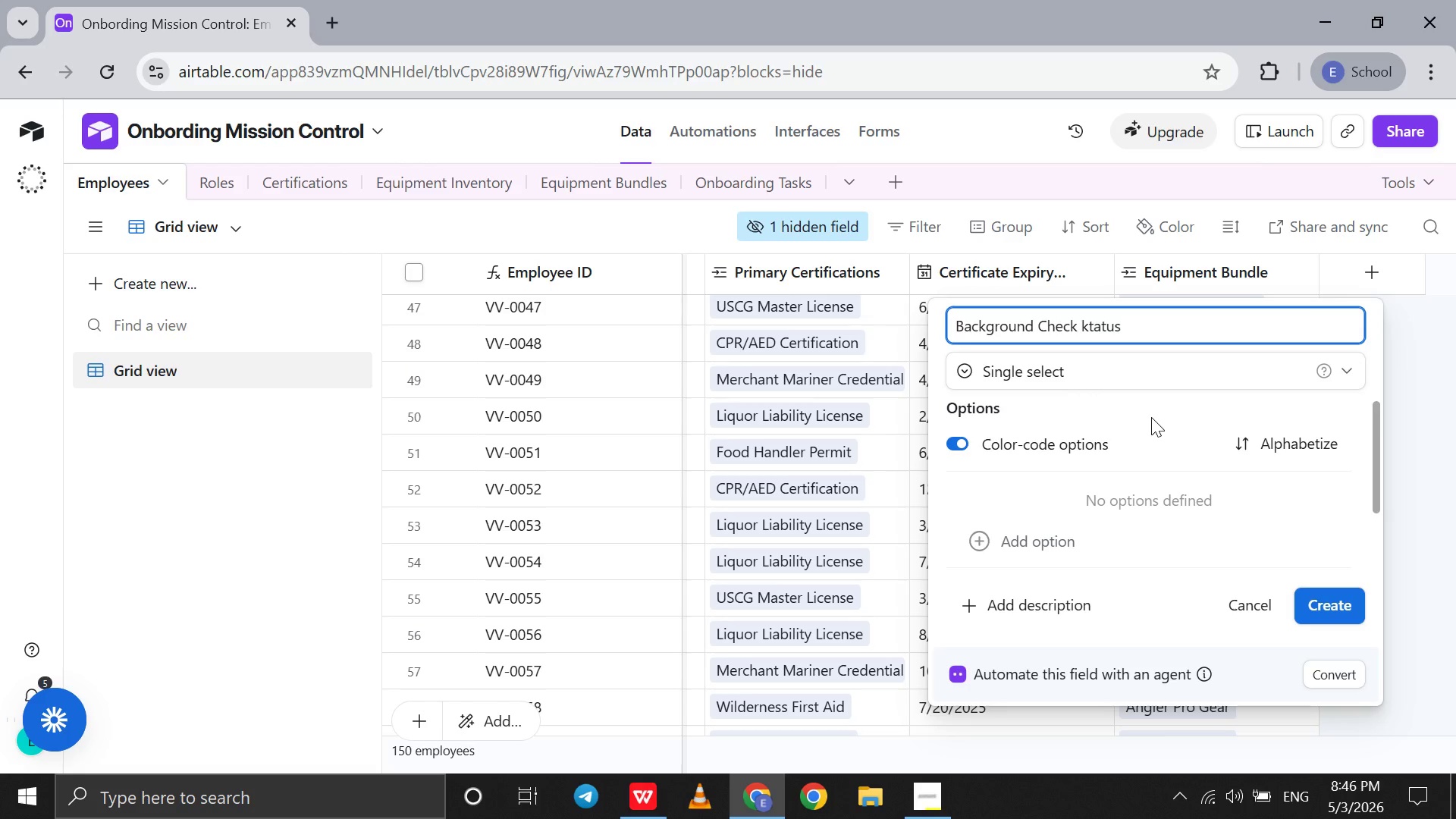 
key(Backspace)
 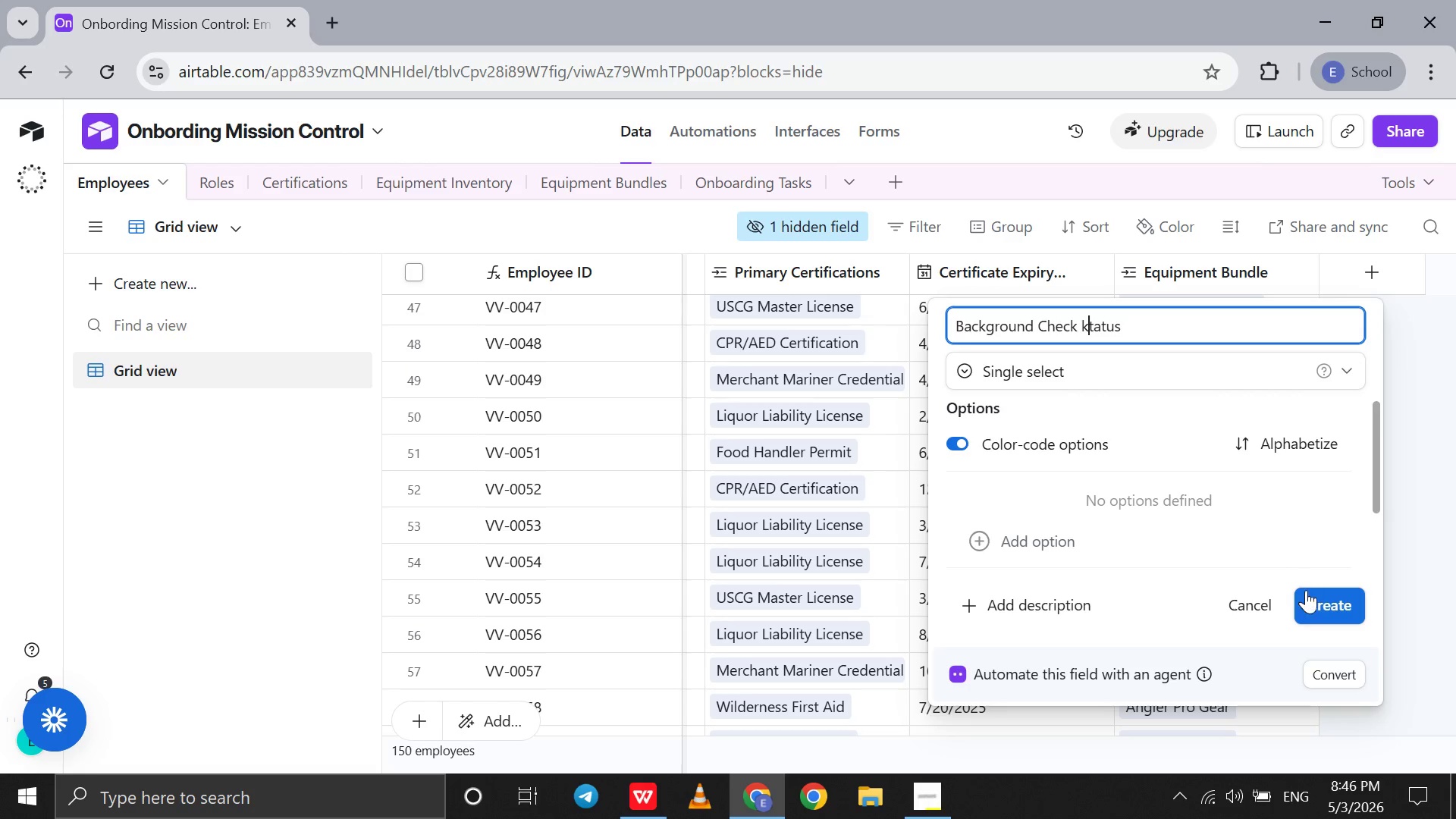 
left_click([1306, 590])
 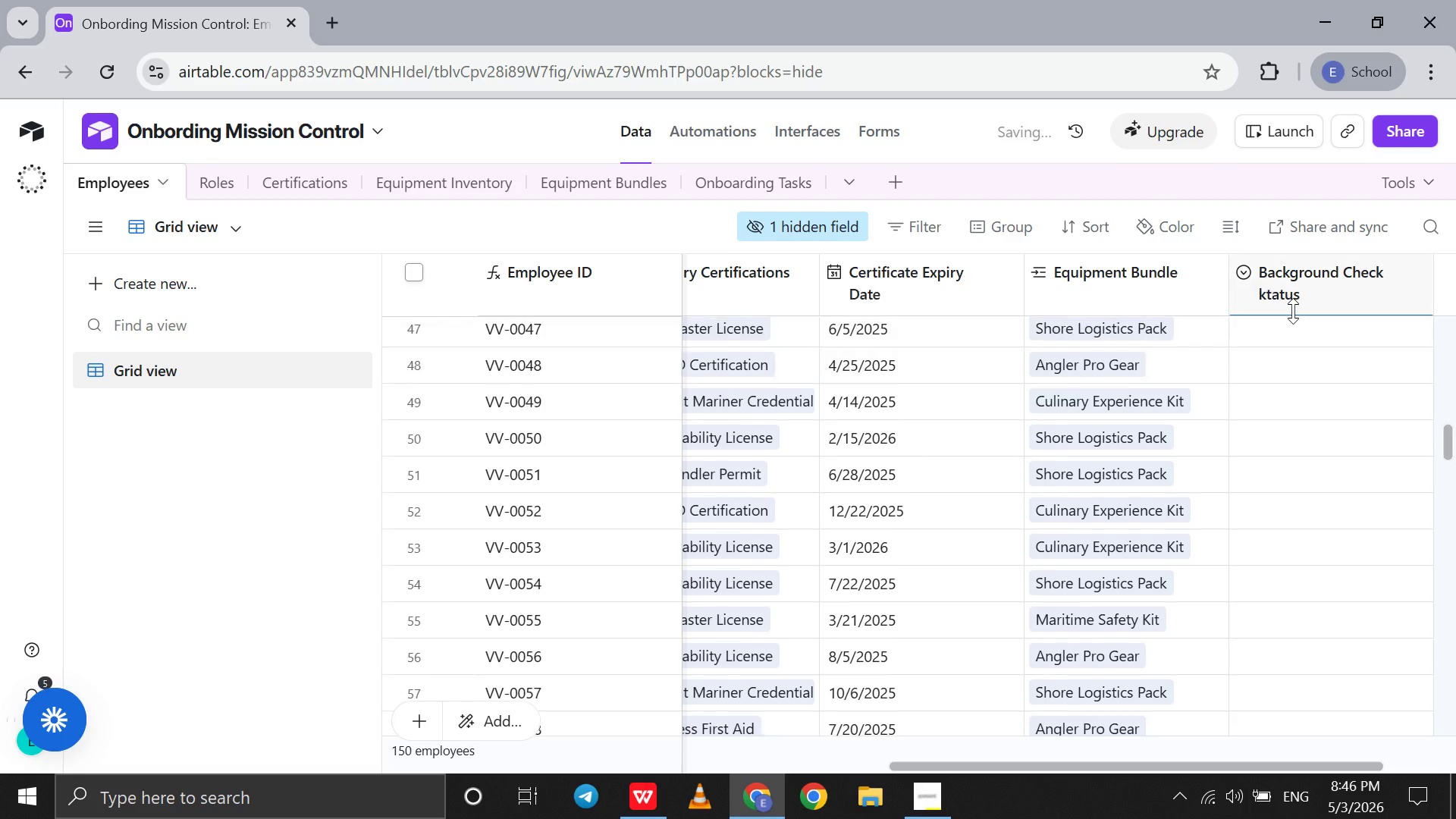 
left_click([1293, 311])
 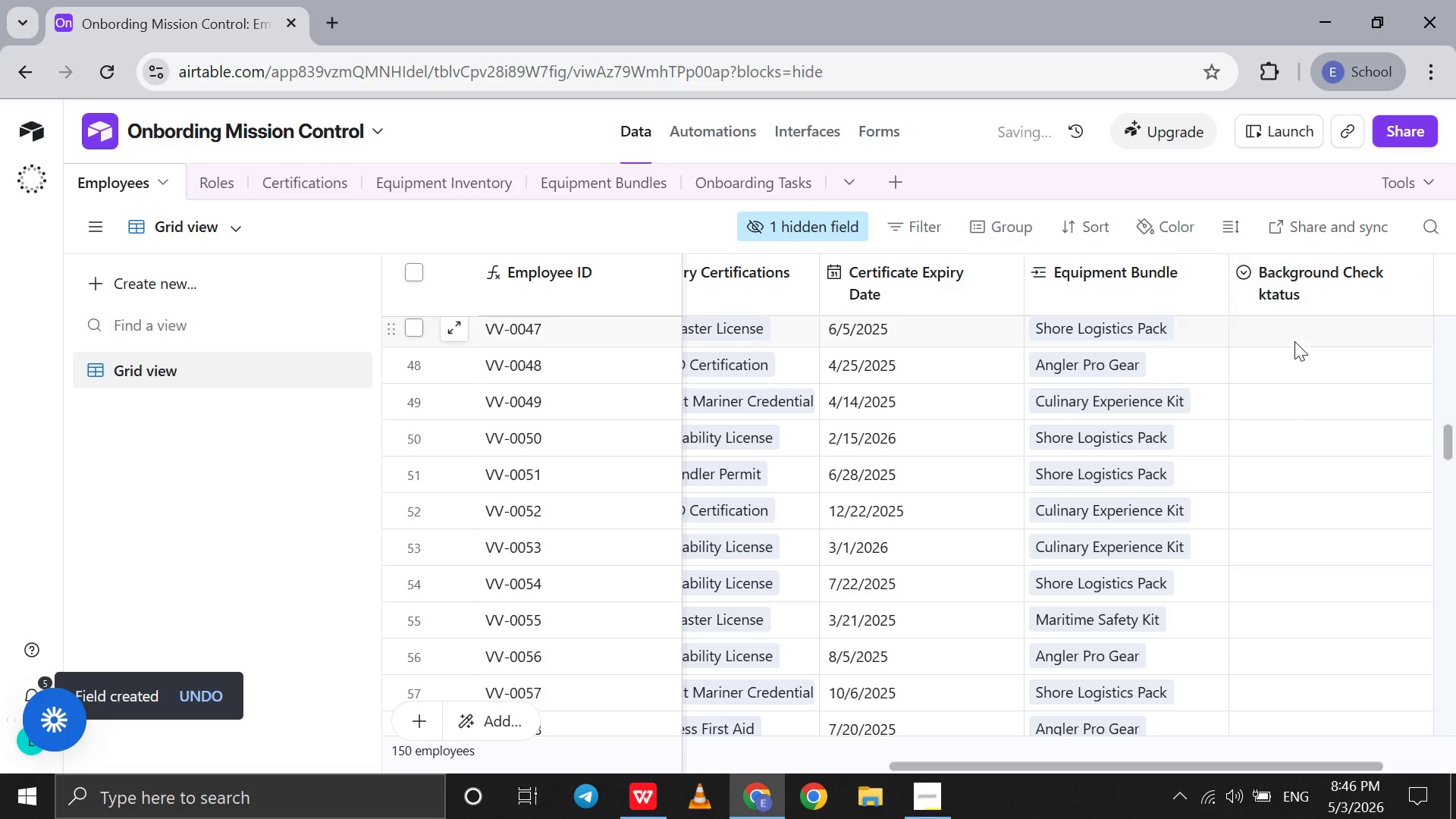 
left_click([1294, 341])
 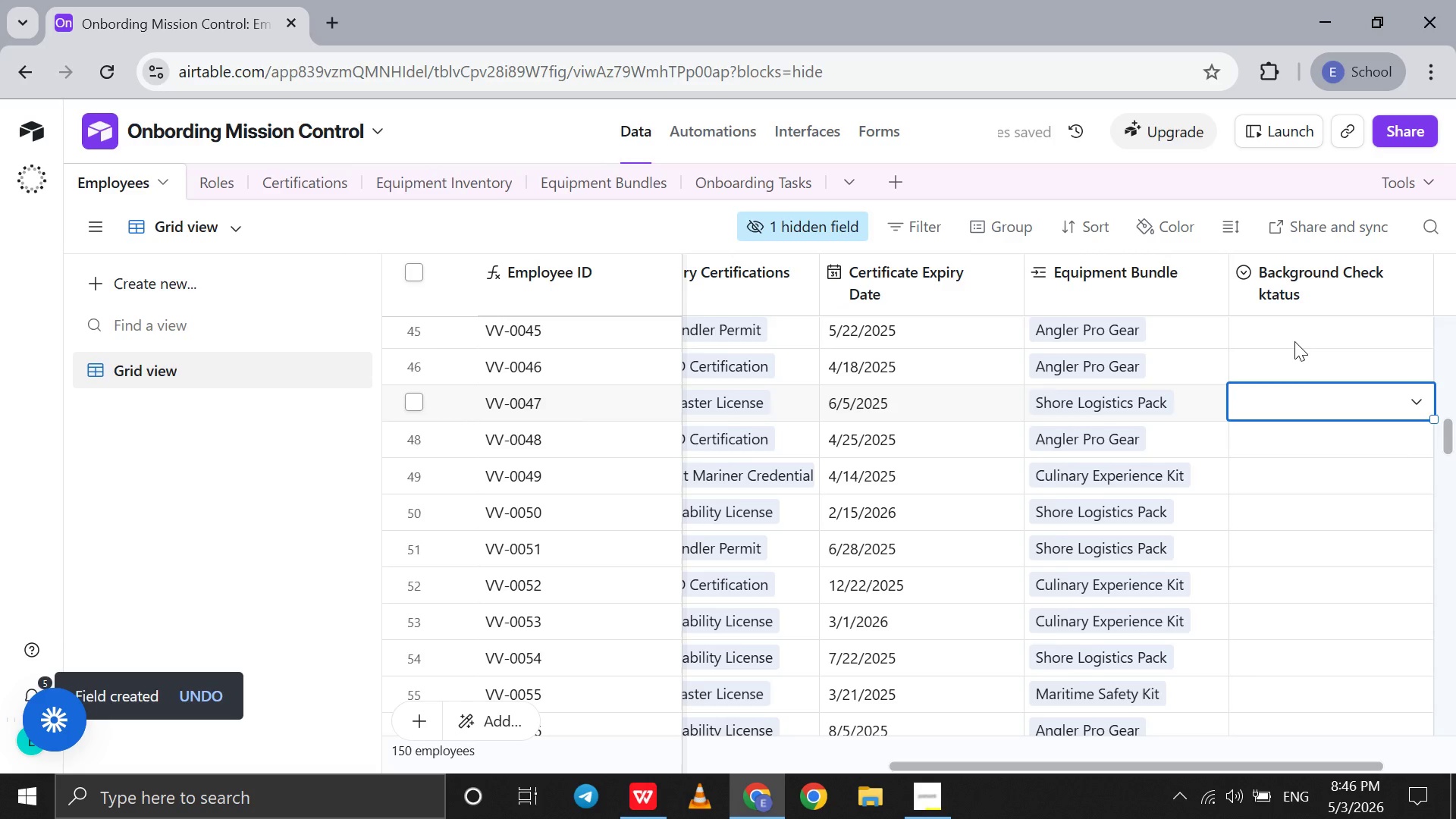 
scroll: coordinate [1294, 341], scroll_direction: up, amount: 212.0
 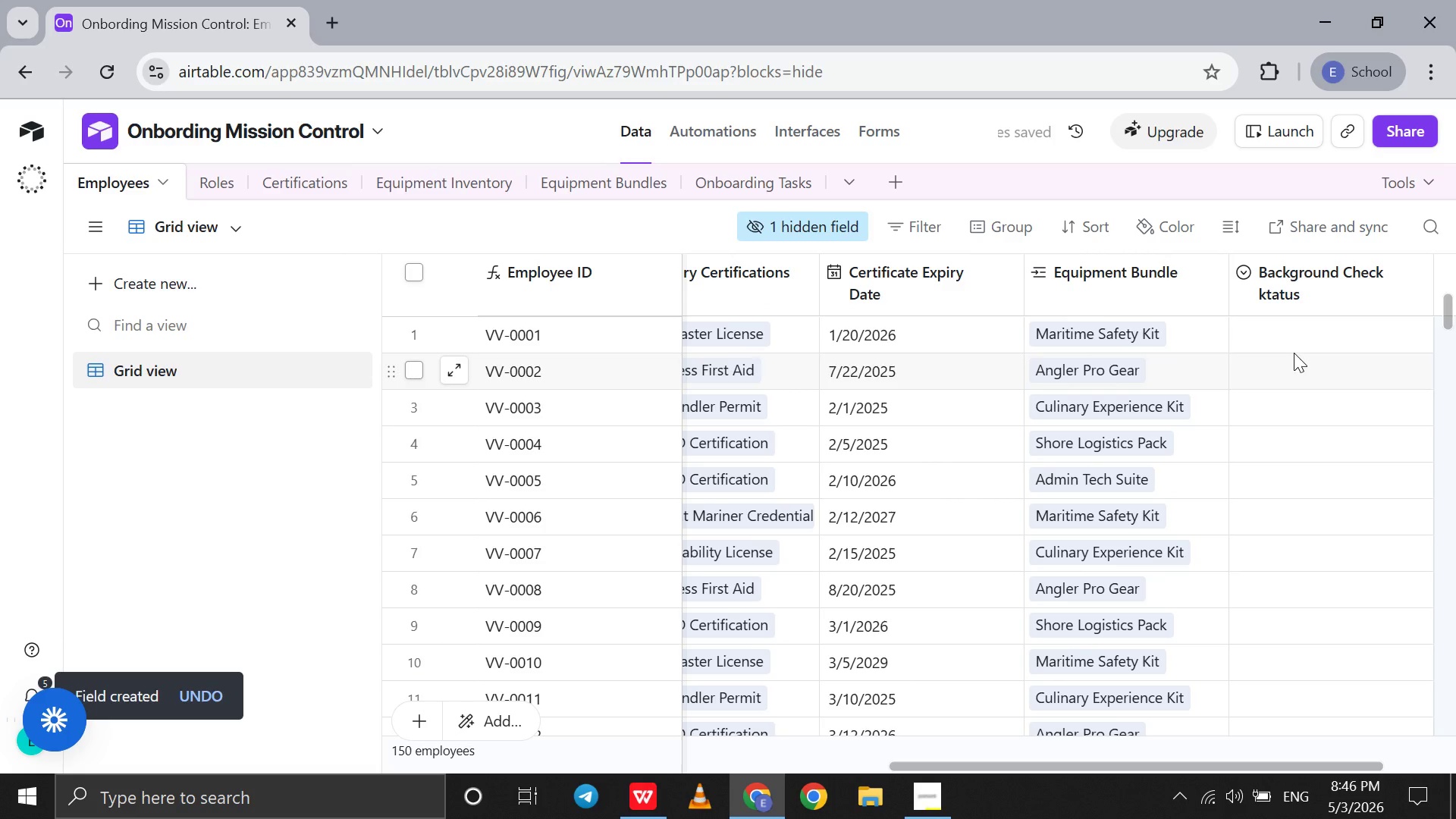 
left_click([1294, 353])
 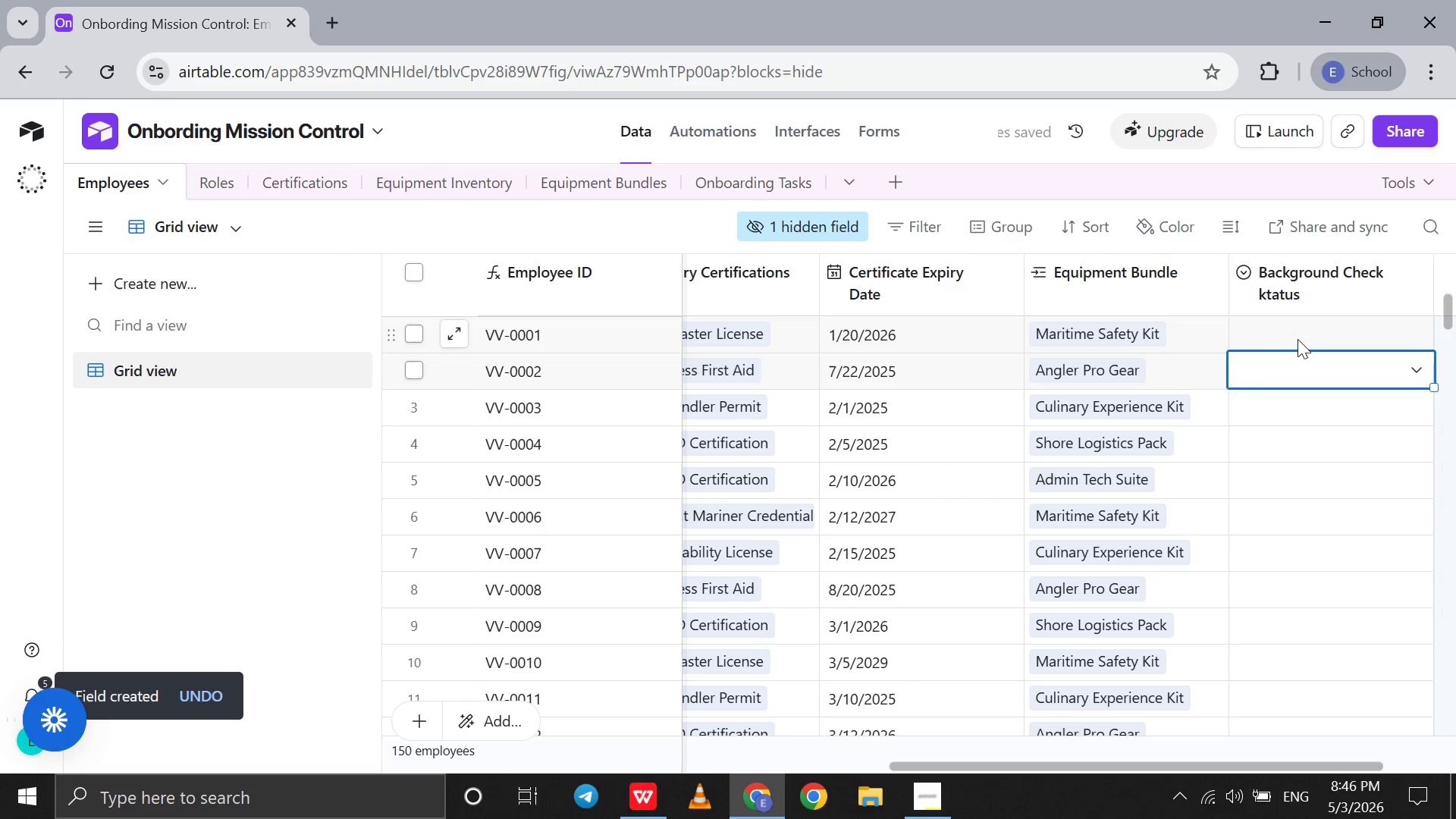 
left_click([1298, 339])
 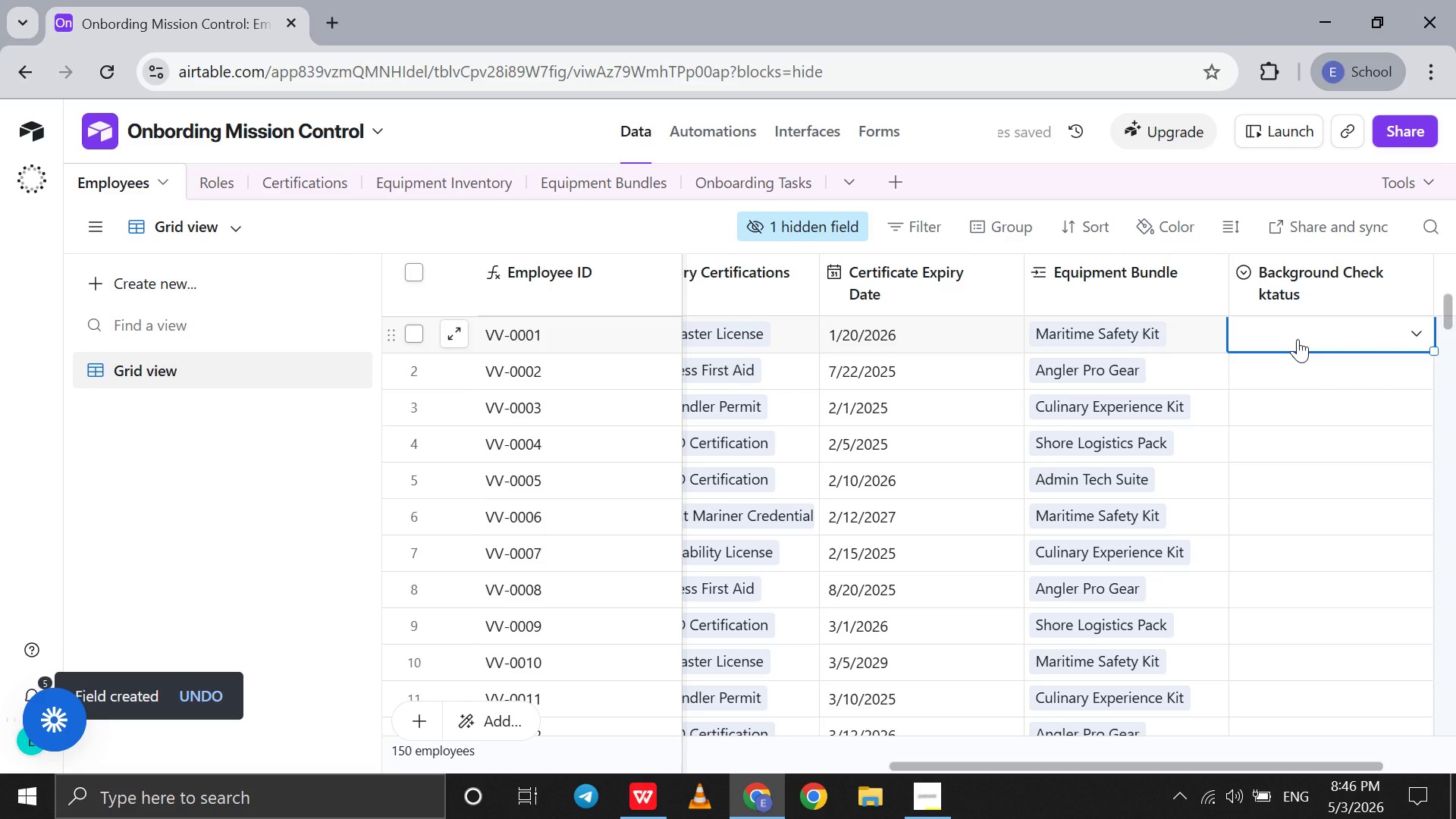 
scroll: coordinate [1298, 339], scroll_direction: up, amount: 5.0
 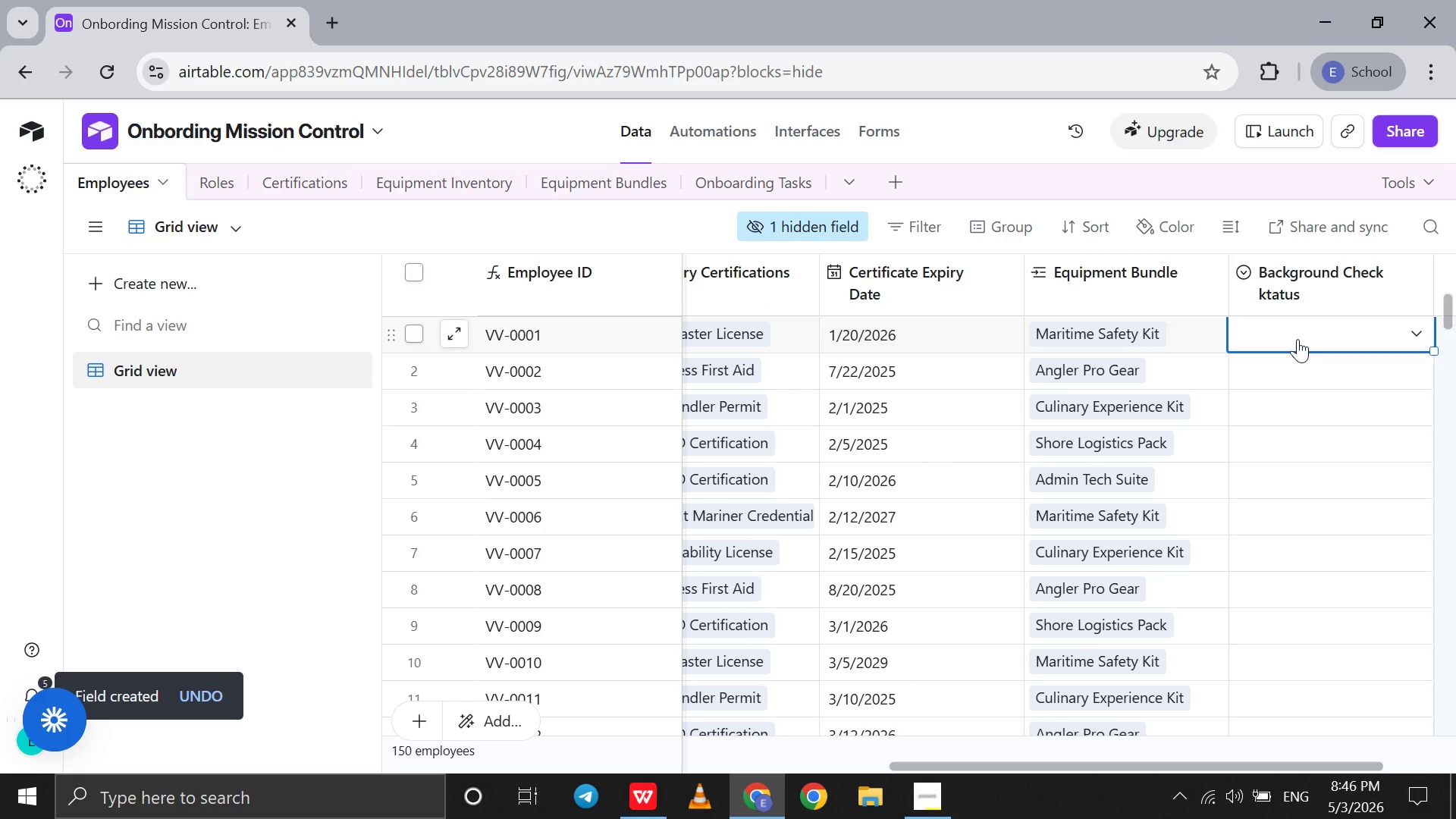 
key(Control+V)
 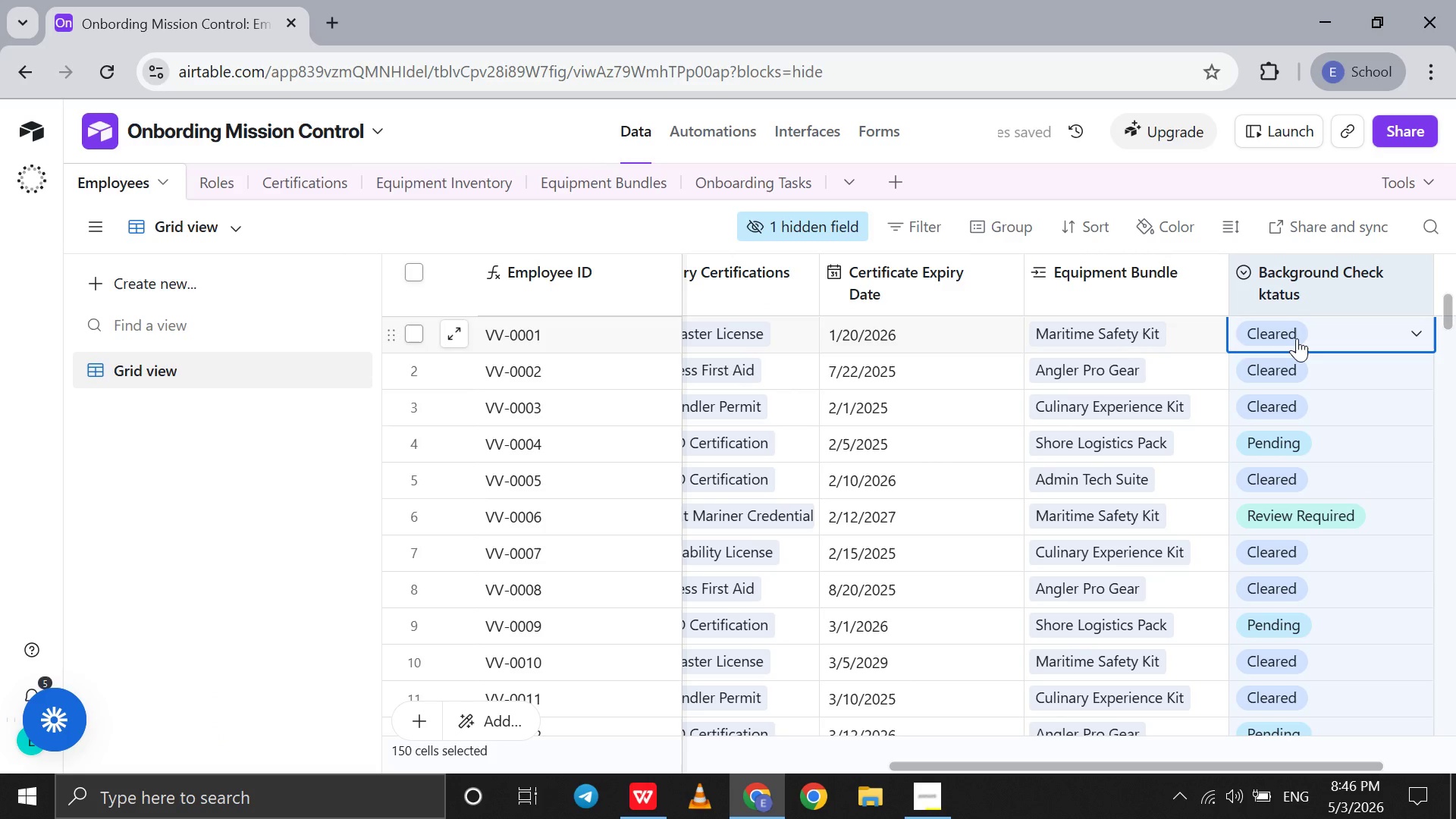 
scroll: coordinate [1297, 338], scroll_direction: up, amount: 90.0
 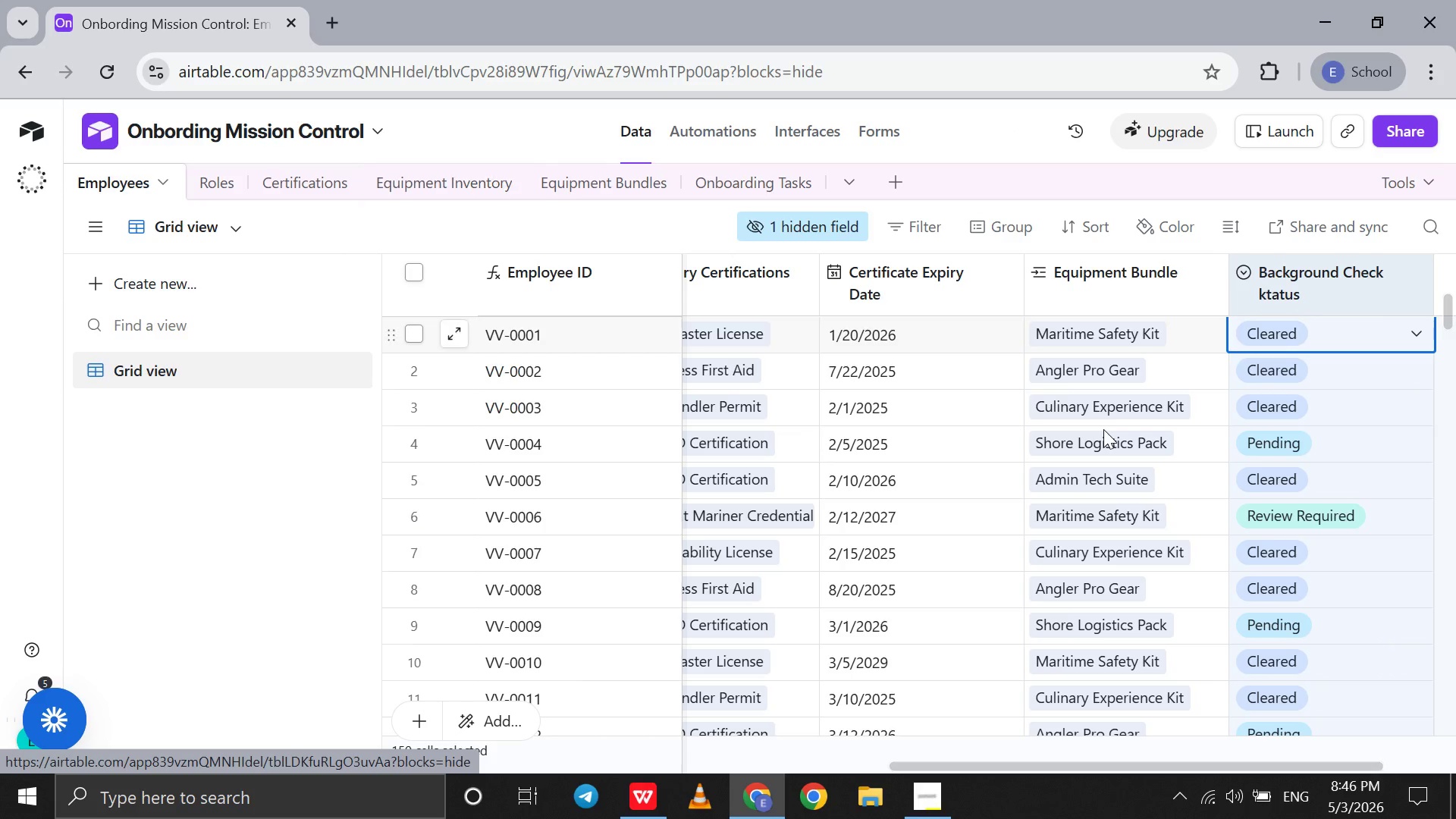 
scroll: coordinate [1103, 429], scroll_direction: down, amount: 18.0
 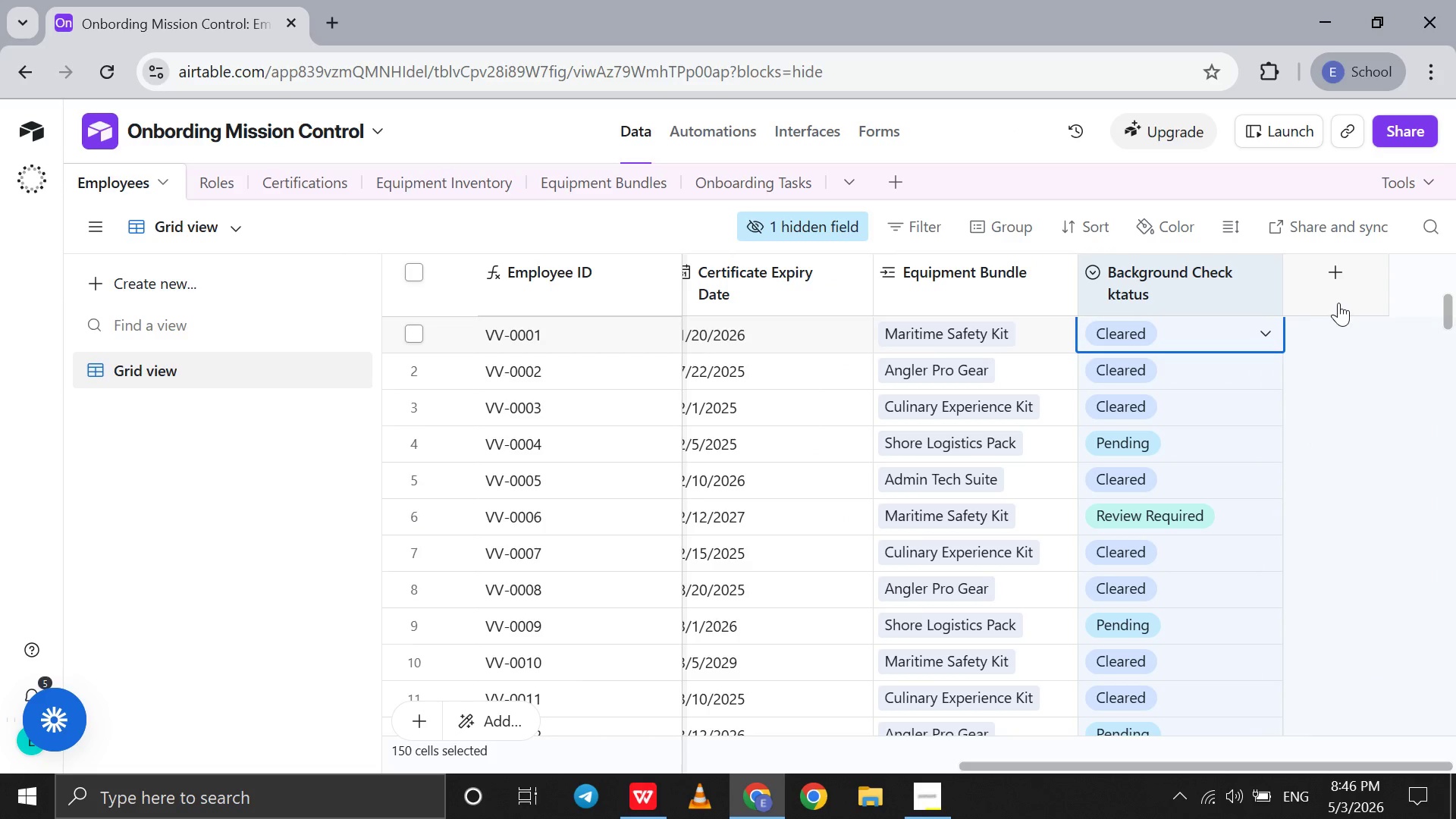 
left_click([1338, 303])
 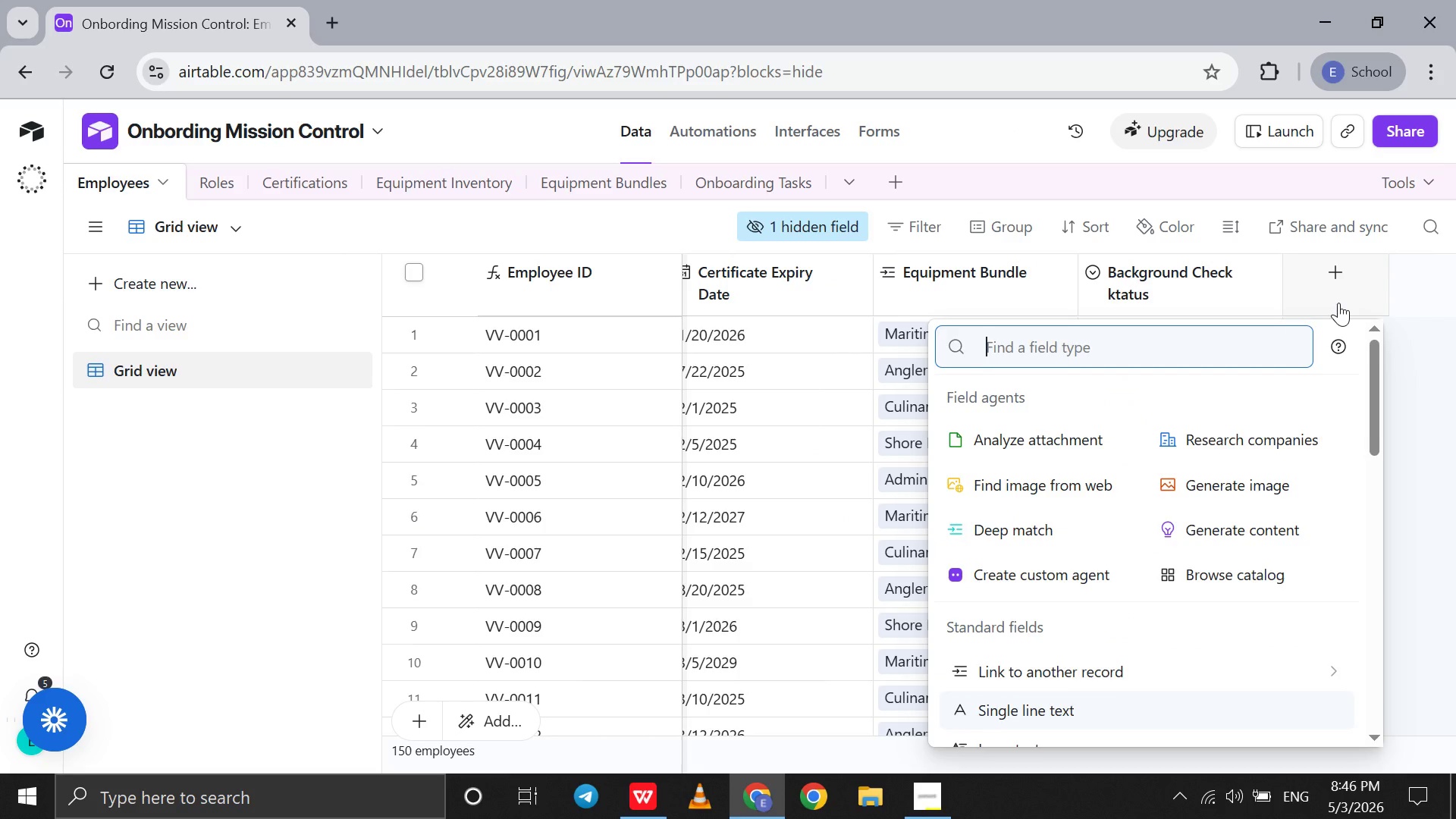 
type(li)
 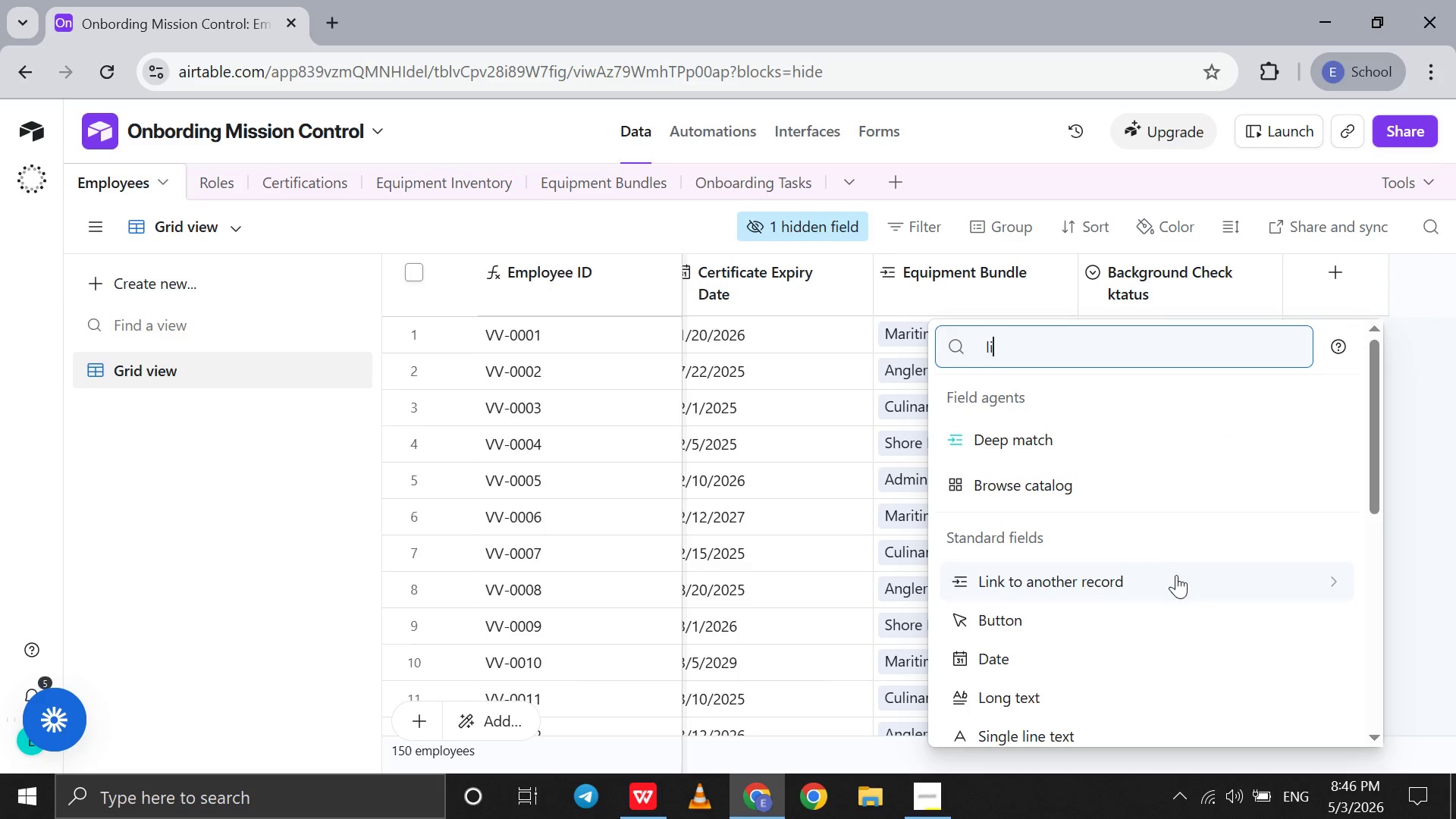 
left_click([1176, 576])
 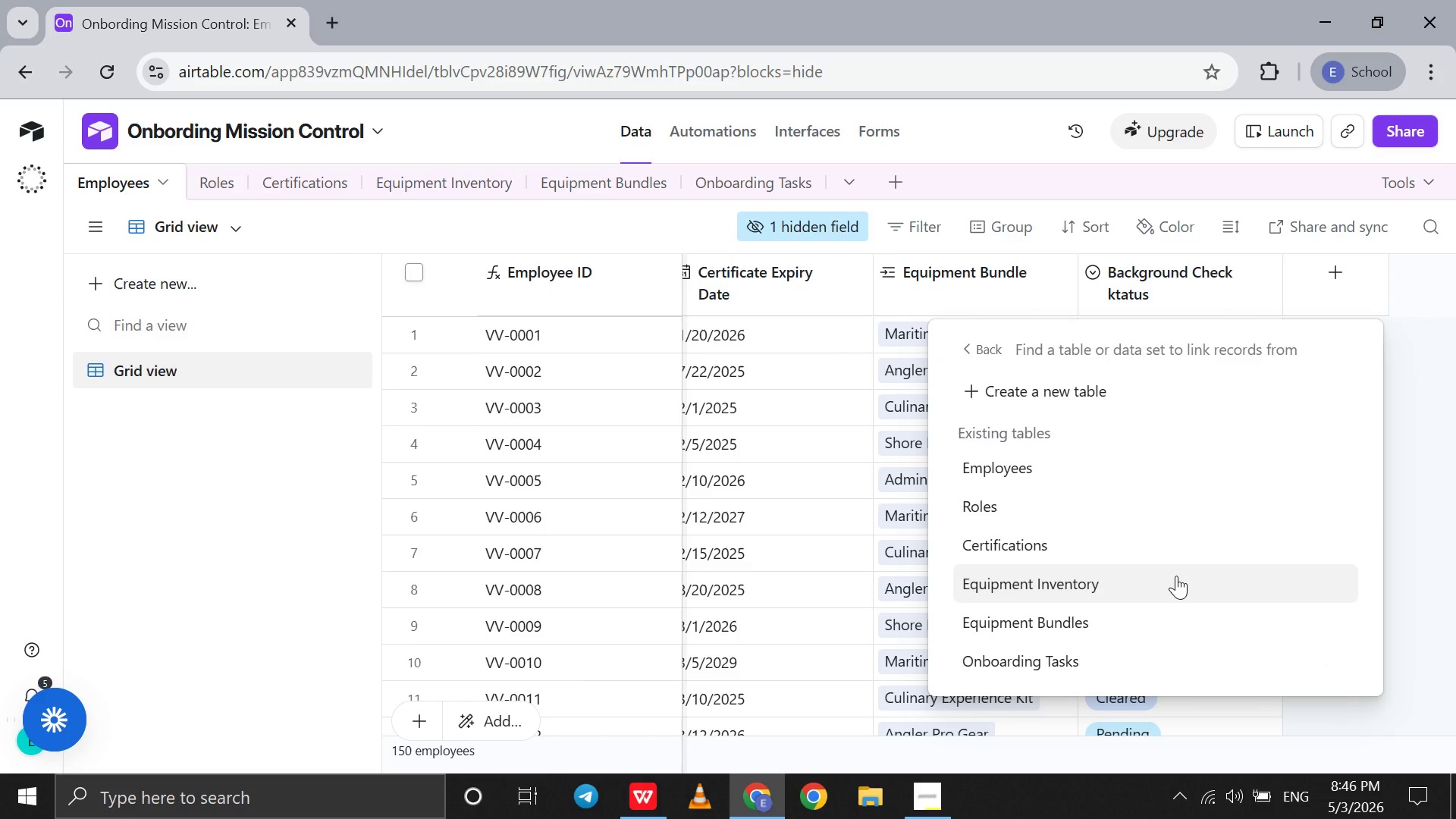 
type(on)
 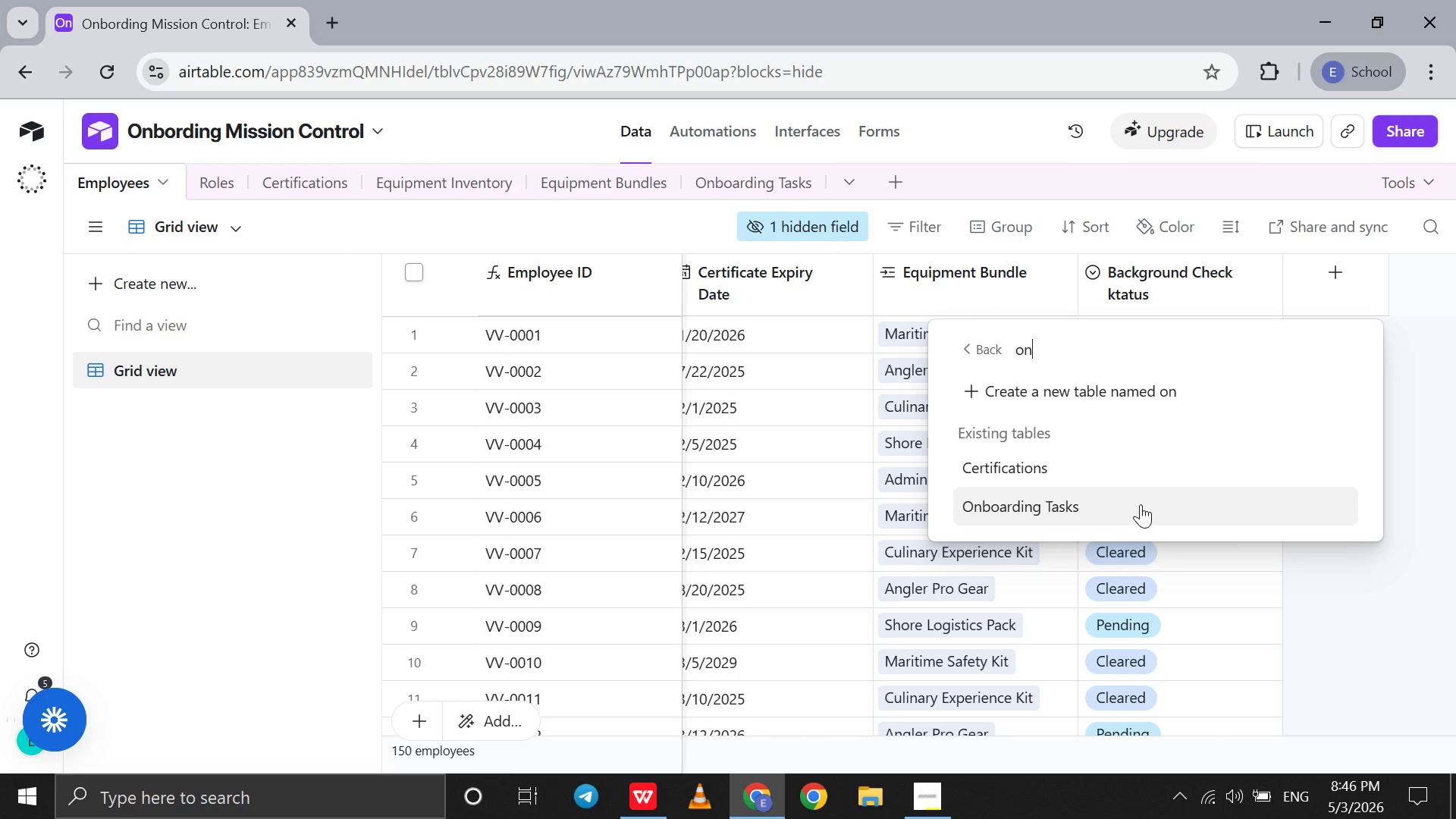 
left_click([1144, 503])
 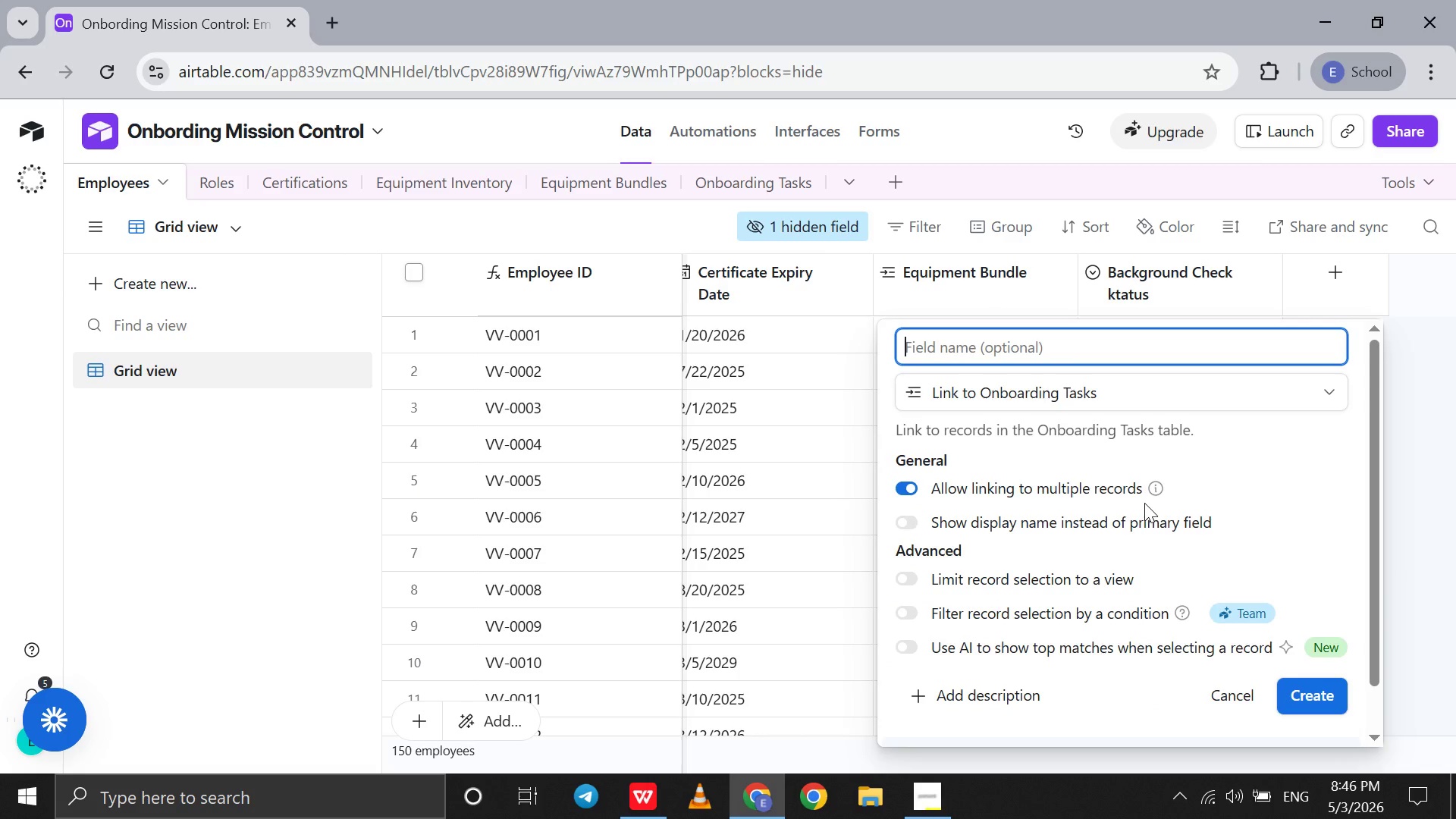 
key(Enter)
 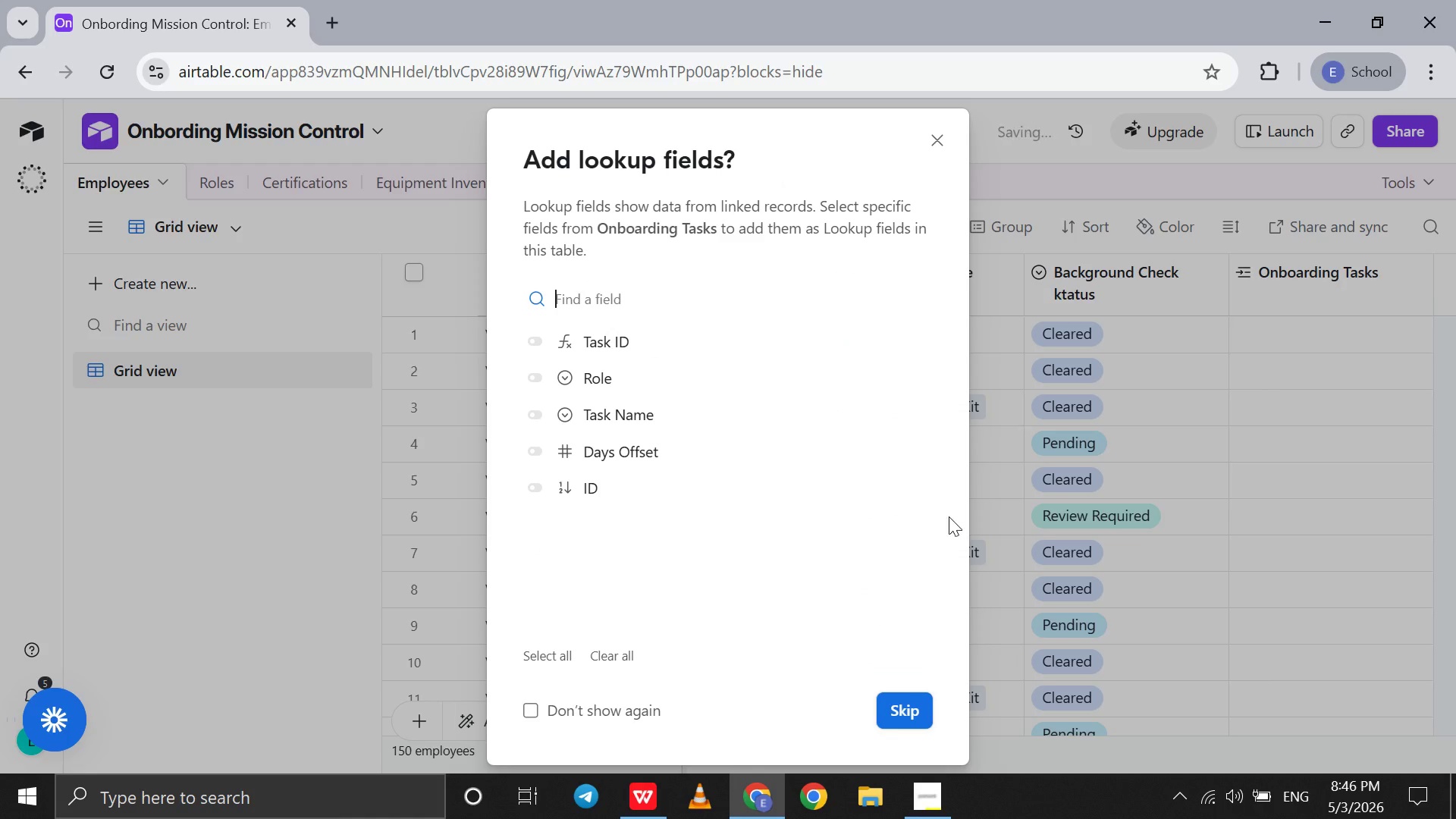 
left_click([908, 701])
 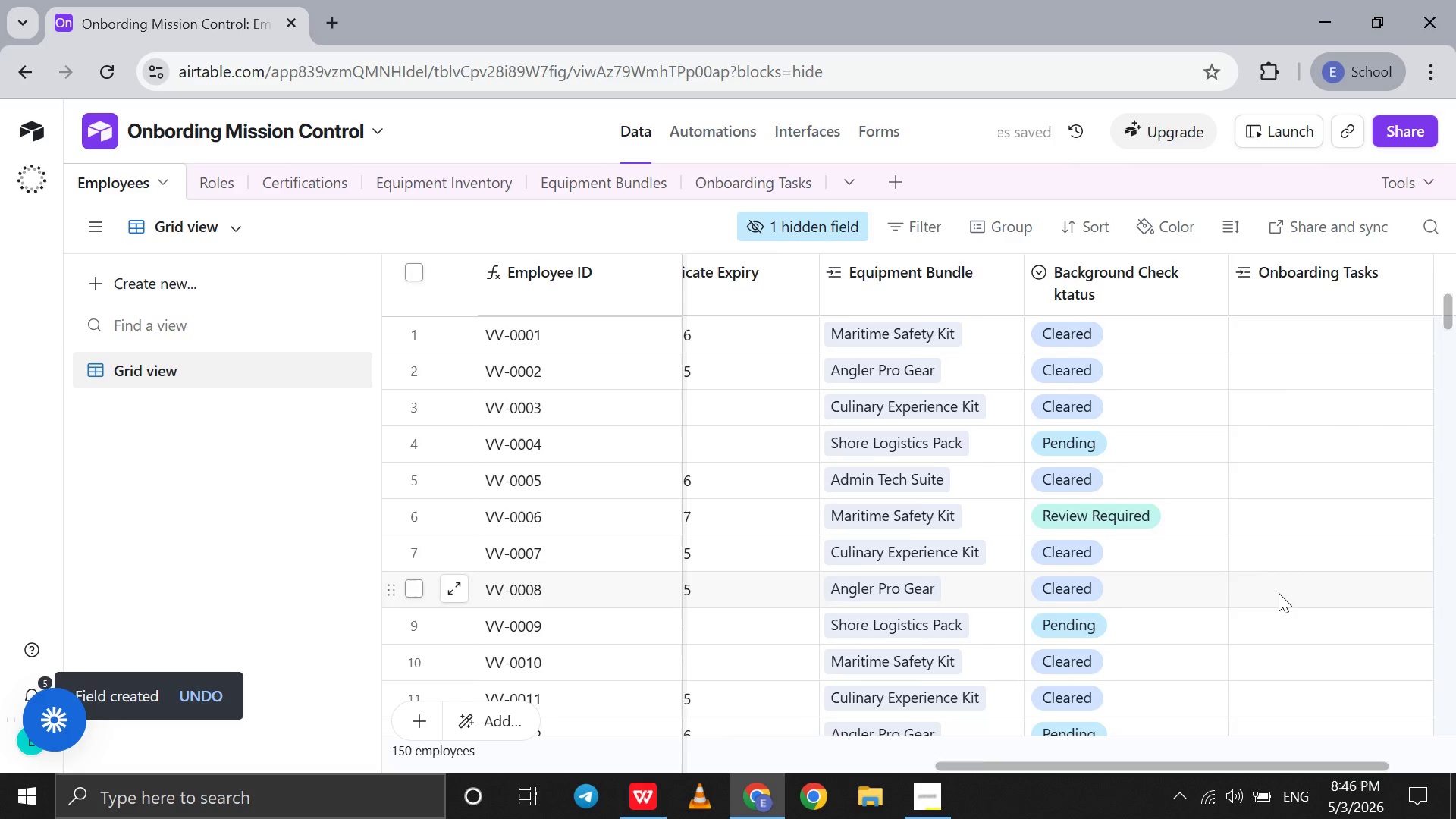 
scroll: coordinate [1279, 593], scroll_direction: up, amount: 262.0
 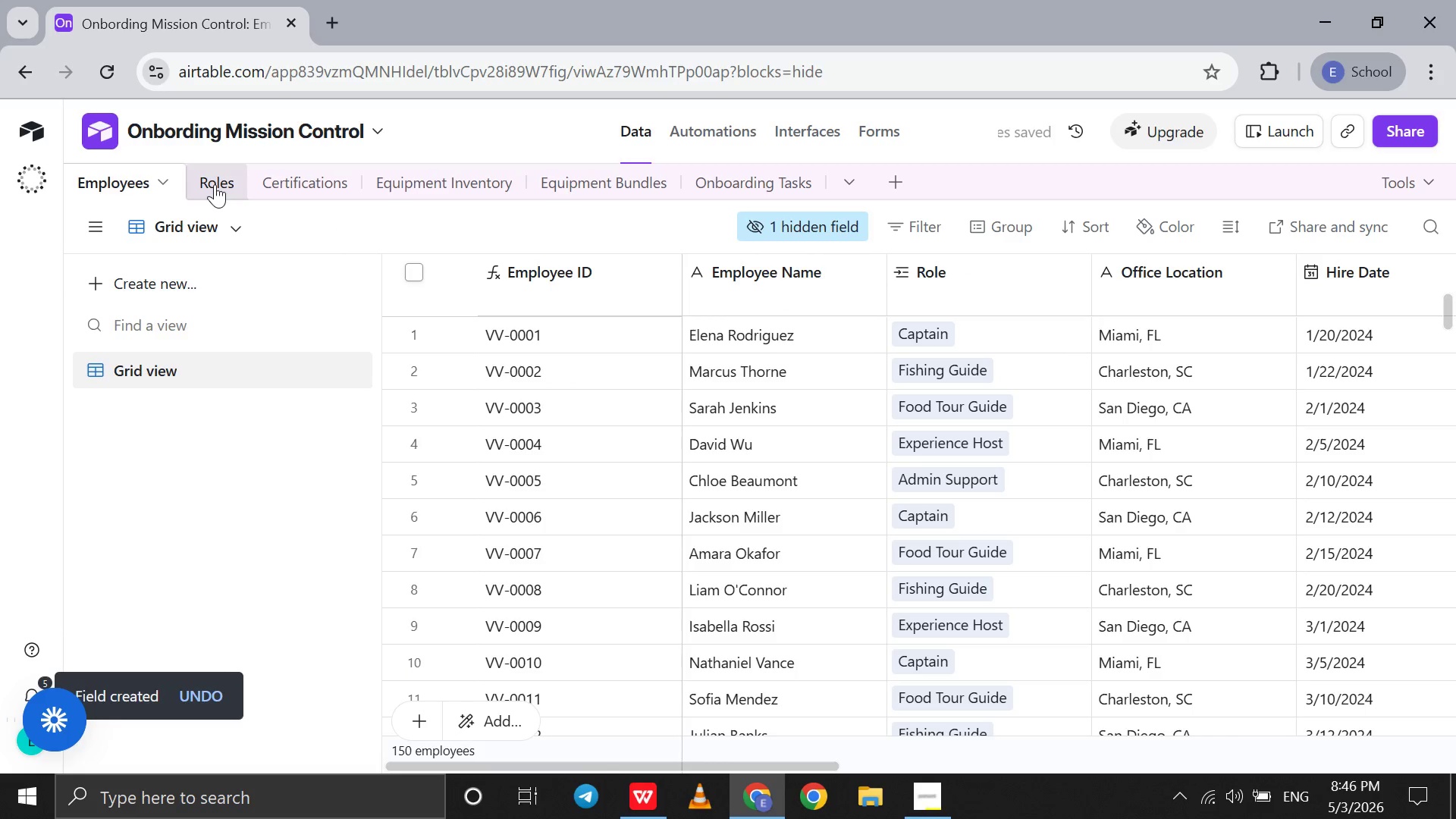 
left_click([215, 184])
 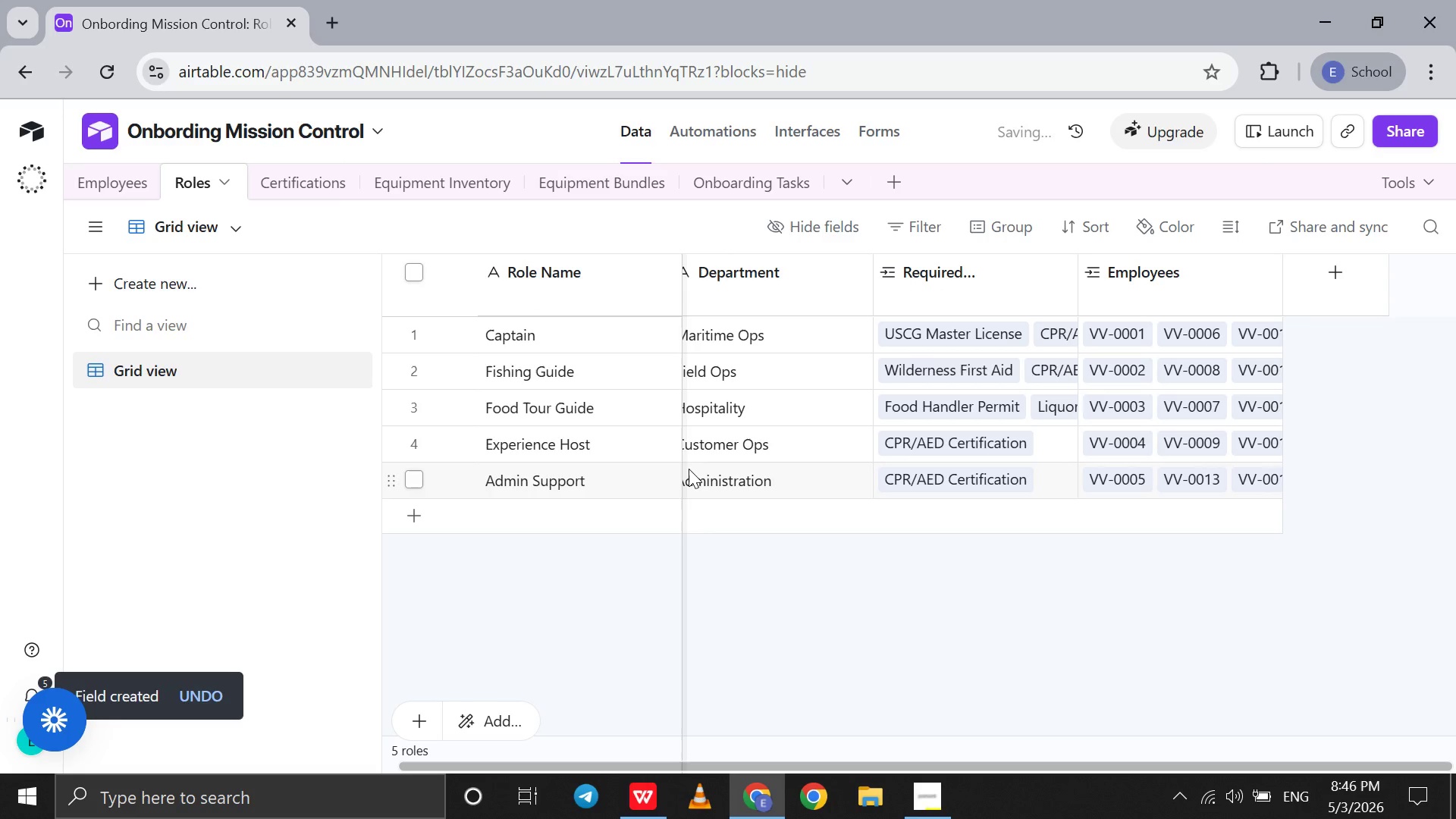 
scroll: coordinate [888, 483], scroll_direction: up, amount: 33.0
 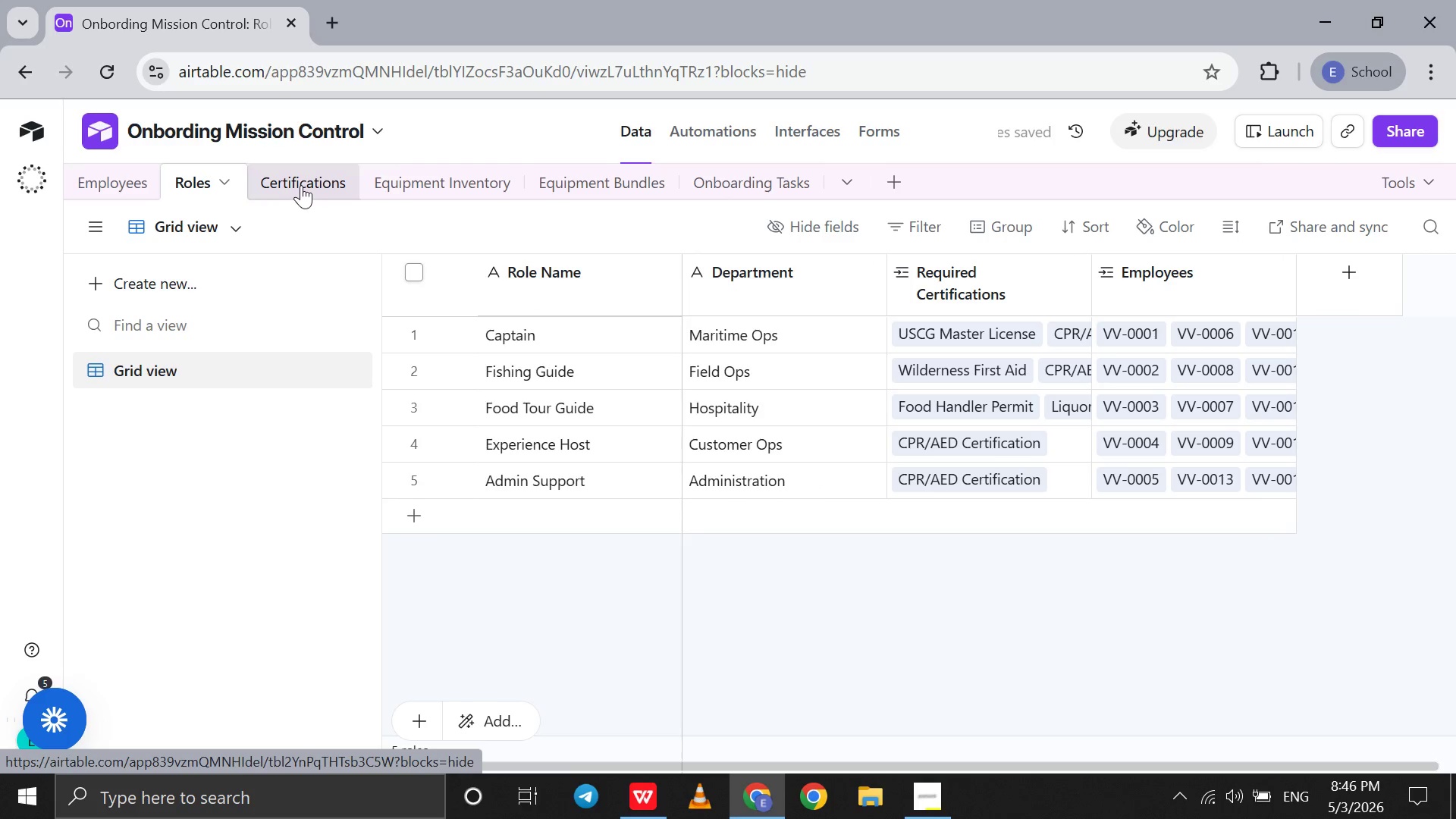 
left_click([302, 185])
 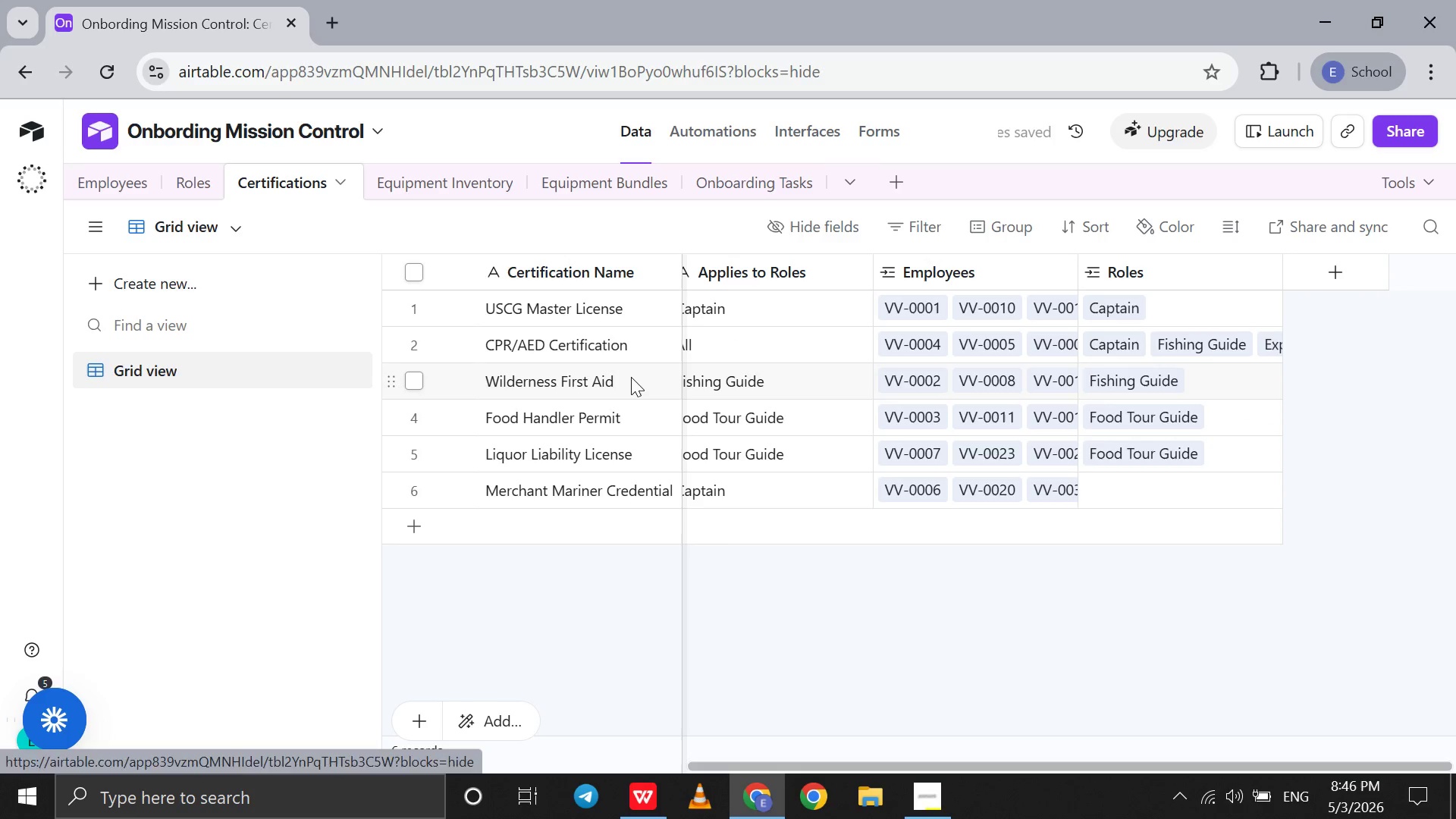 
scroll: coordinate [631, 377], scroll_direction: up, amount: 10.0
 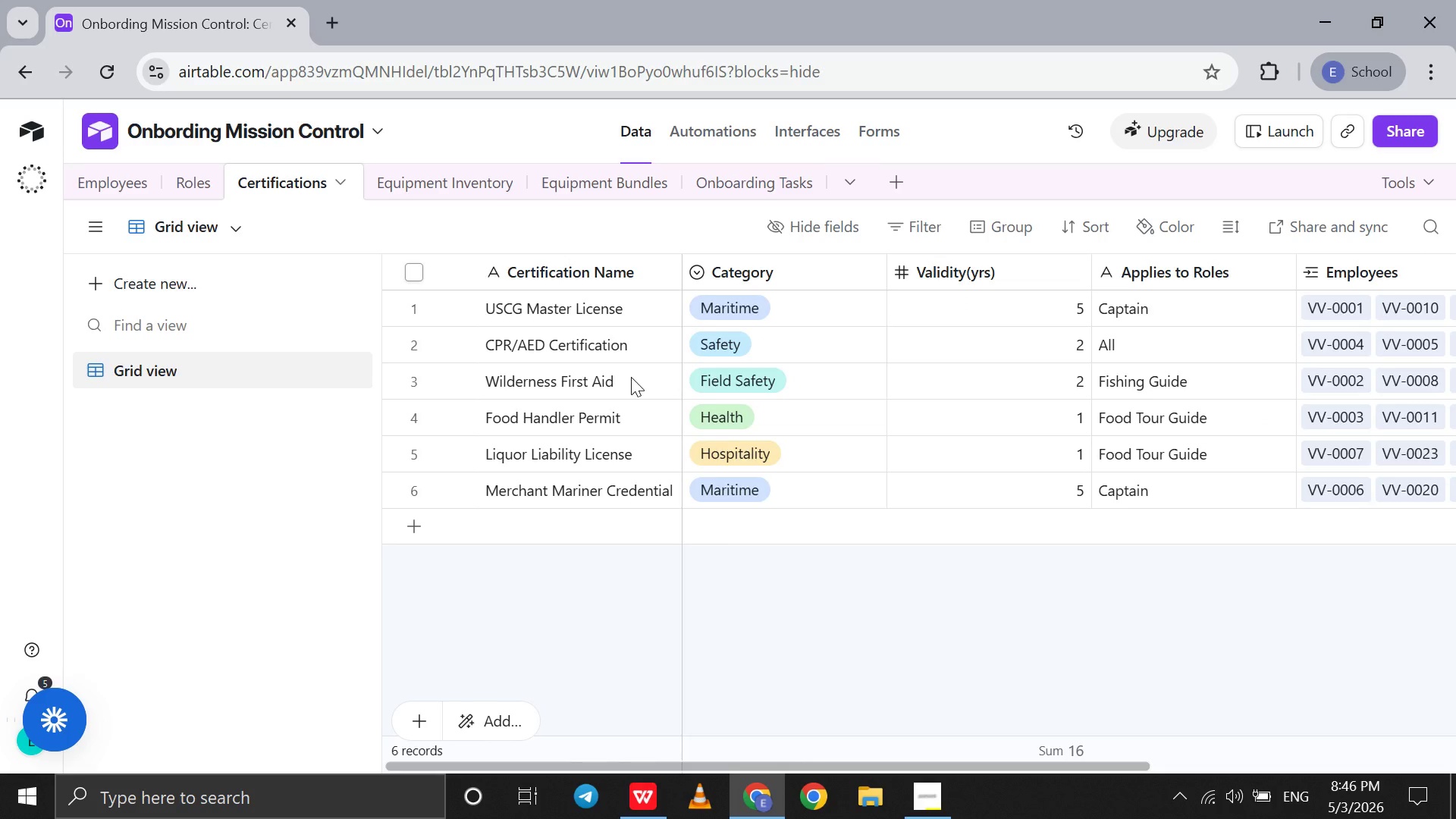 
scroll: coordinate [631, 377], scroll_direction: down, amount: 7.0
 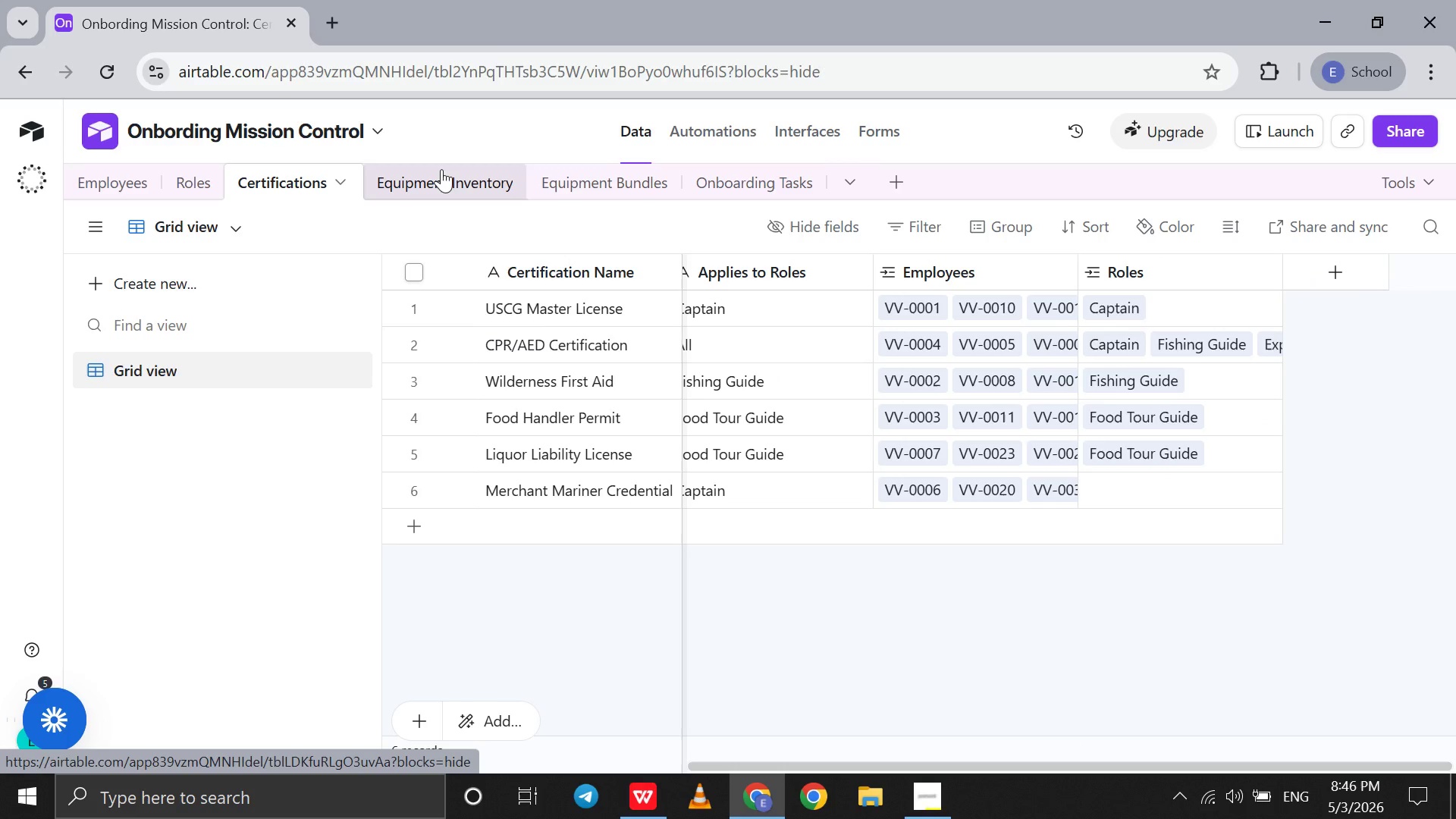 
left_click([441, 169])
 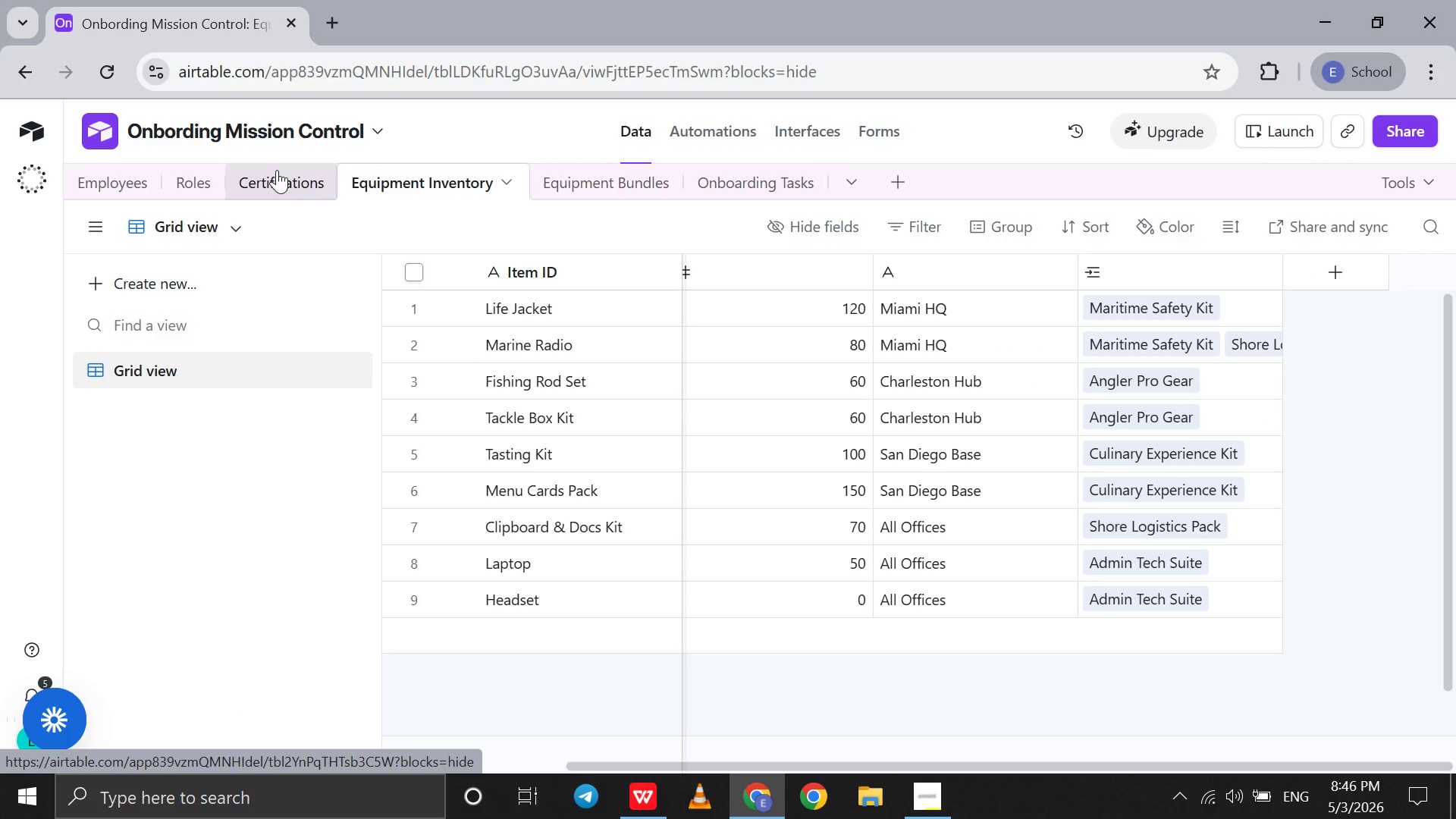 
left_click([277, 170])
 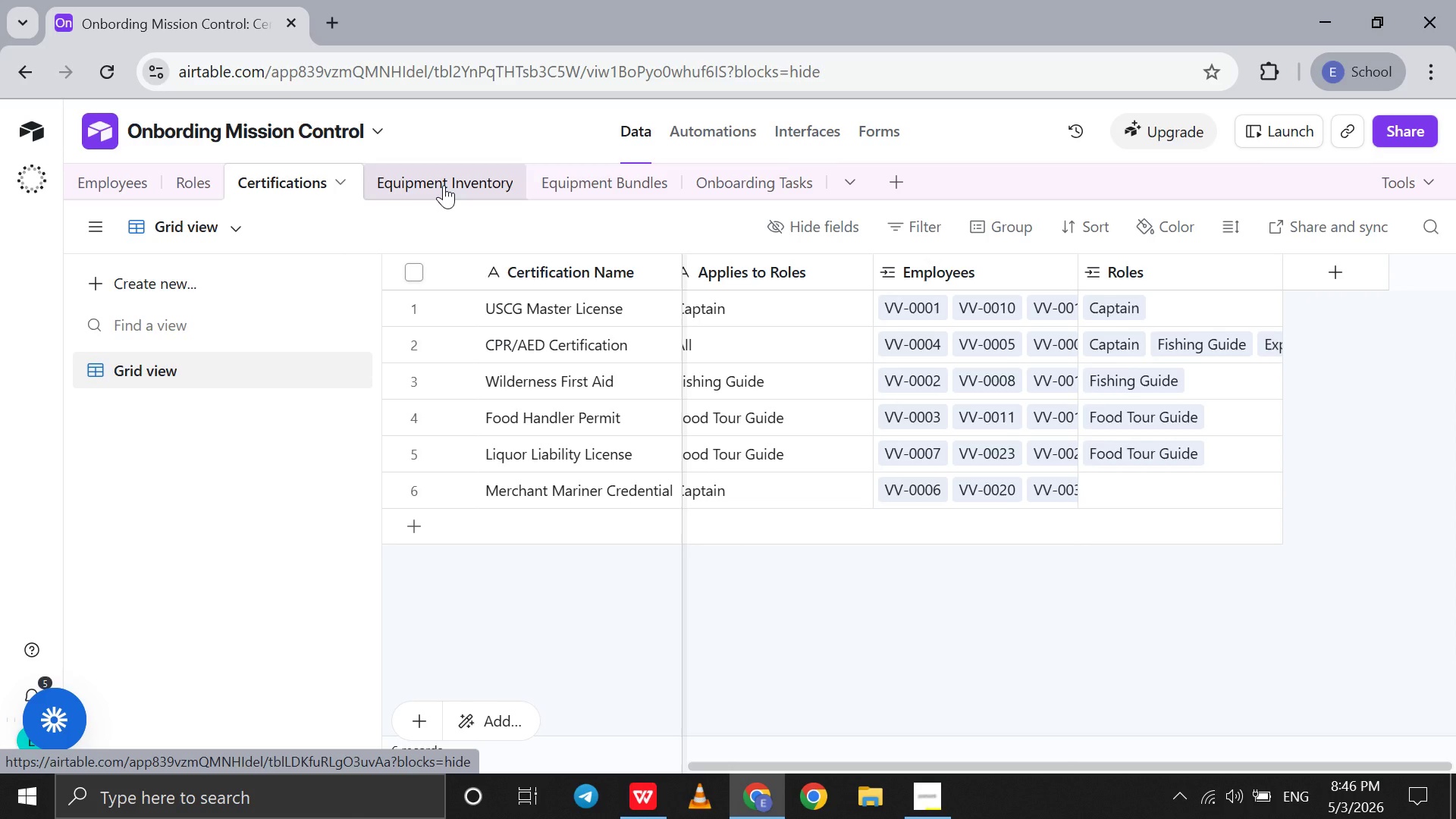 
left_click([444, 185])
 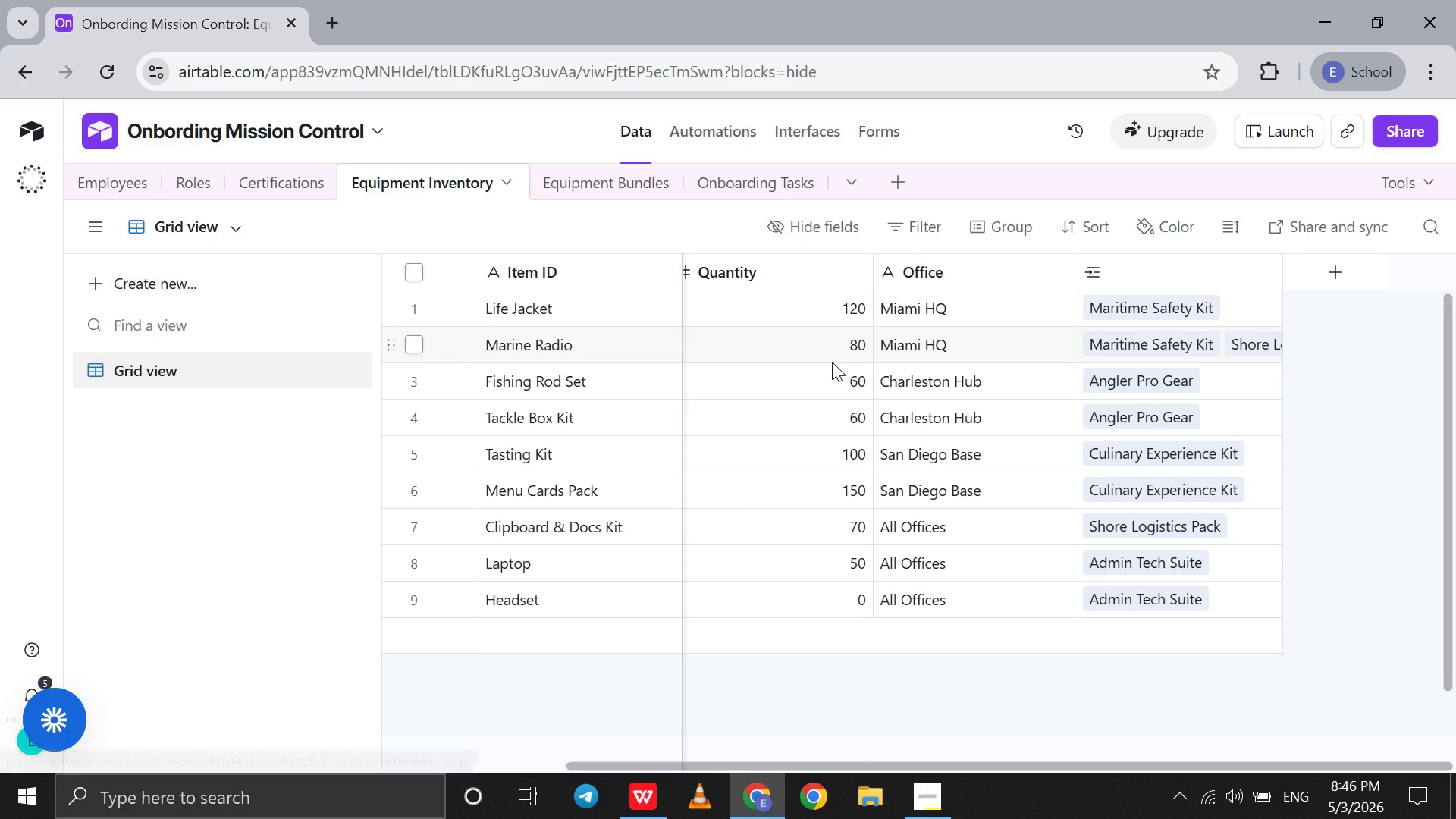 
scroll: coordinate [832, 362], scroll_direction: up, amount: 2.0
 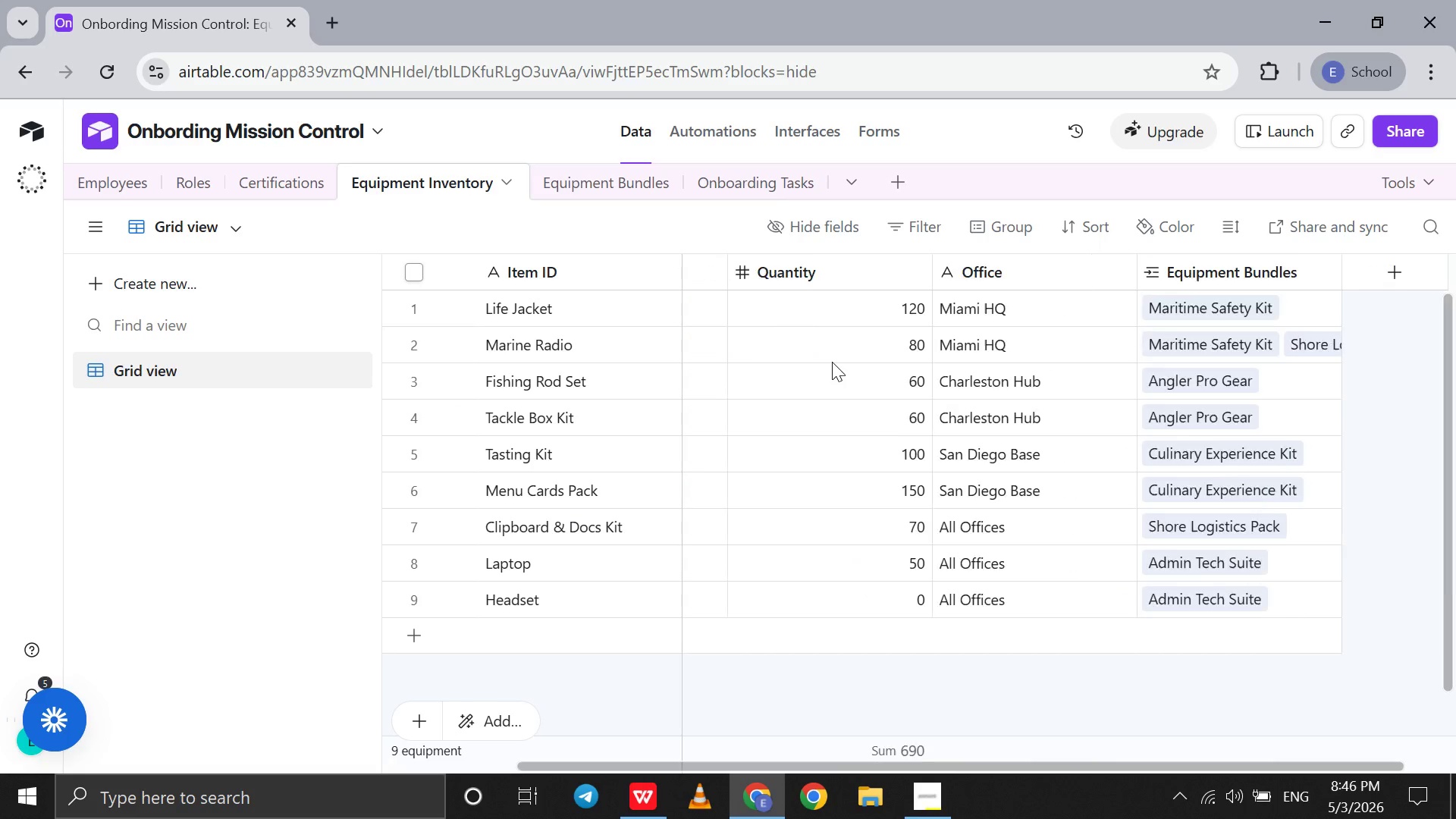 
scroll: coordinate [832, 362], scroll_direction: down, amount: 5.0
 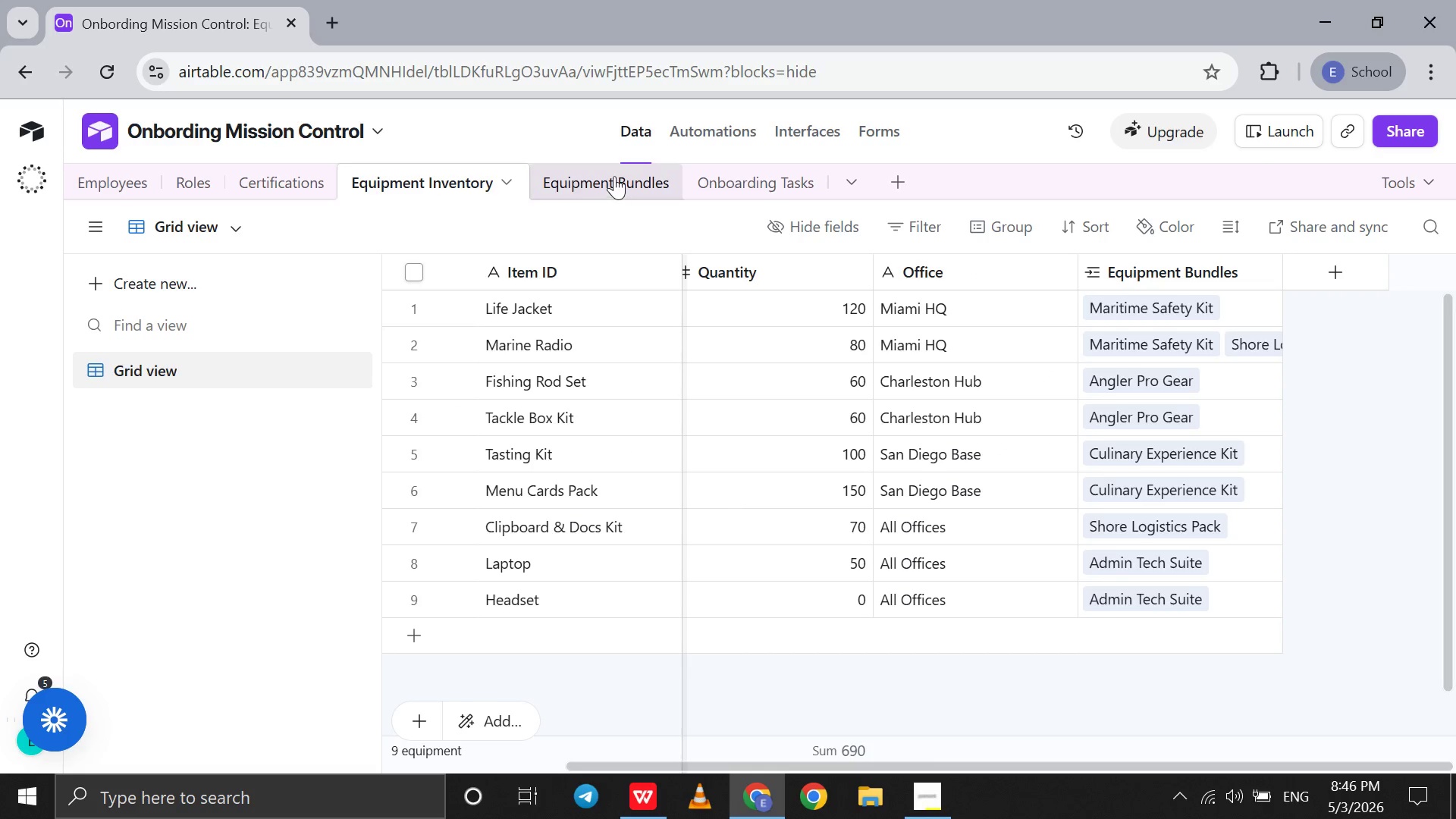 
left_click([614, 176])
 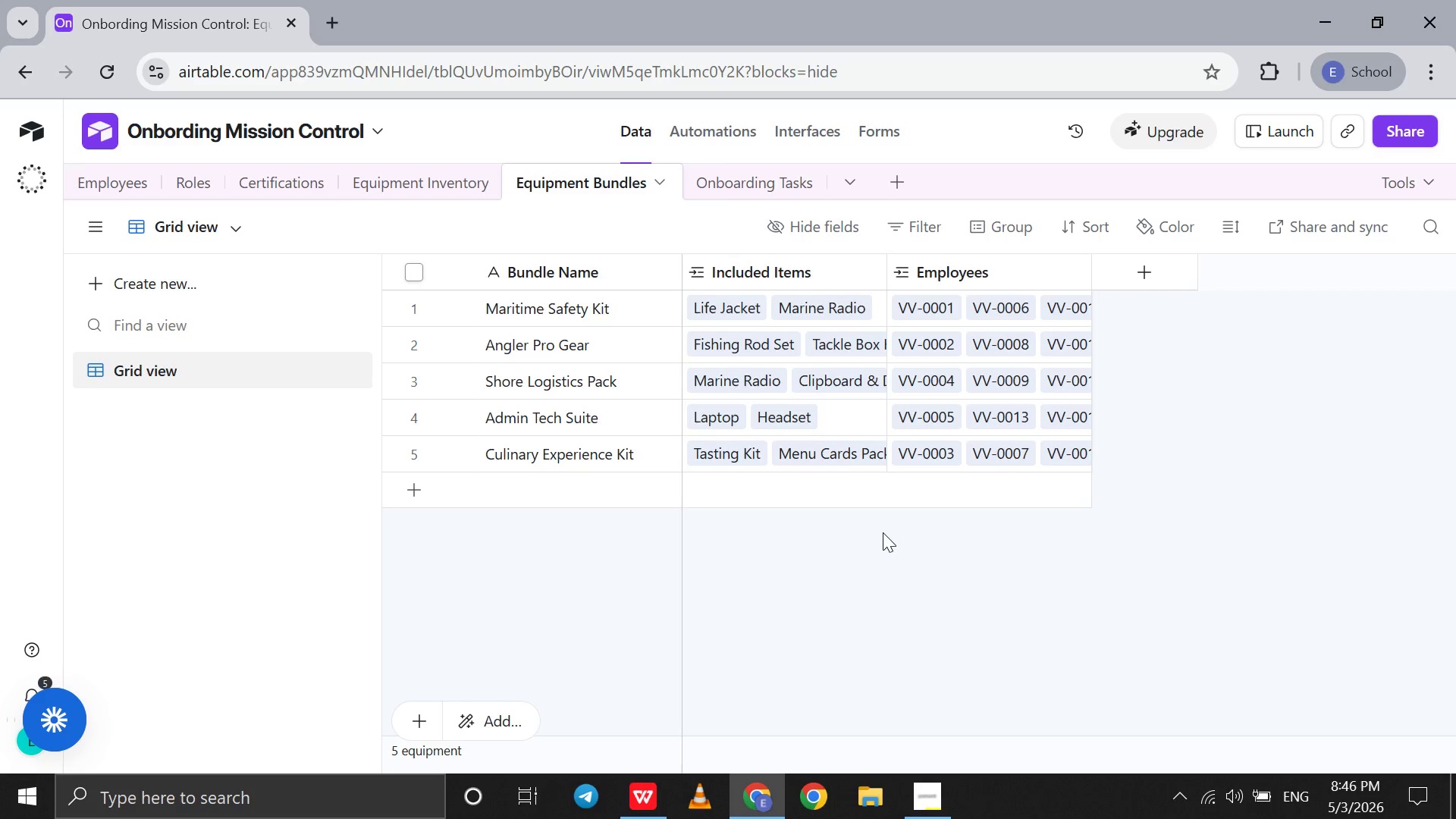 
scroll: coordinate [883, 532], scroll_direction: up, amount: 11.0
 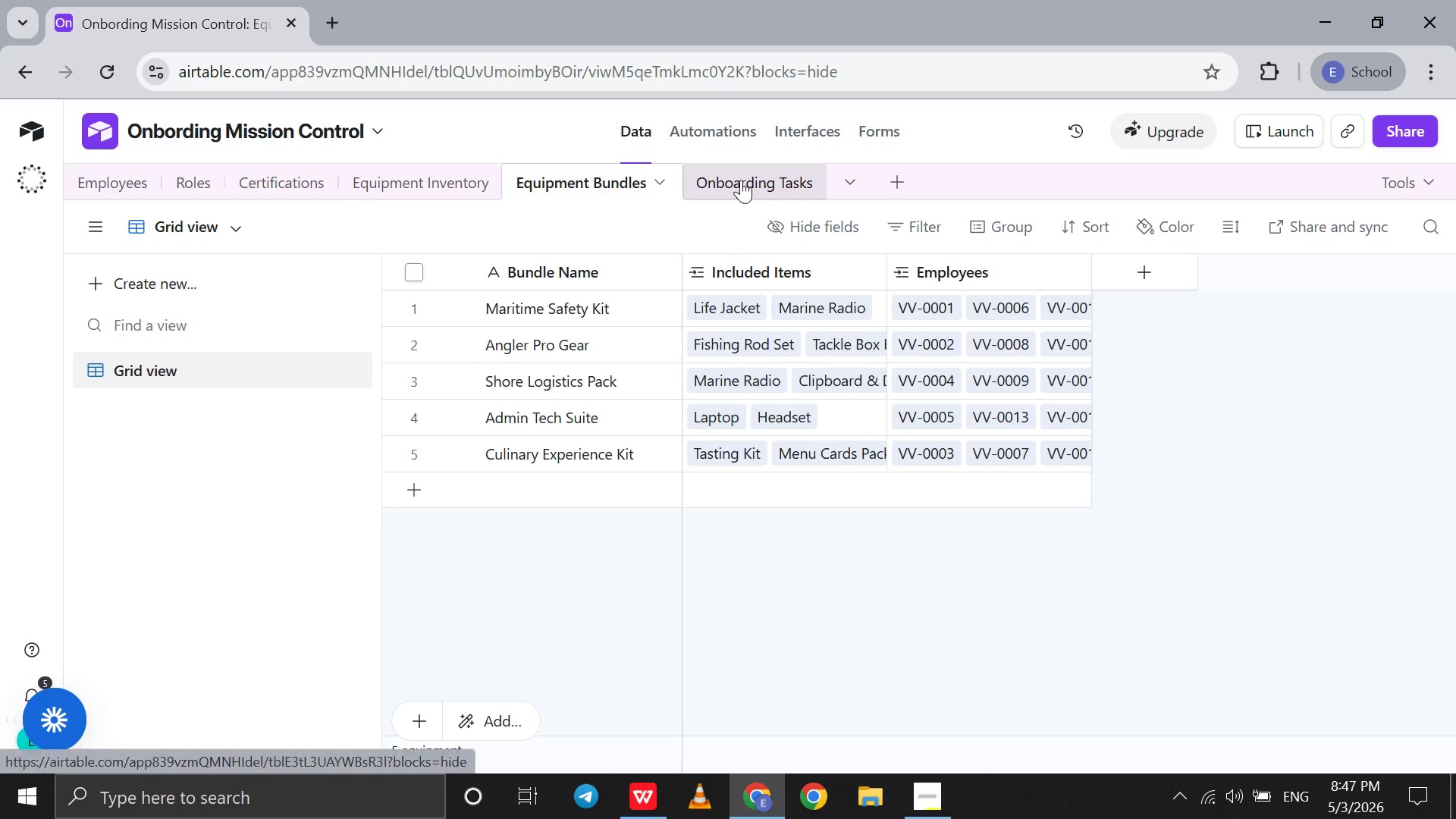 
left_click([741, 180])
 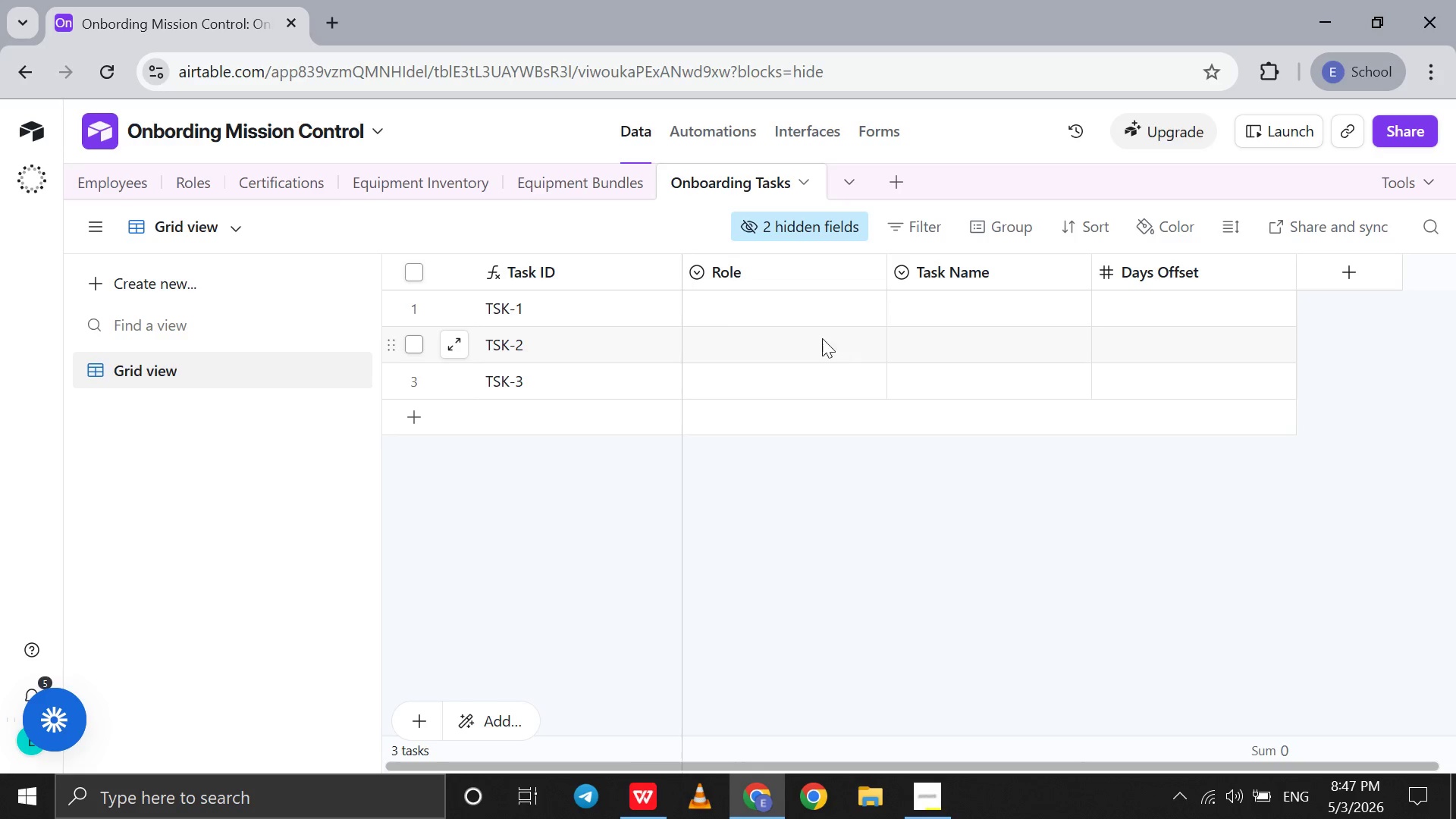 
left_click([615, 196])
 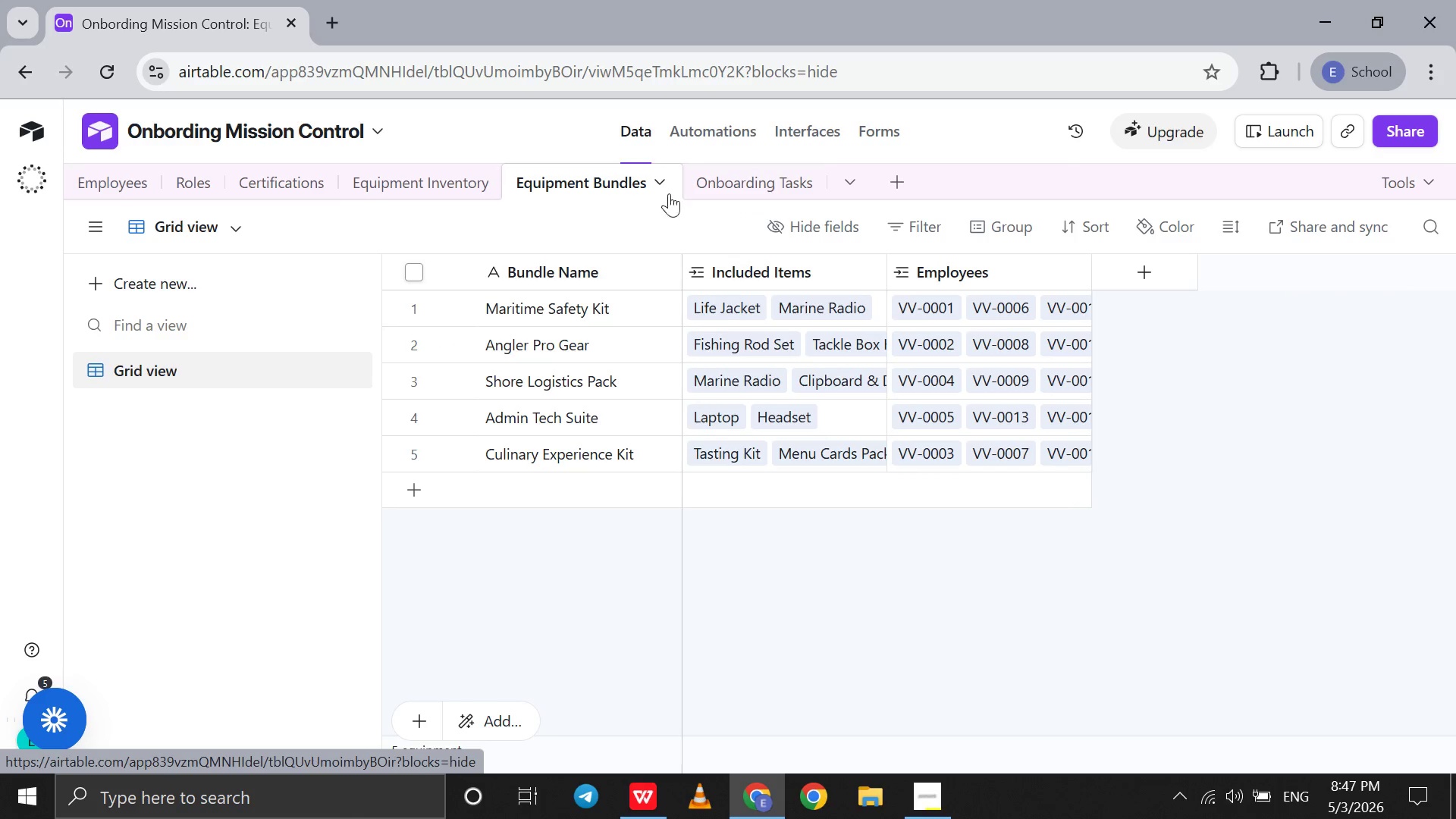 
left_click([691, 191])
 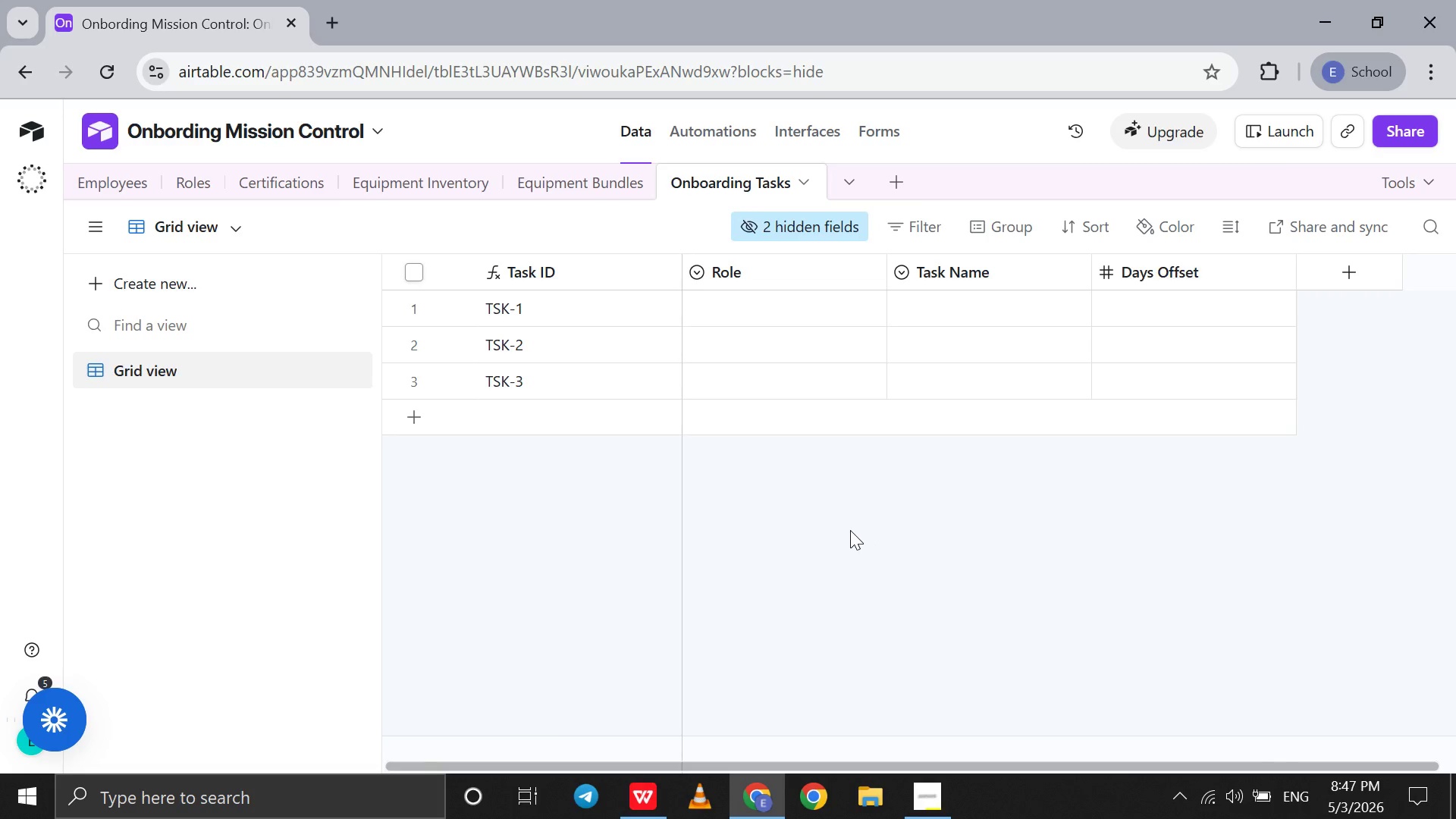 
scroll: coordinate [850, 530], scroll_direction: up, amount: 12.0
 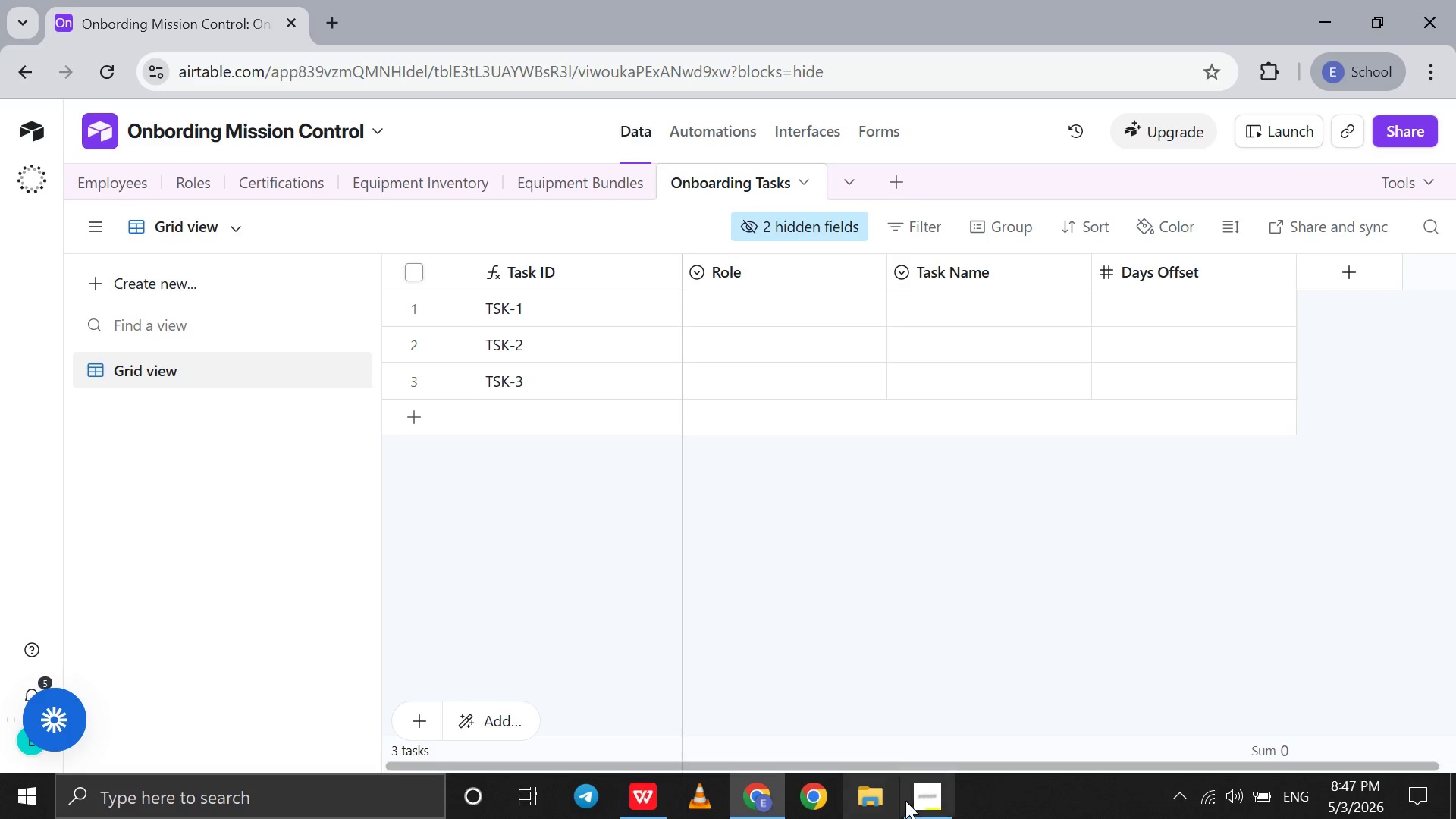 
mouse_move([907, 783])
 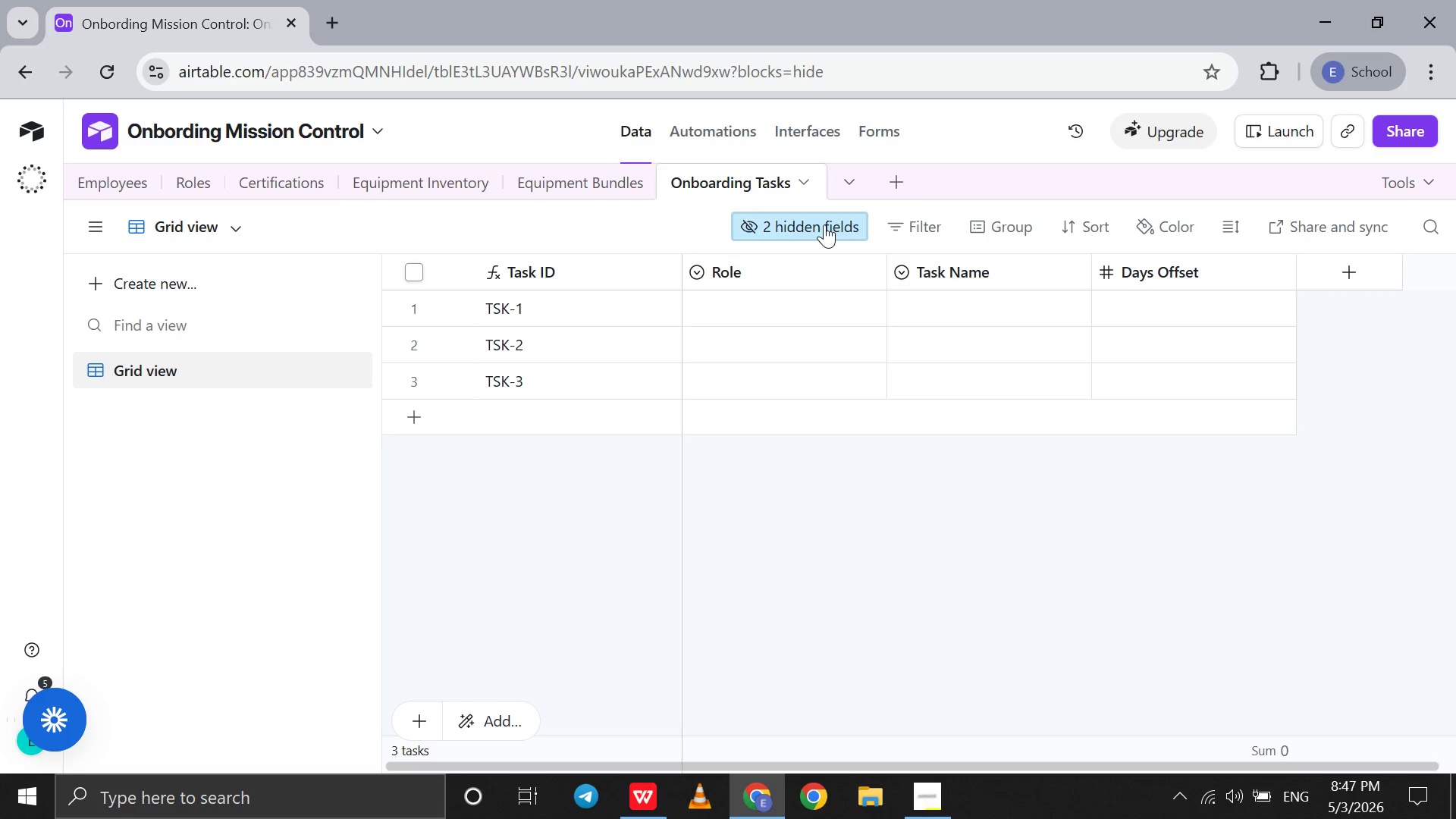 
left_click([824, 224])
 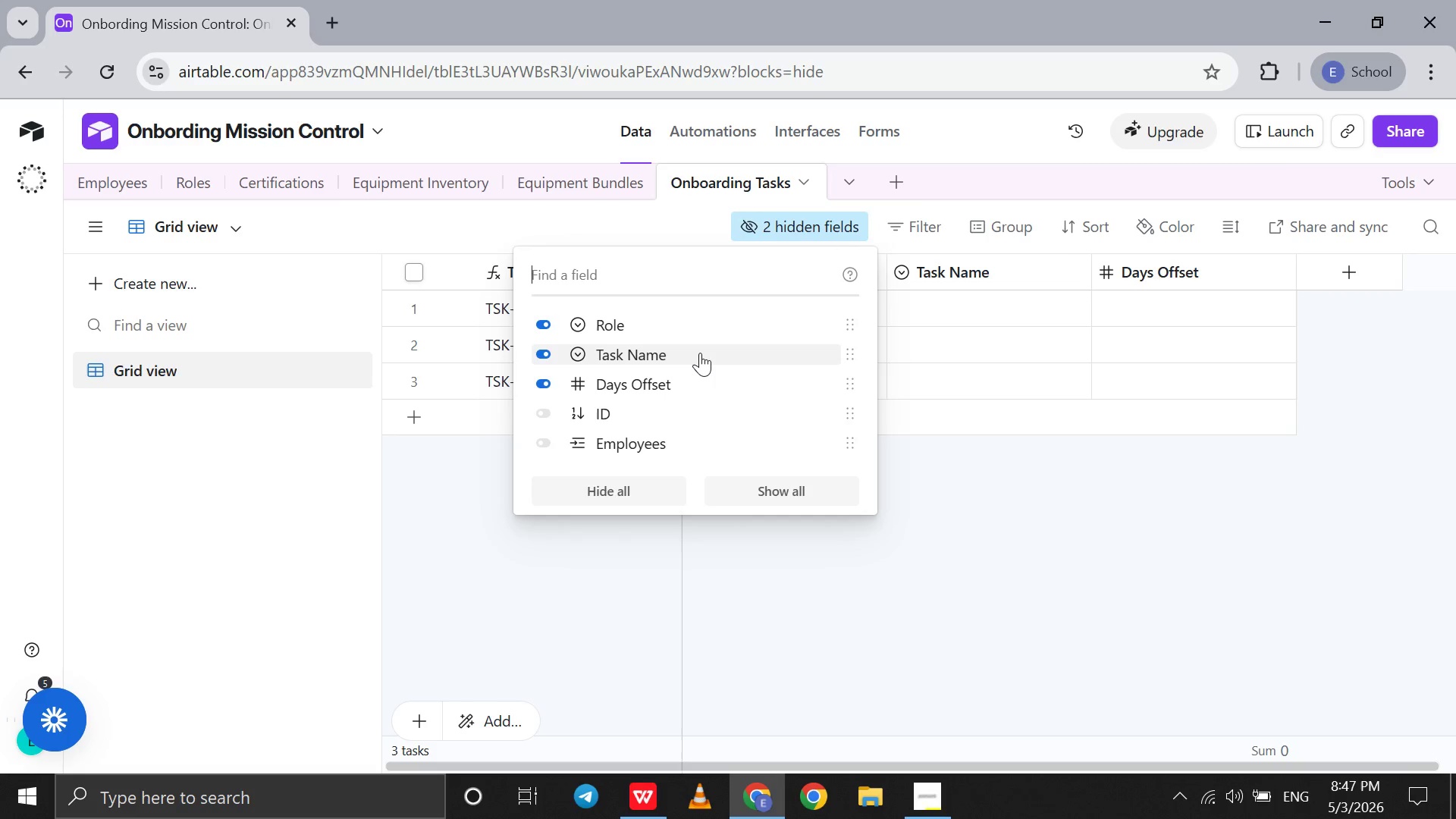 
left_click([700, 353])
 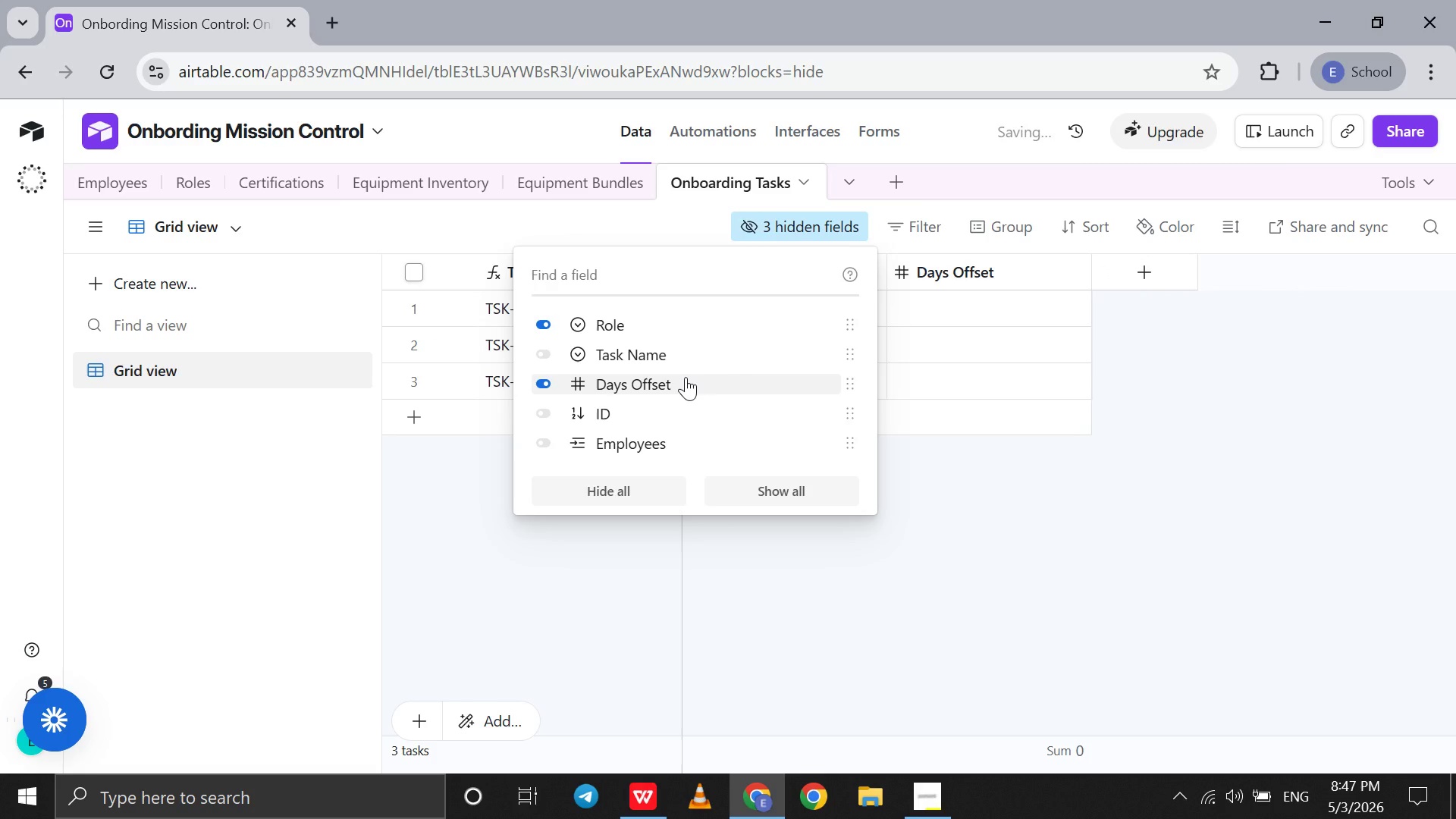 
left_click([686, 377])
 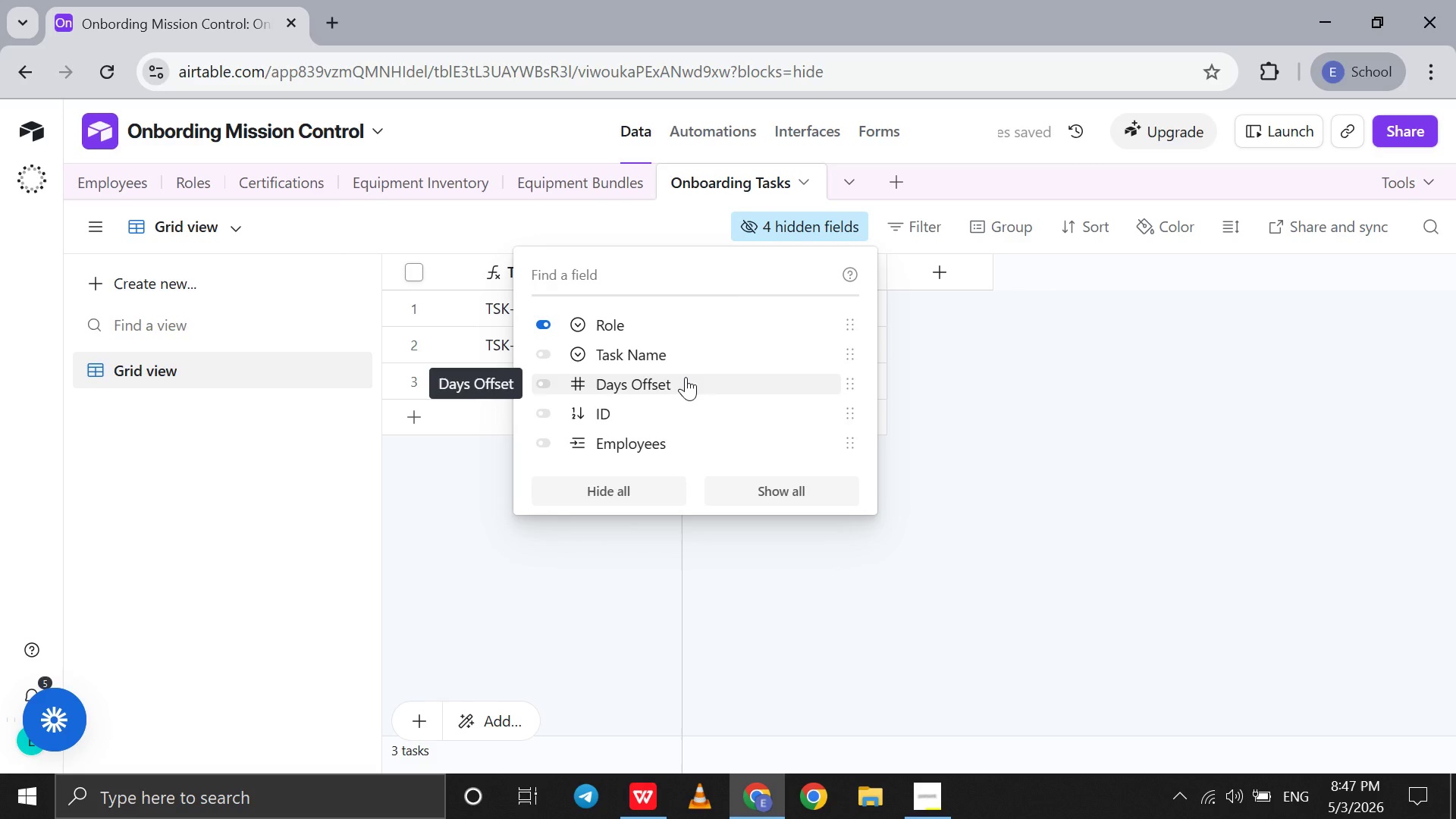 
left_click([686, 377])
 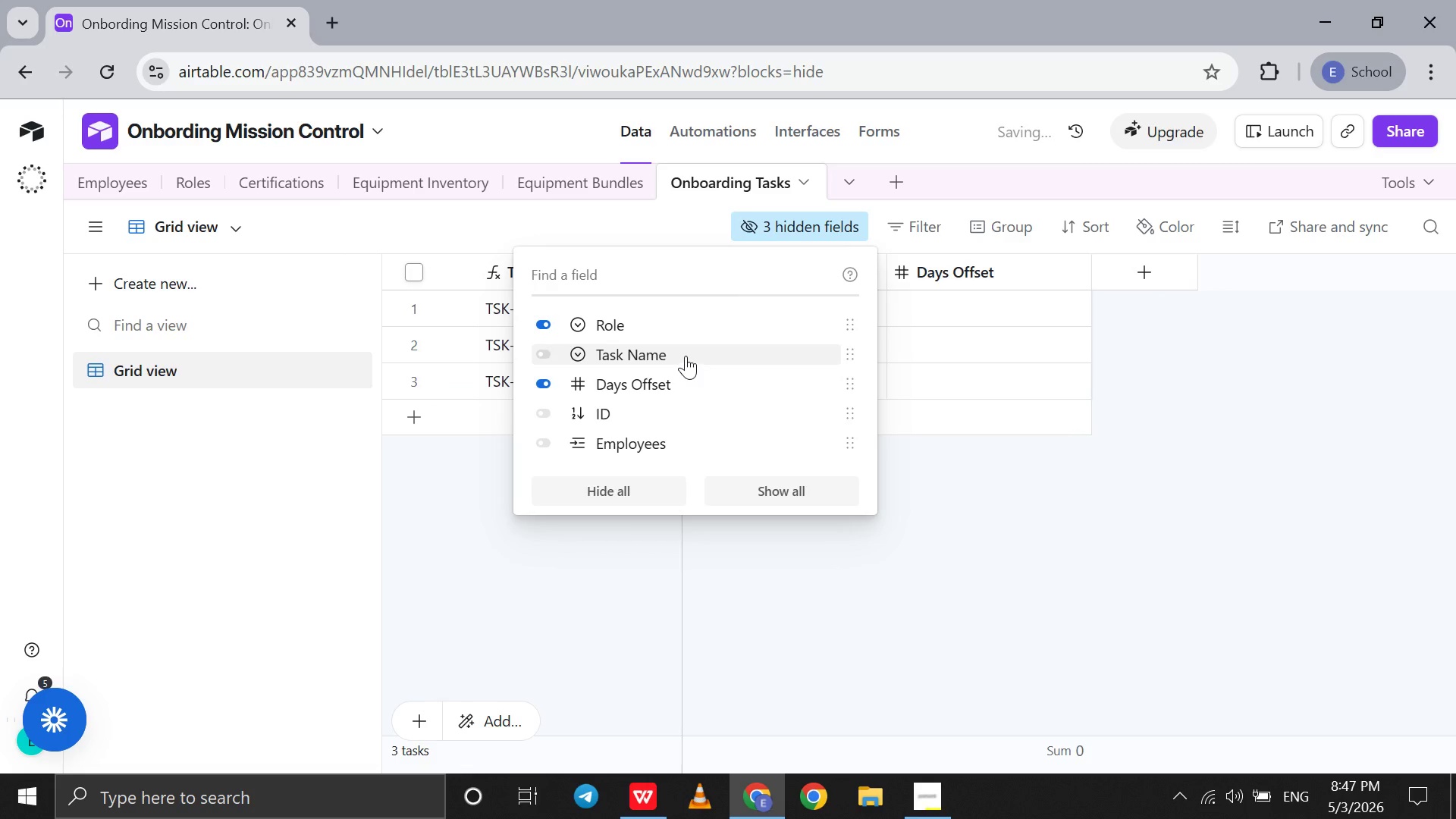 
left_click([686, 356])
 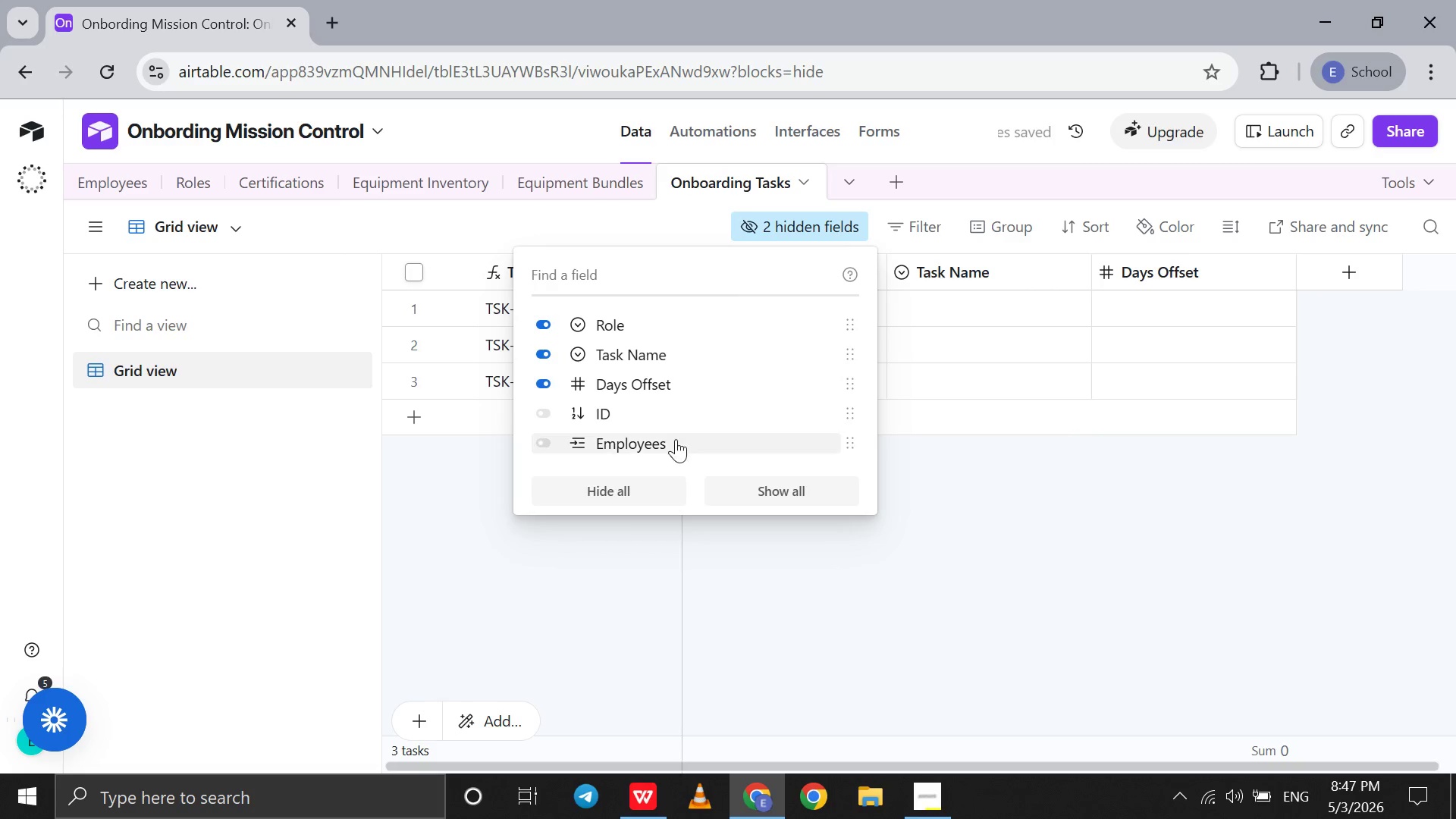 
left_click([676, 439])
 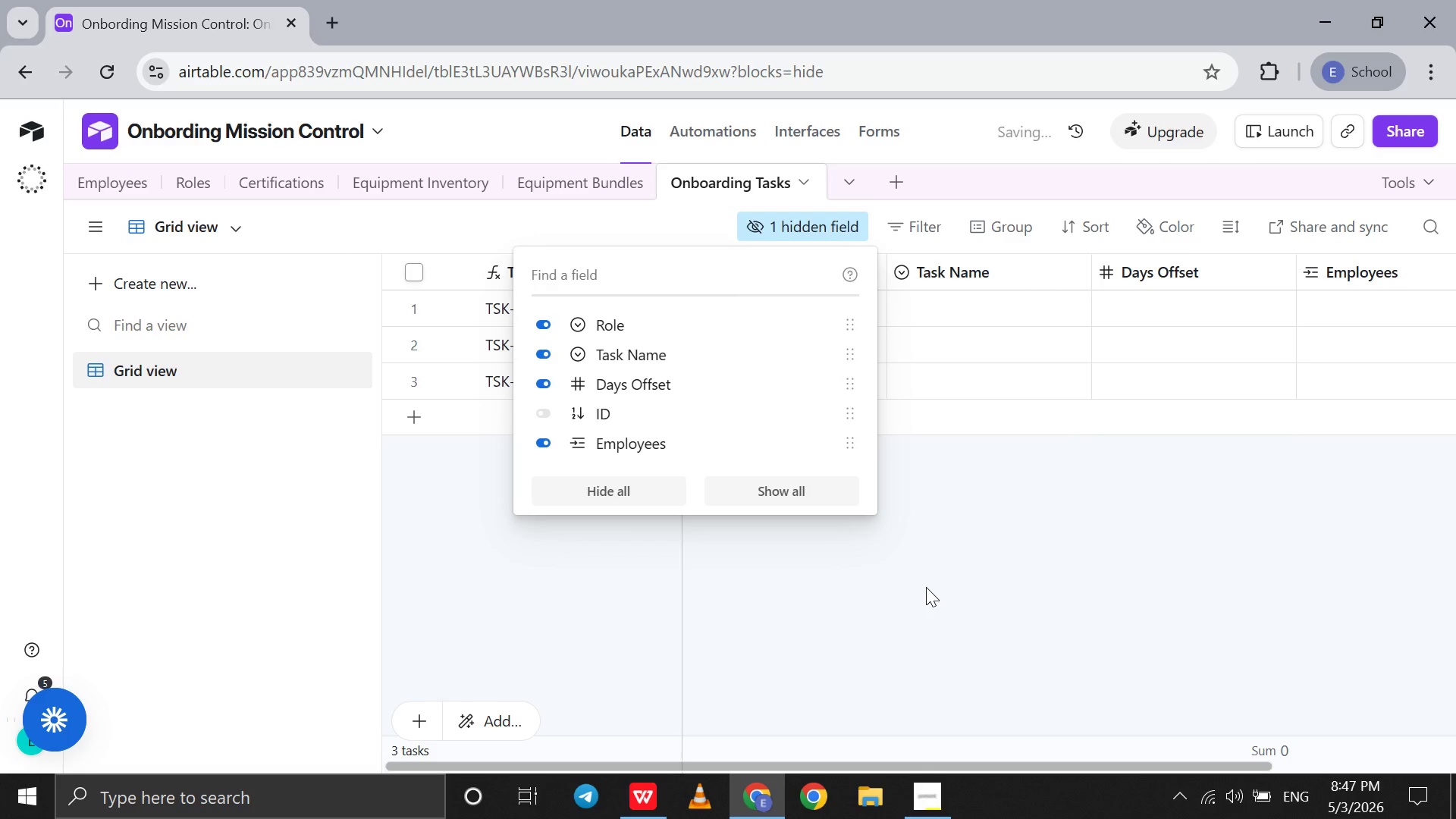 
left_click([926, 587])
 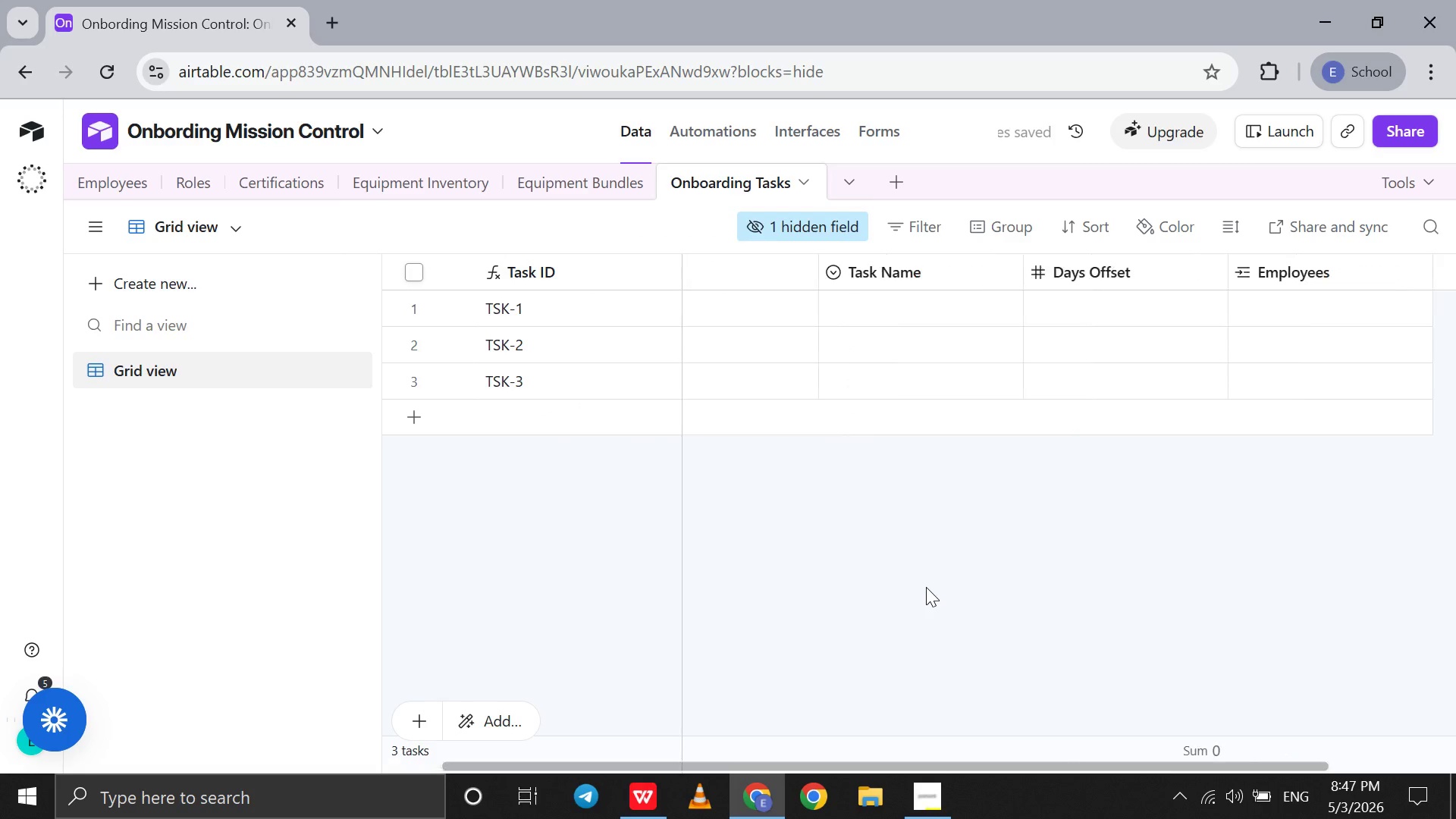 
scroll: coordinate [926, 587], scroll_direction: up, amount: 4.0
 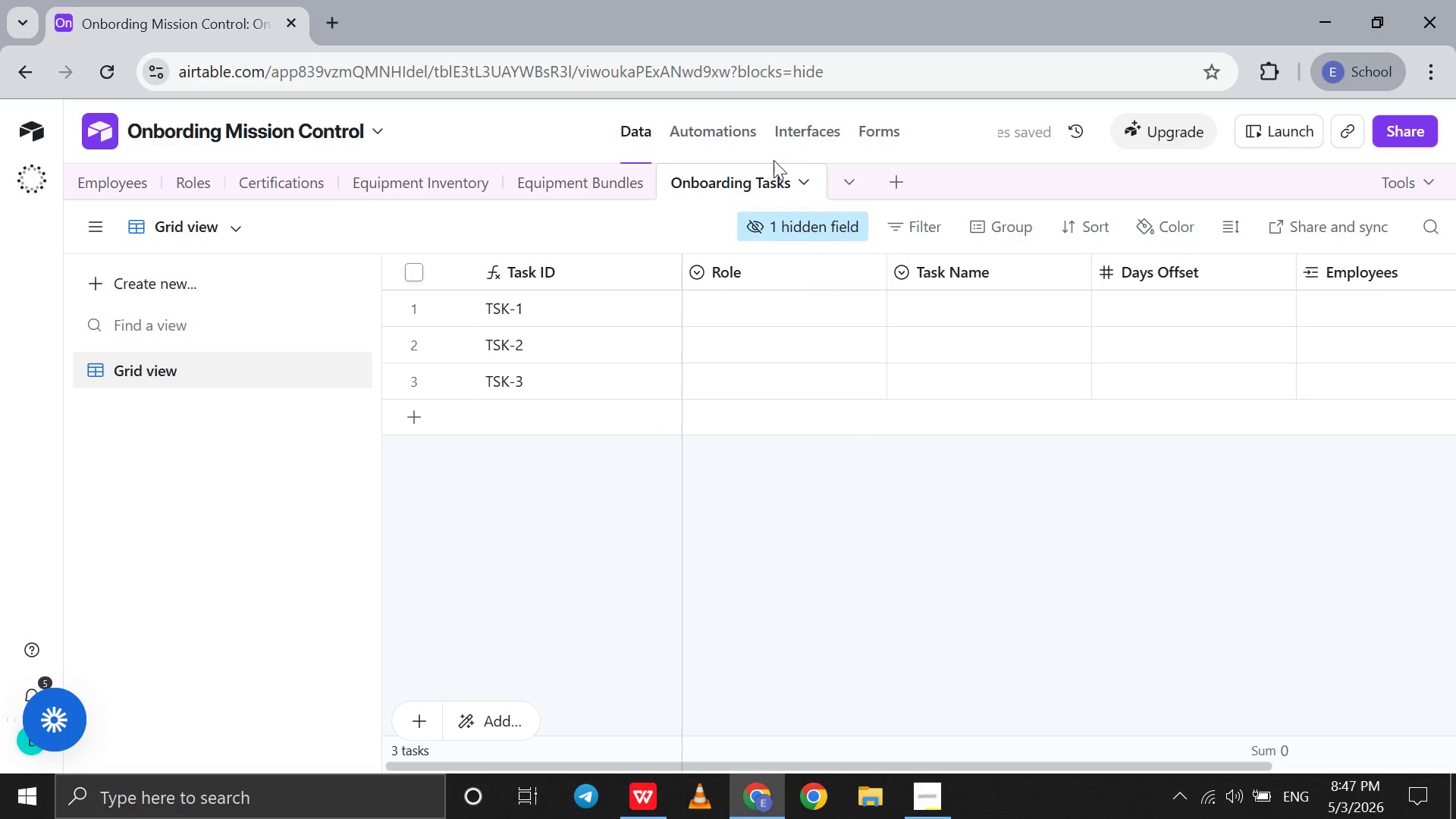 
left_click([739, 145])
 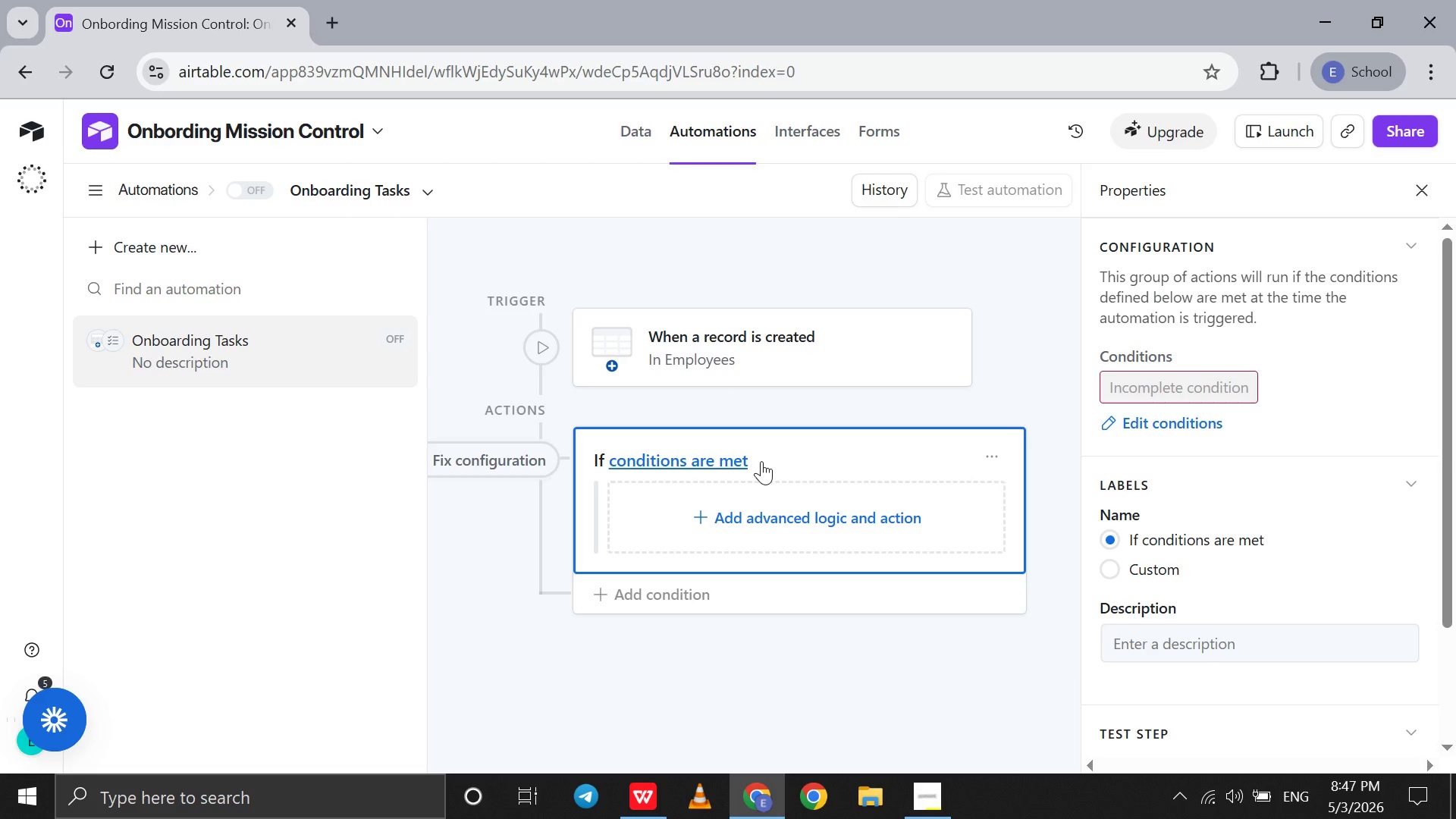 
left_click([729, 465])
 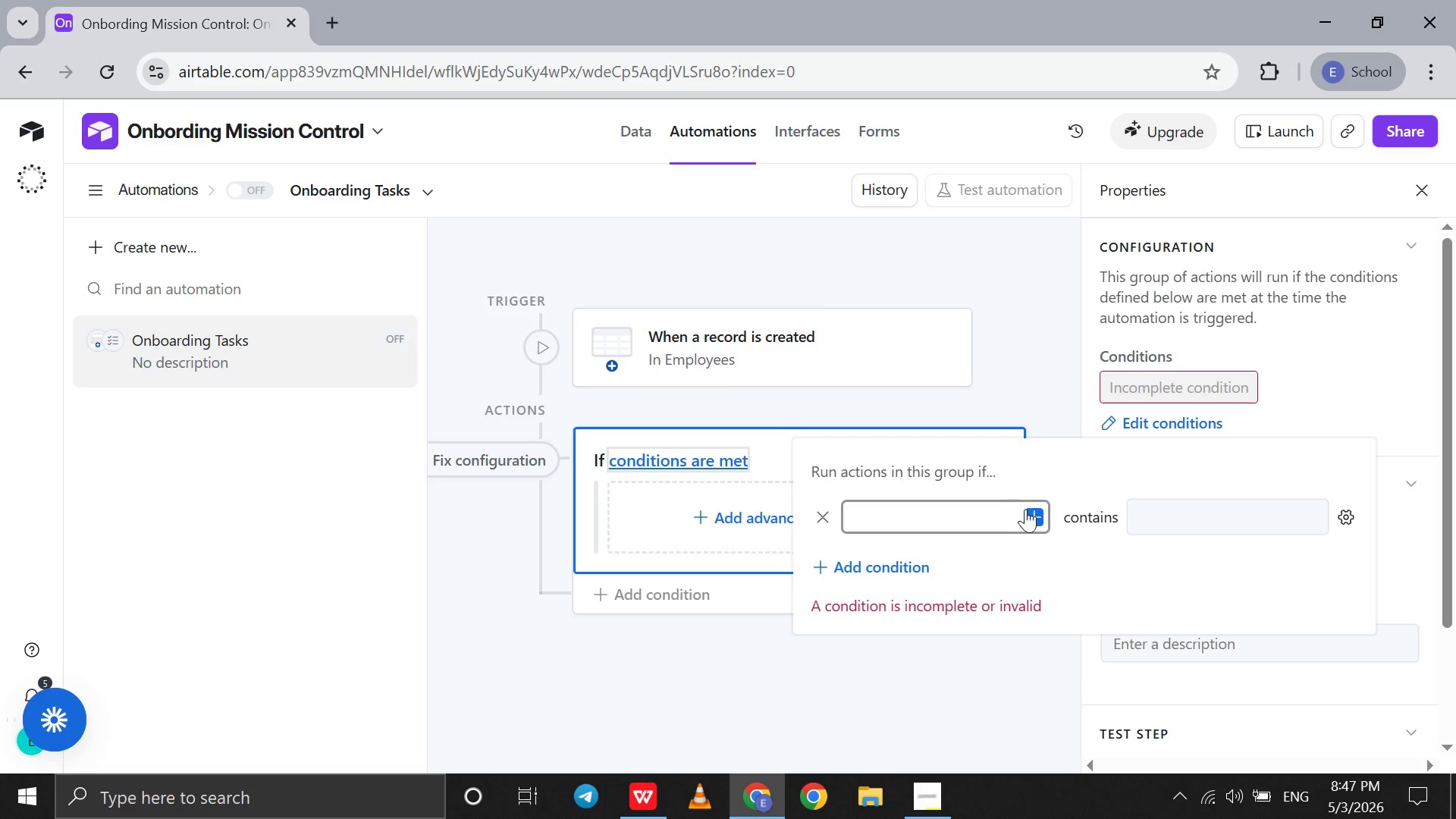 
left_click([1035, 513])
 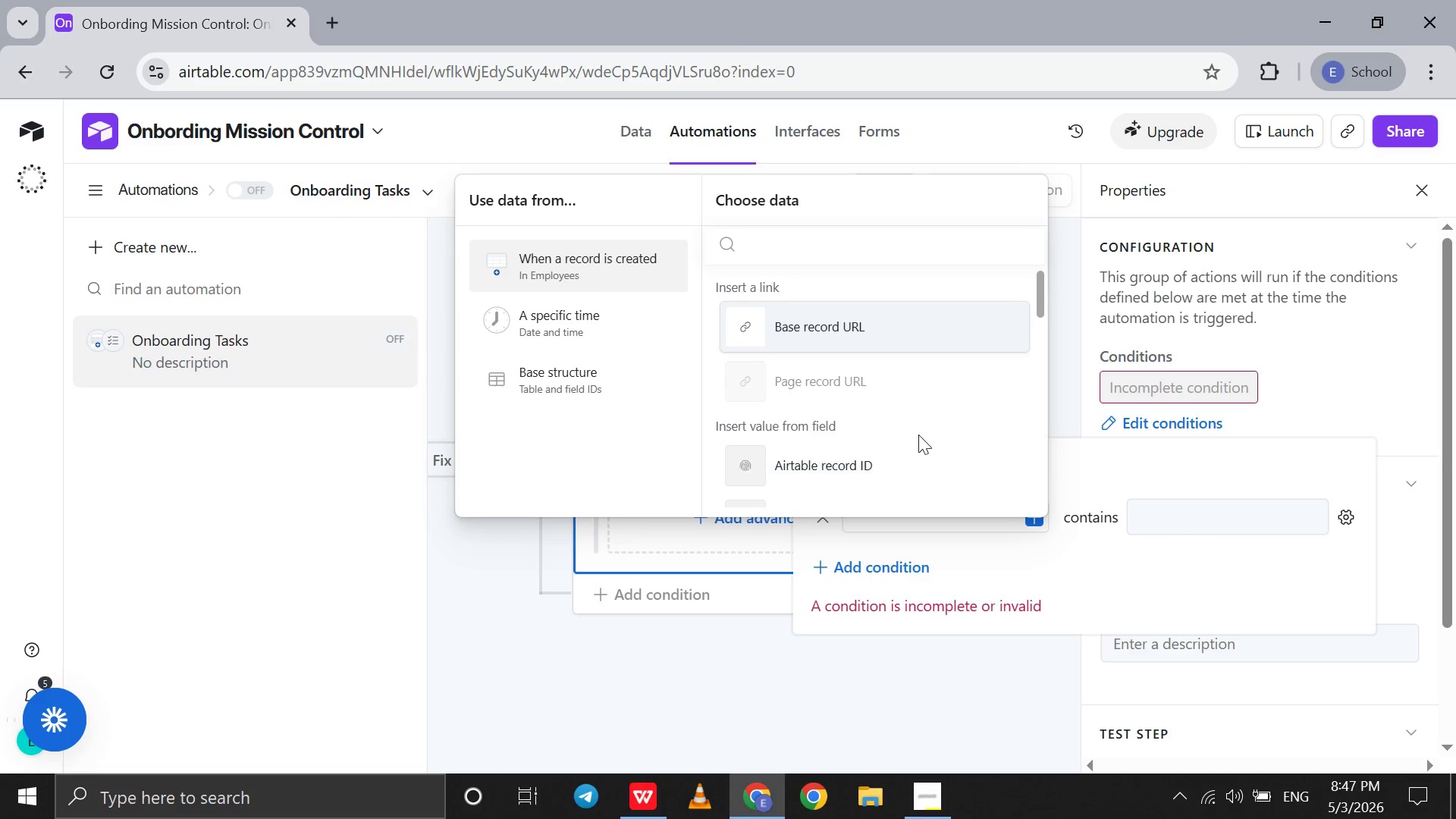 
scroll: coordinate [918, 435], scroll_direction: down, amount: 7.0
 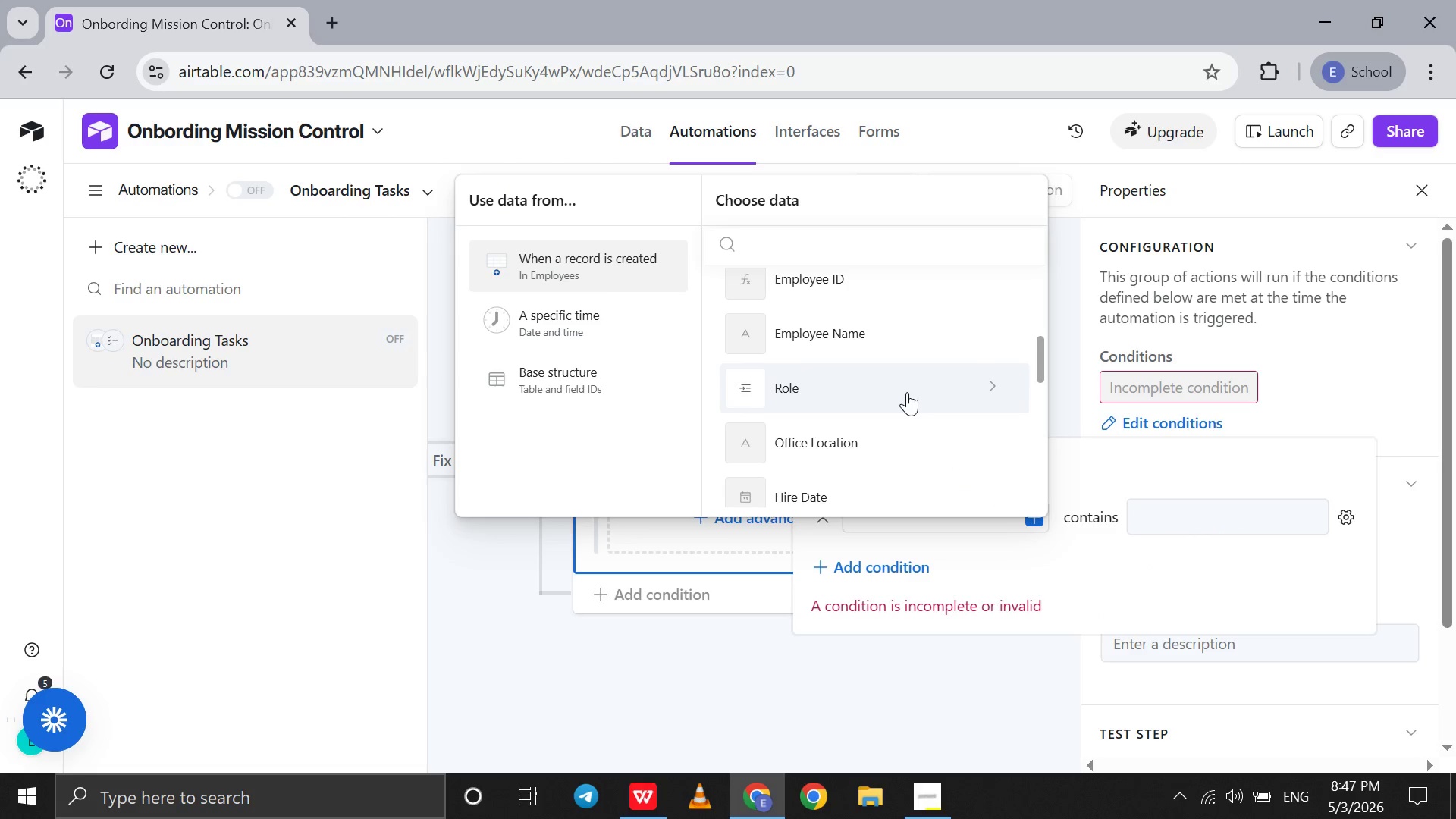 
left_click([907, 392])
 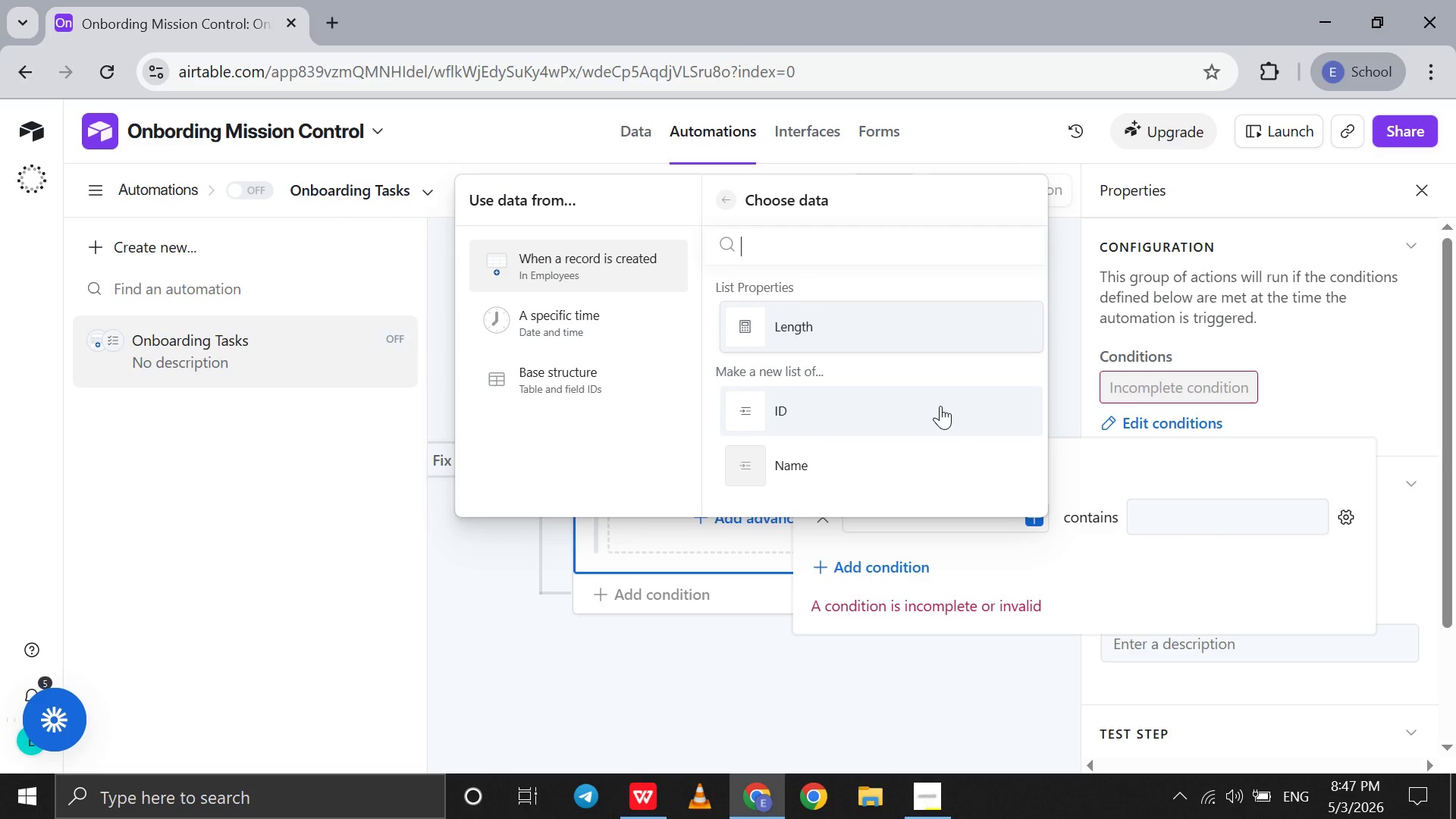 
scroll: coordinate [940, 406], scroll_direction: down, amount: 2.0
 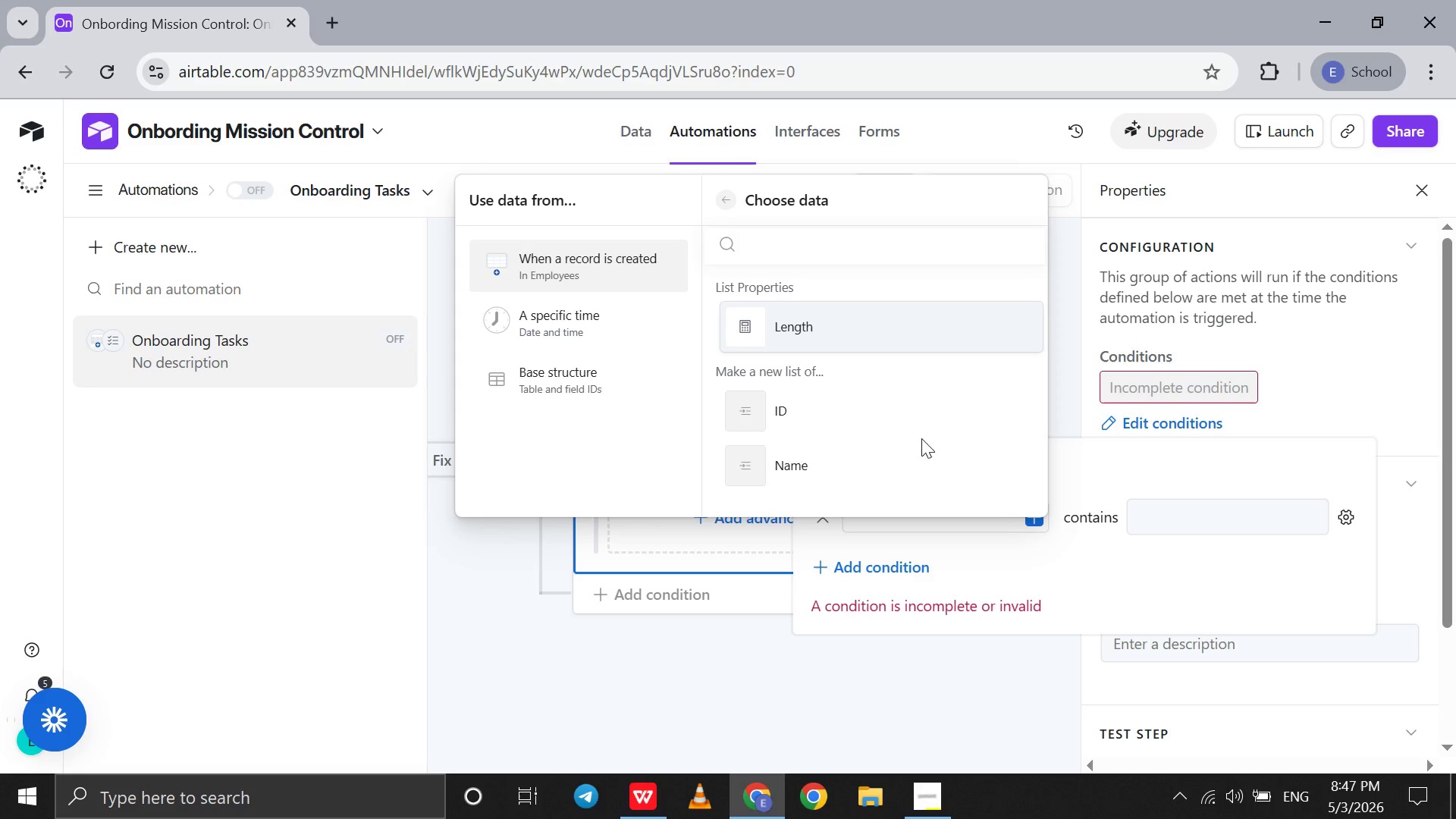 
wait(5.32)
 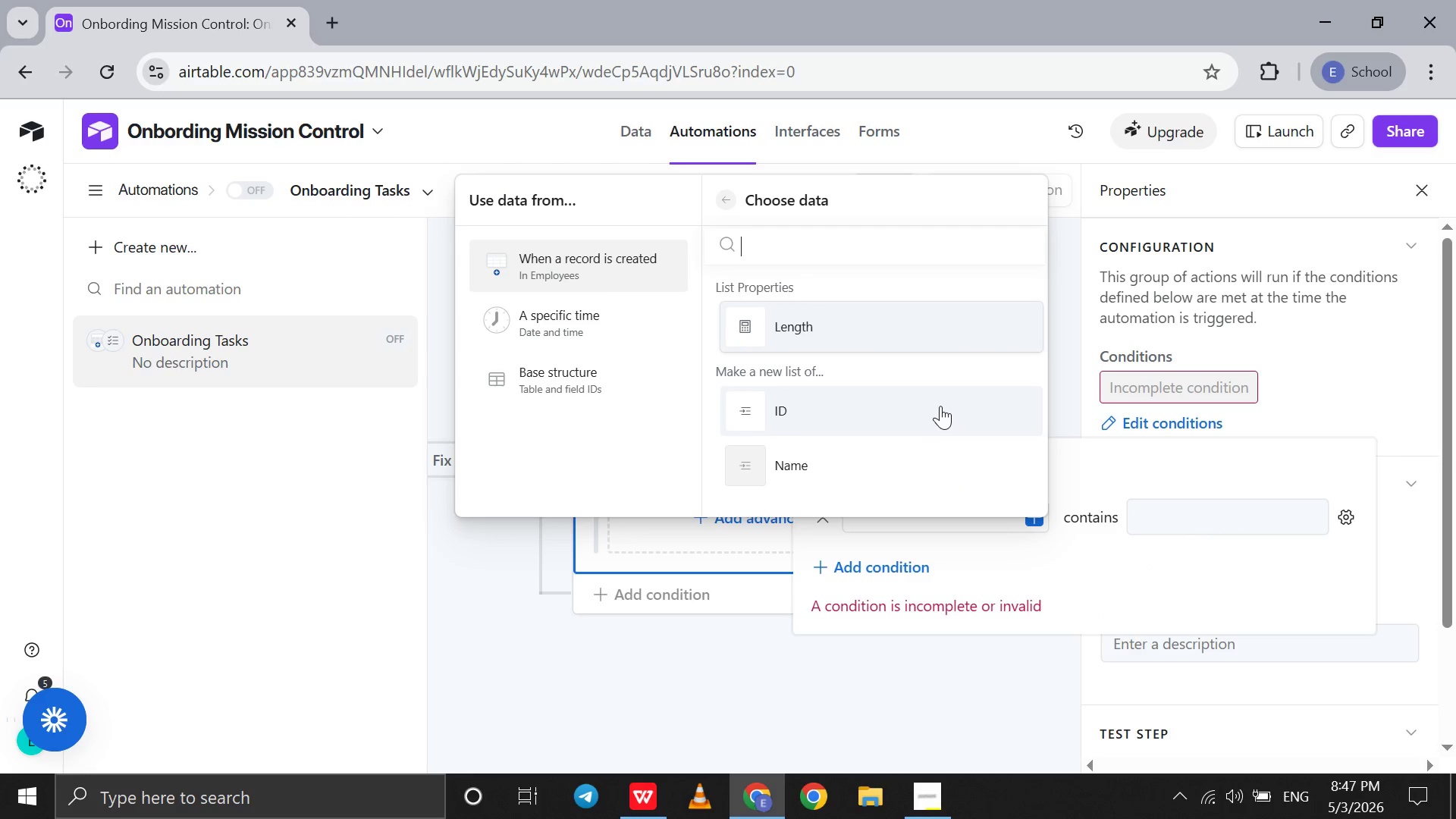 
left_click([918, 447])
 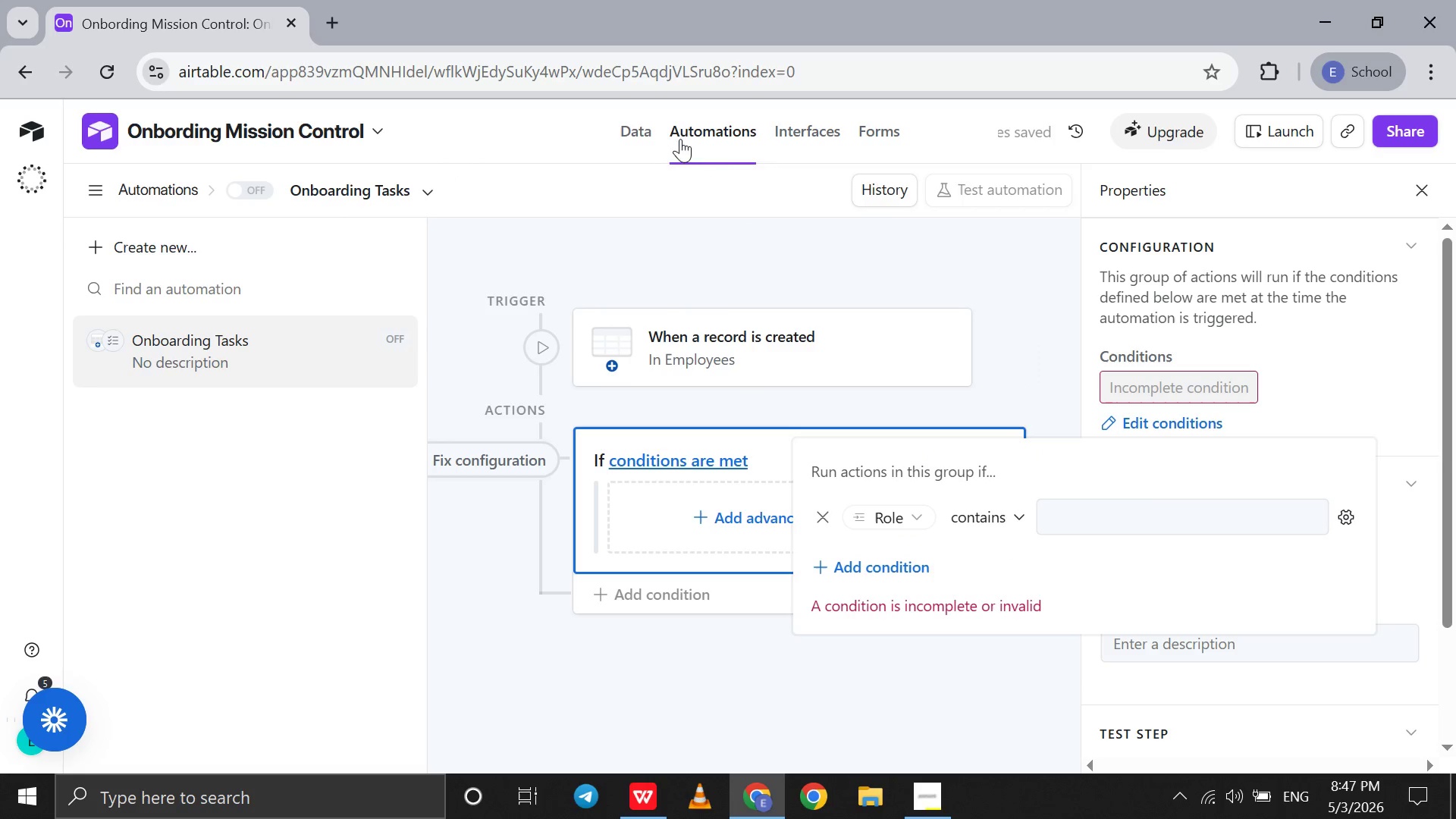 
left_click([645, 128])
 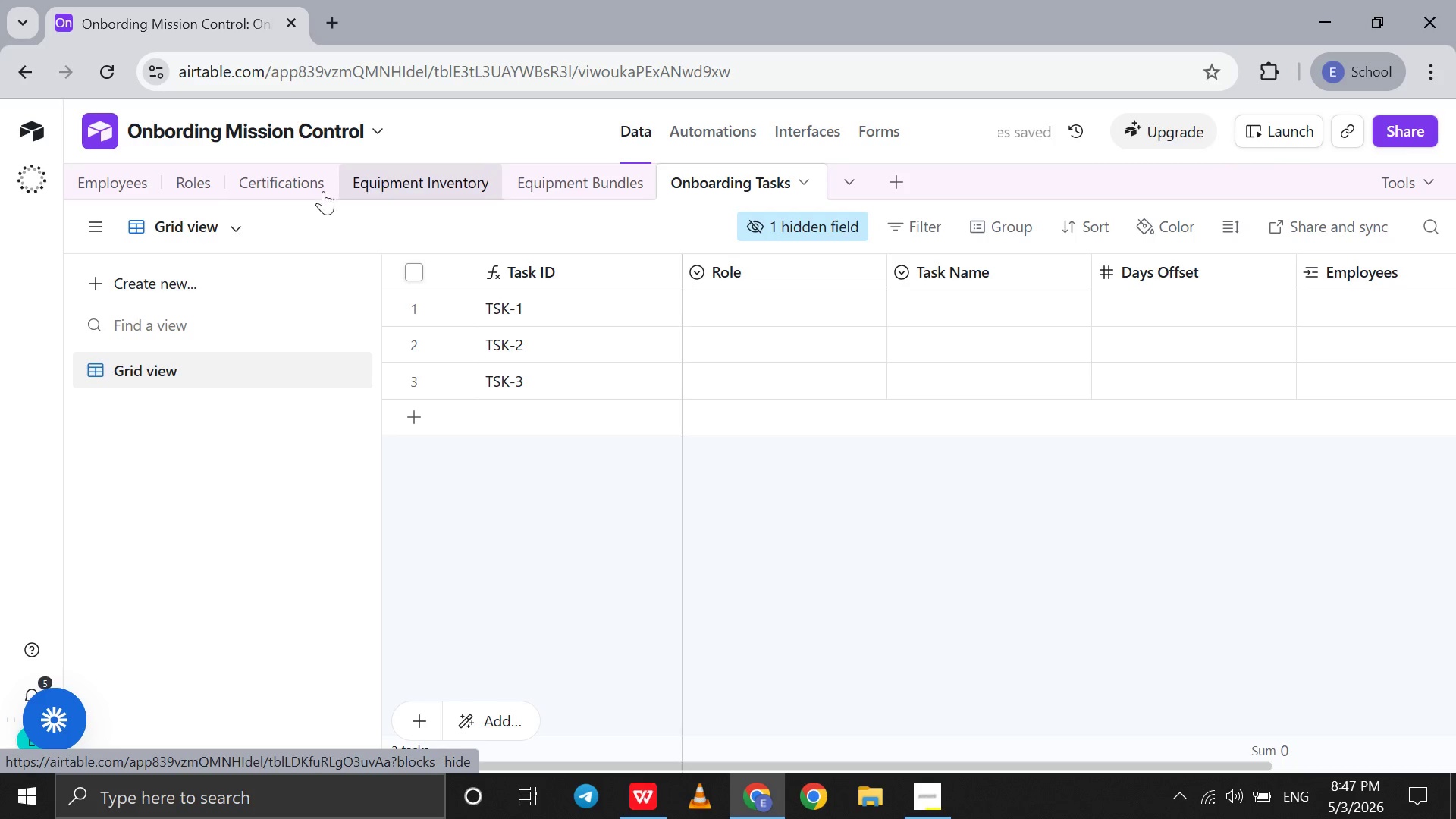 
left_click([215, 189])
 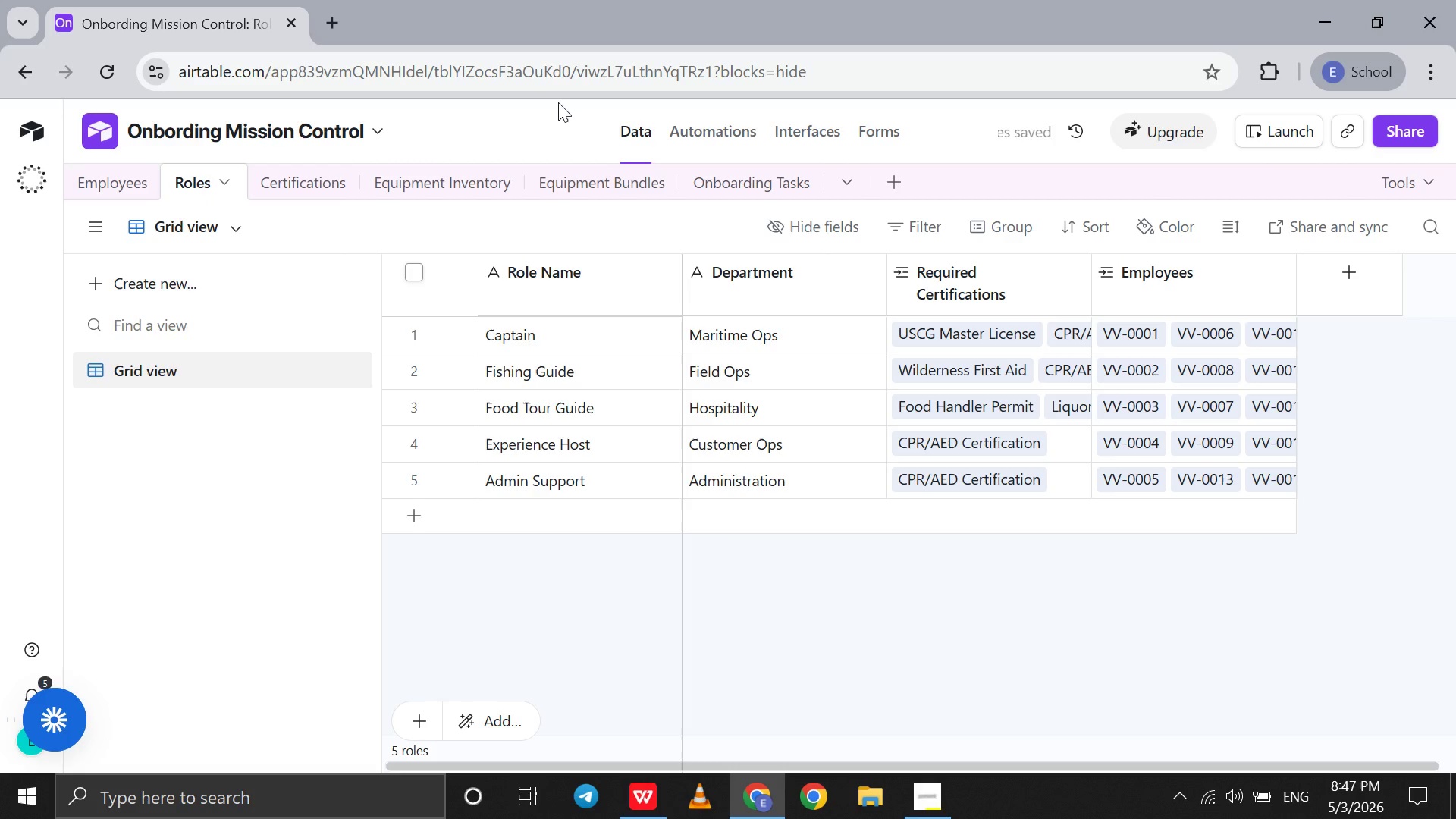 
left_click([690, 127])
 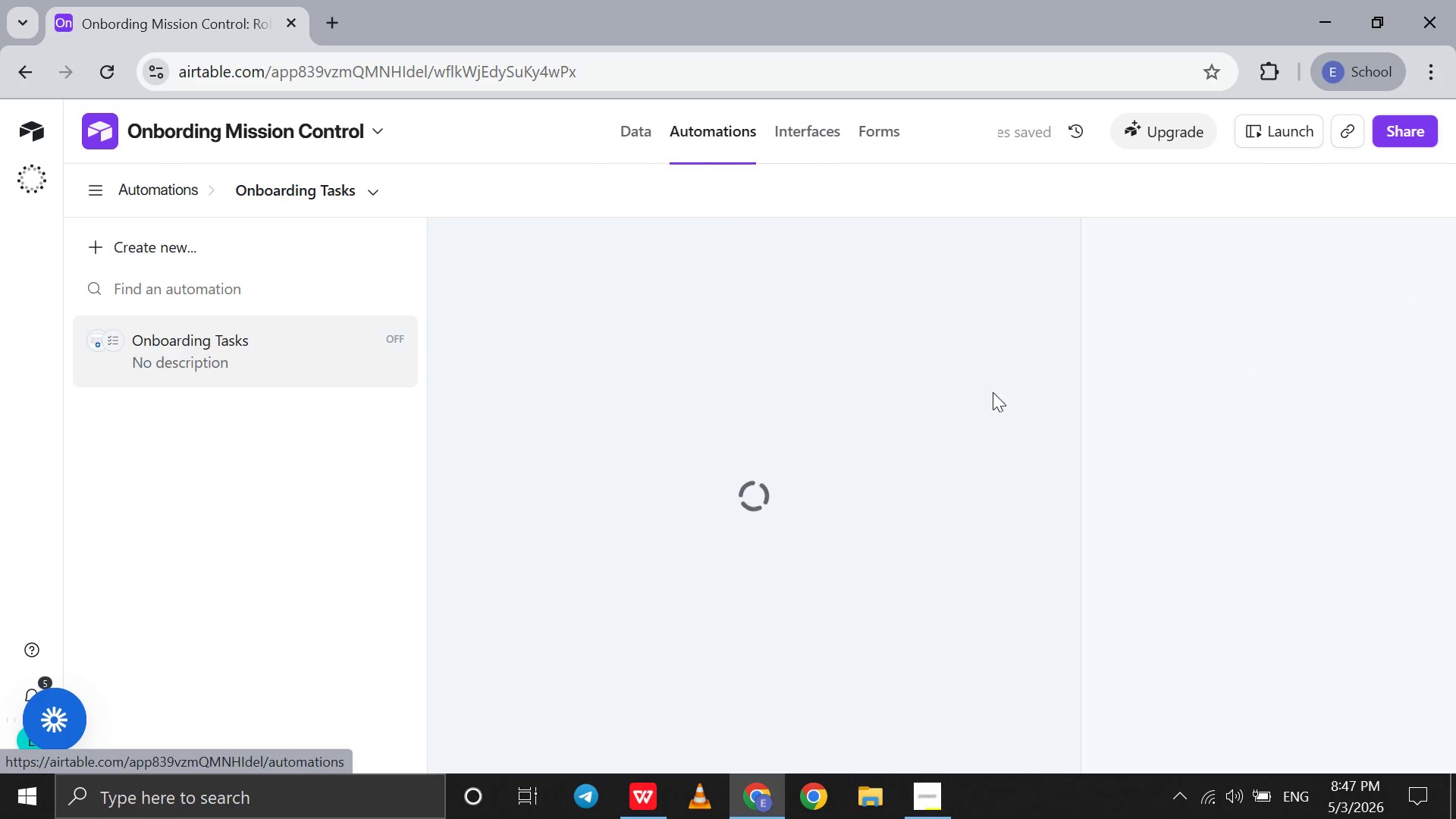 
mouse_move([1008, 416])
 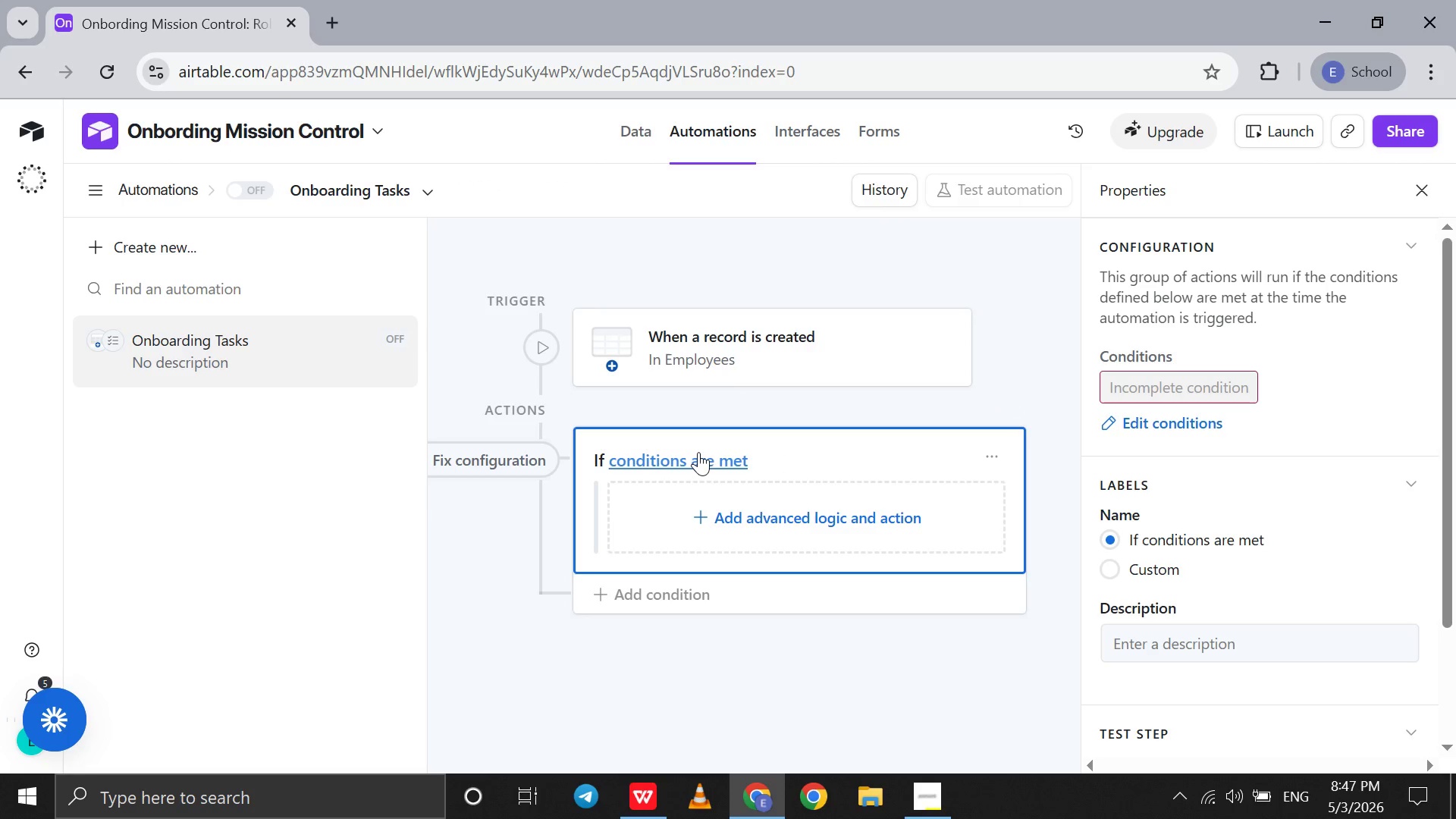 
left_click([698, 452])
 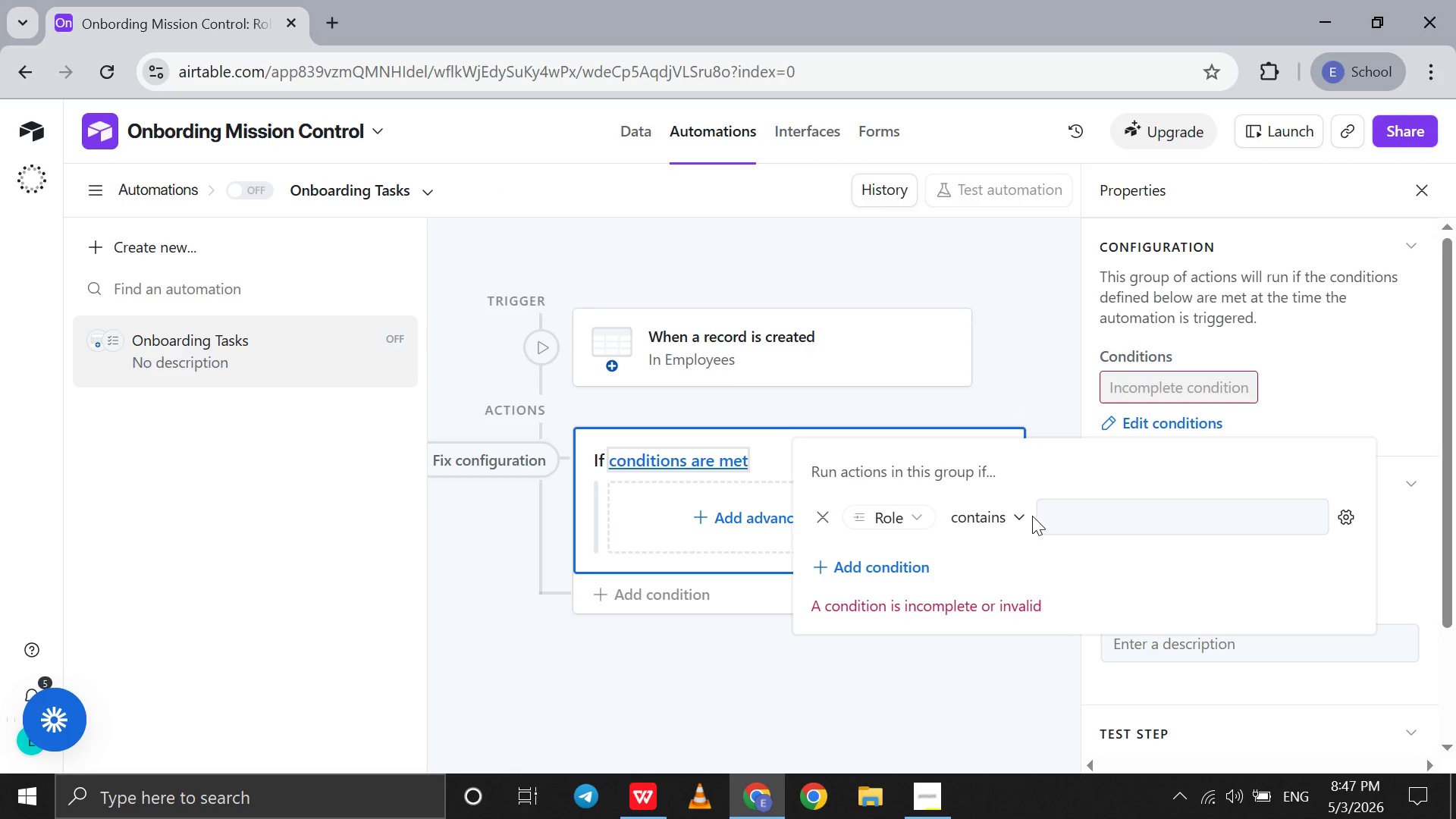 
left_click([1016, 516])
 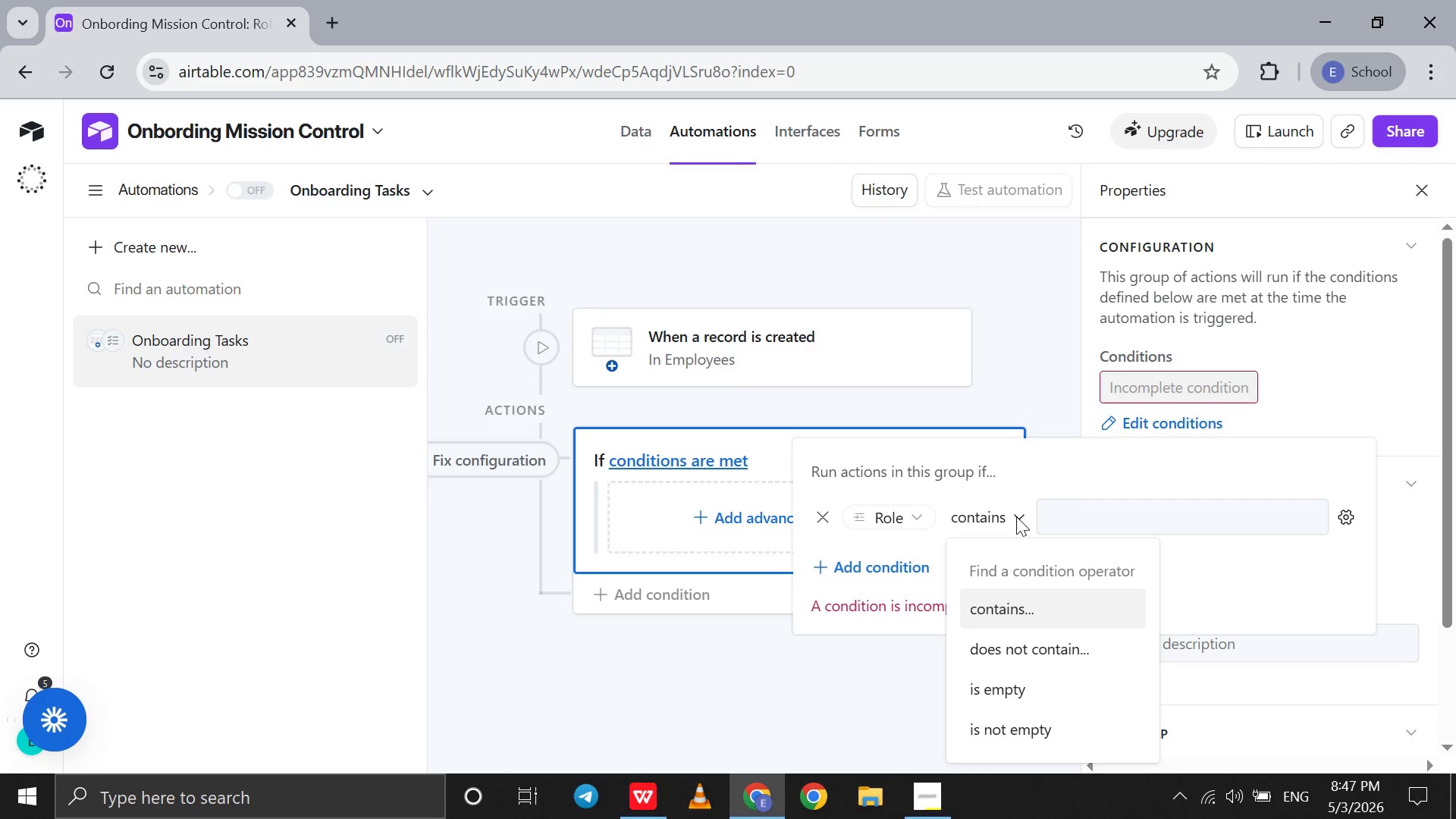 
left_click([1016, 516])
 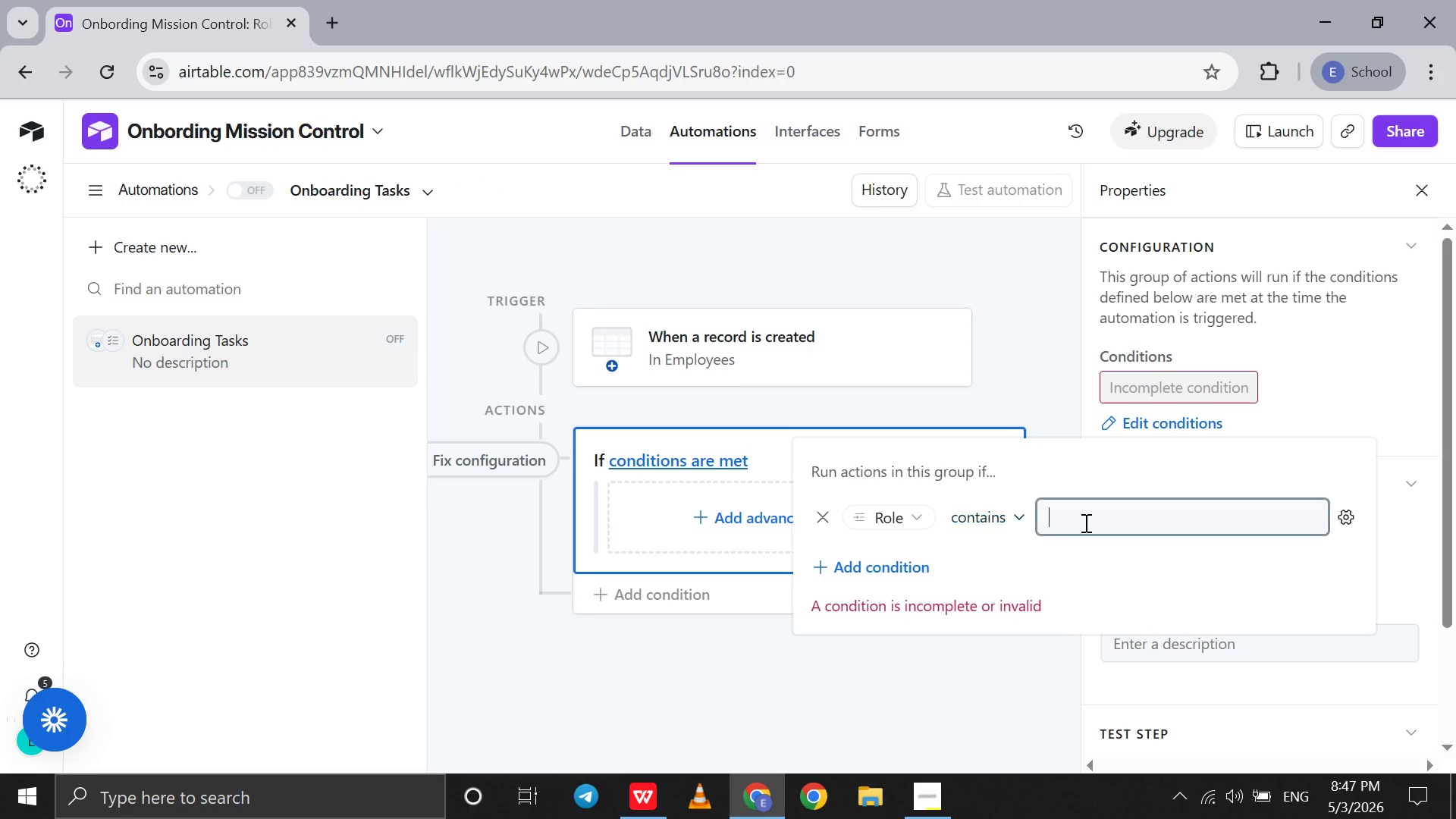 
left_click([1084, 522])
 